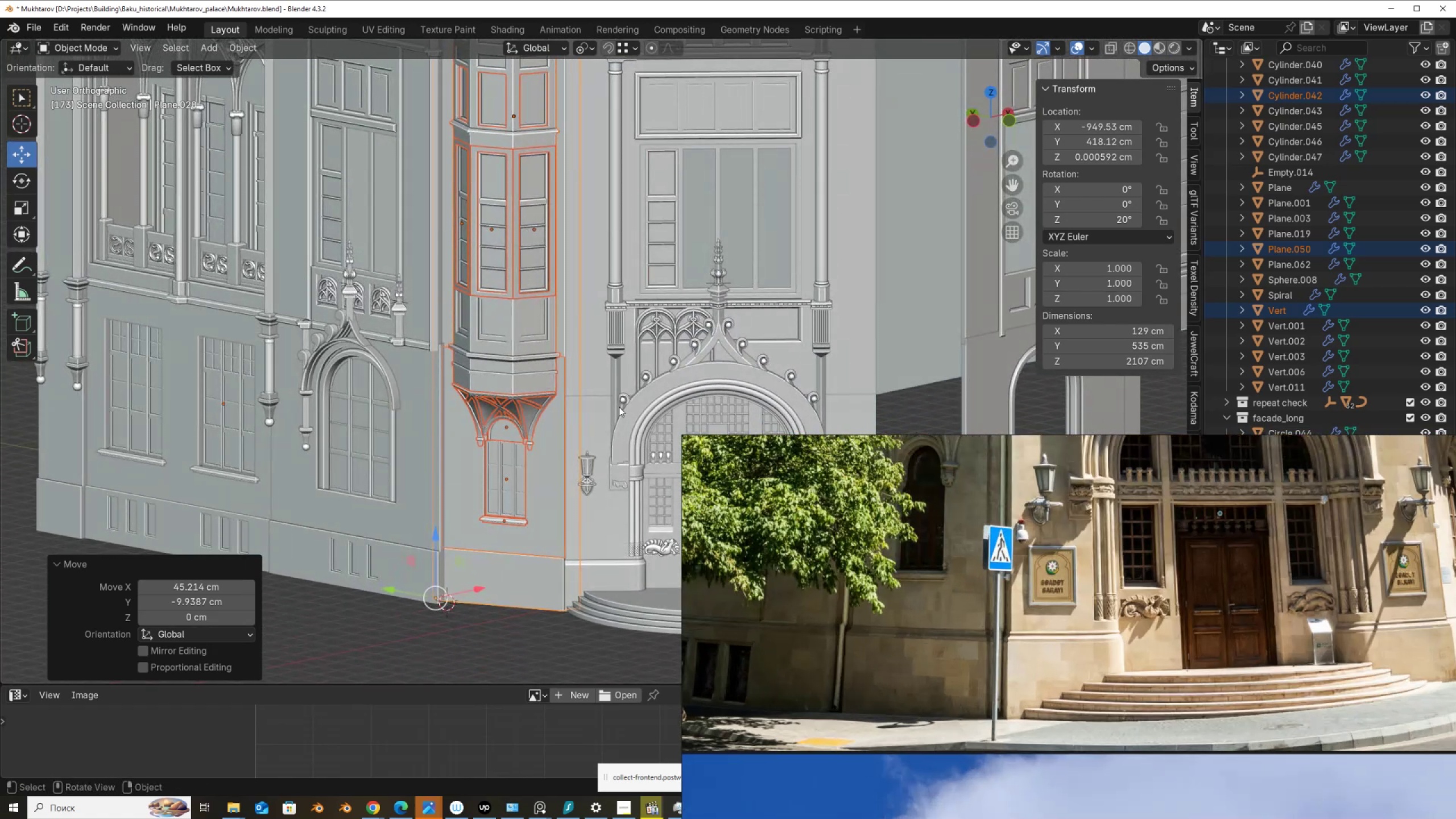 
scroll: coordinate [618, 407], scroll_direction: down, amount: 1.0
 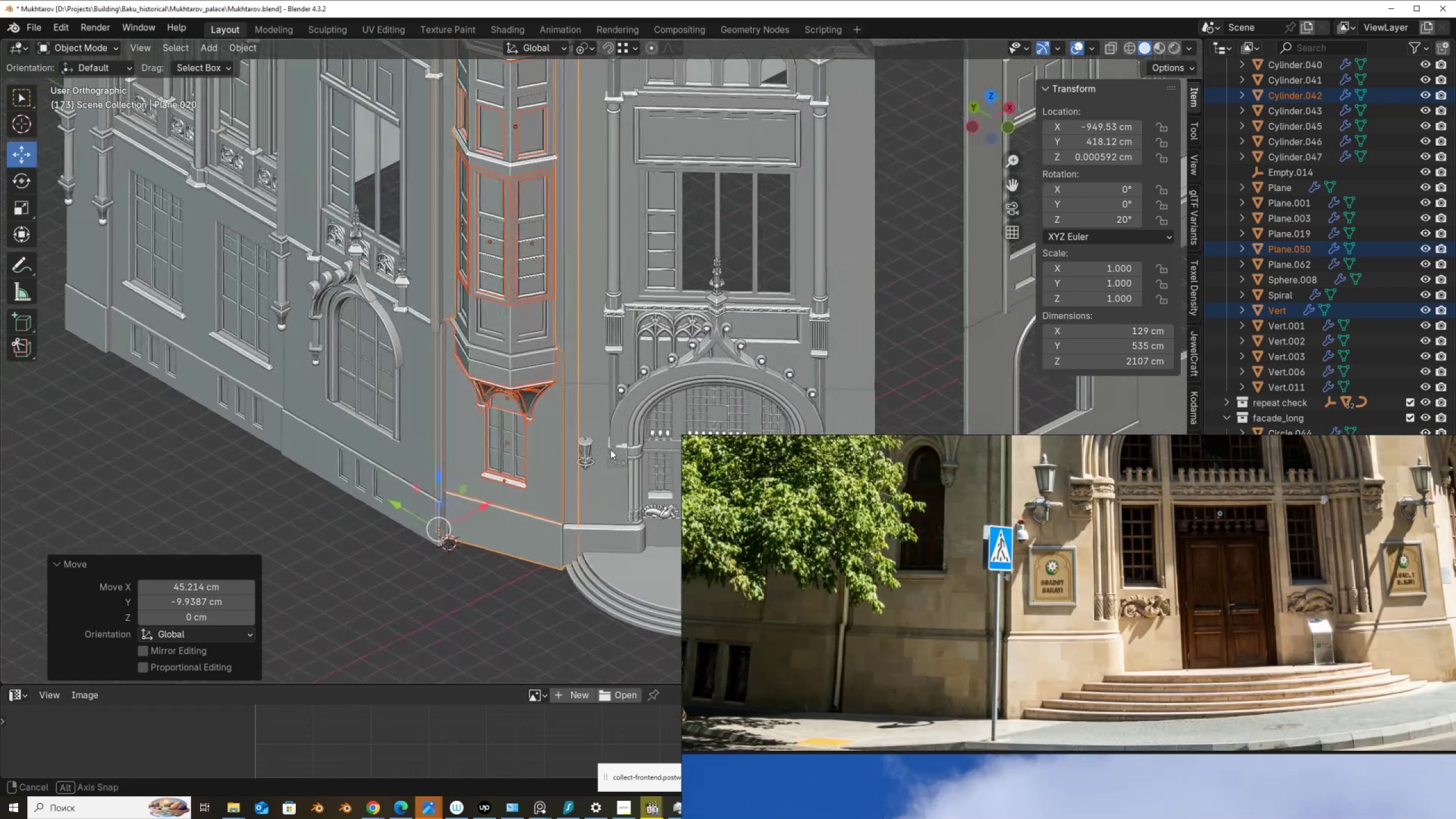 
hold_key(key=ShiftLeft, duration=0.6)
 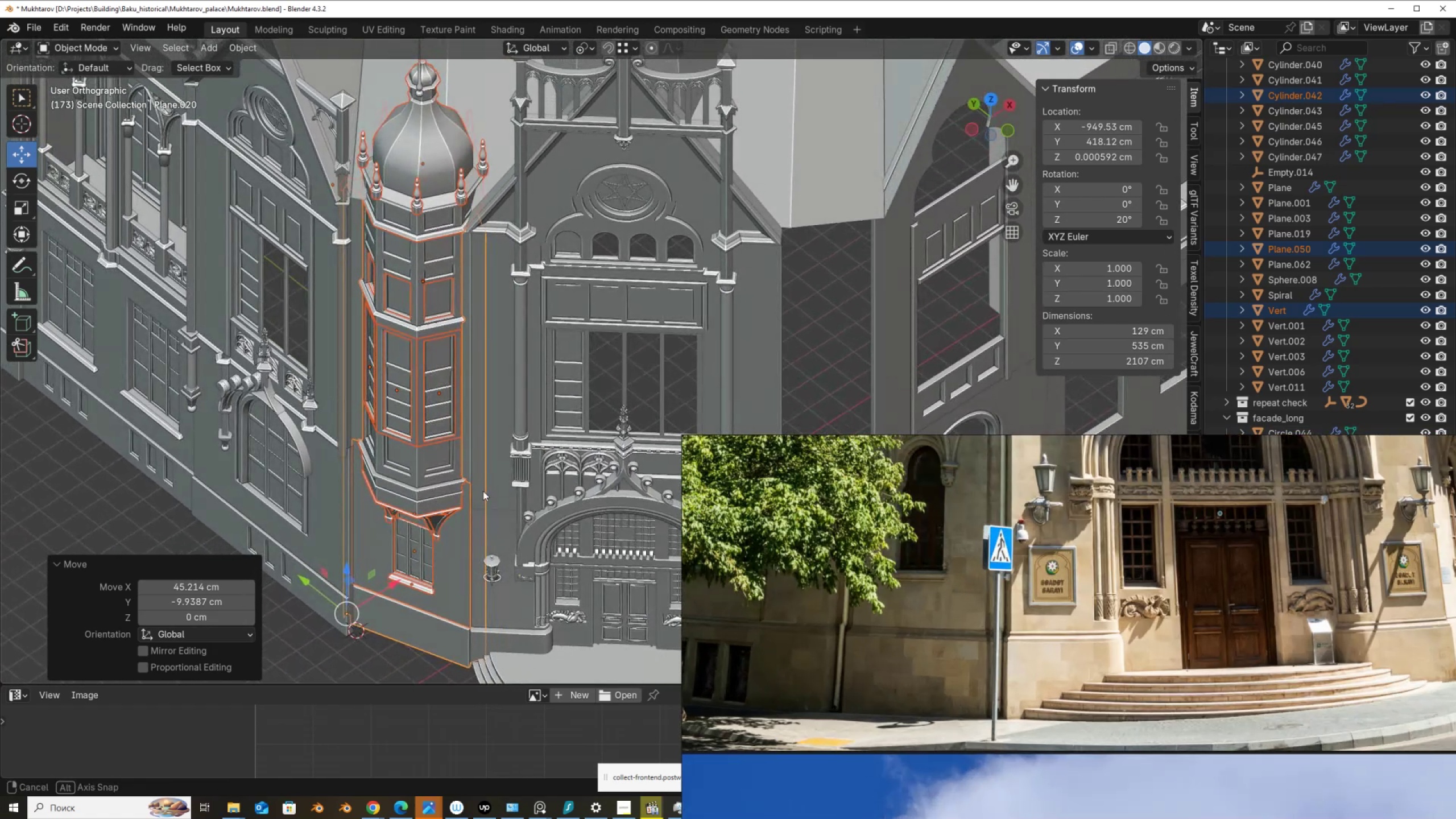 
scroll: coordinate [475, 456], scroll_direction: up, amount: 3.0
 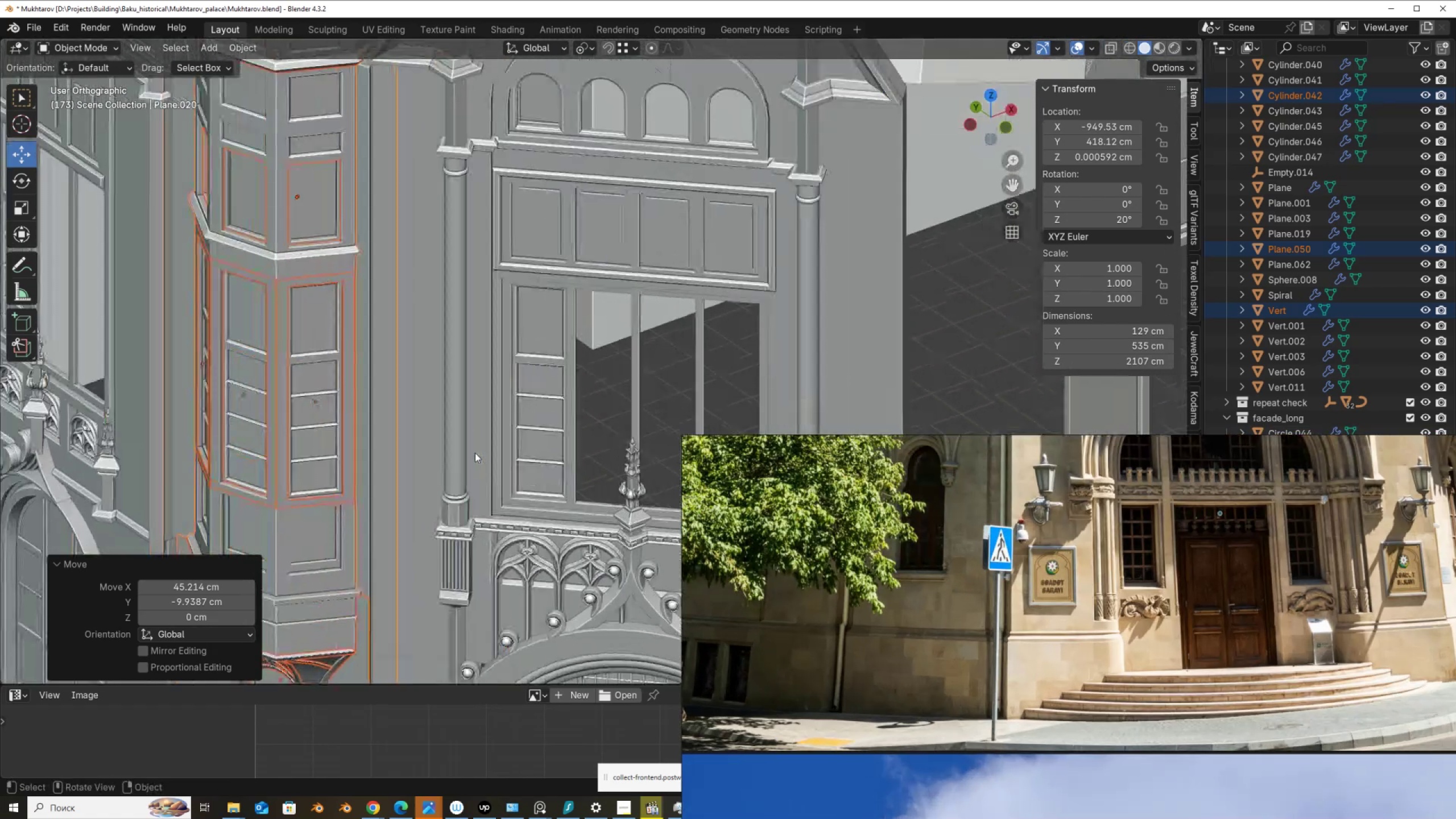 
hold_key(key=ShiftLeft, duration=0.41)
 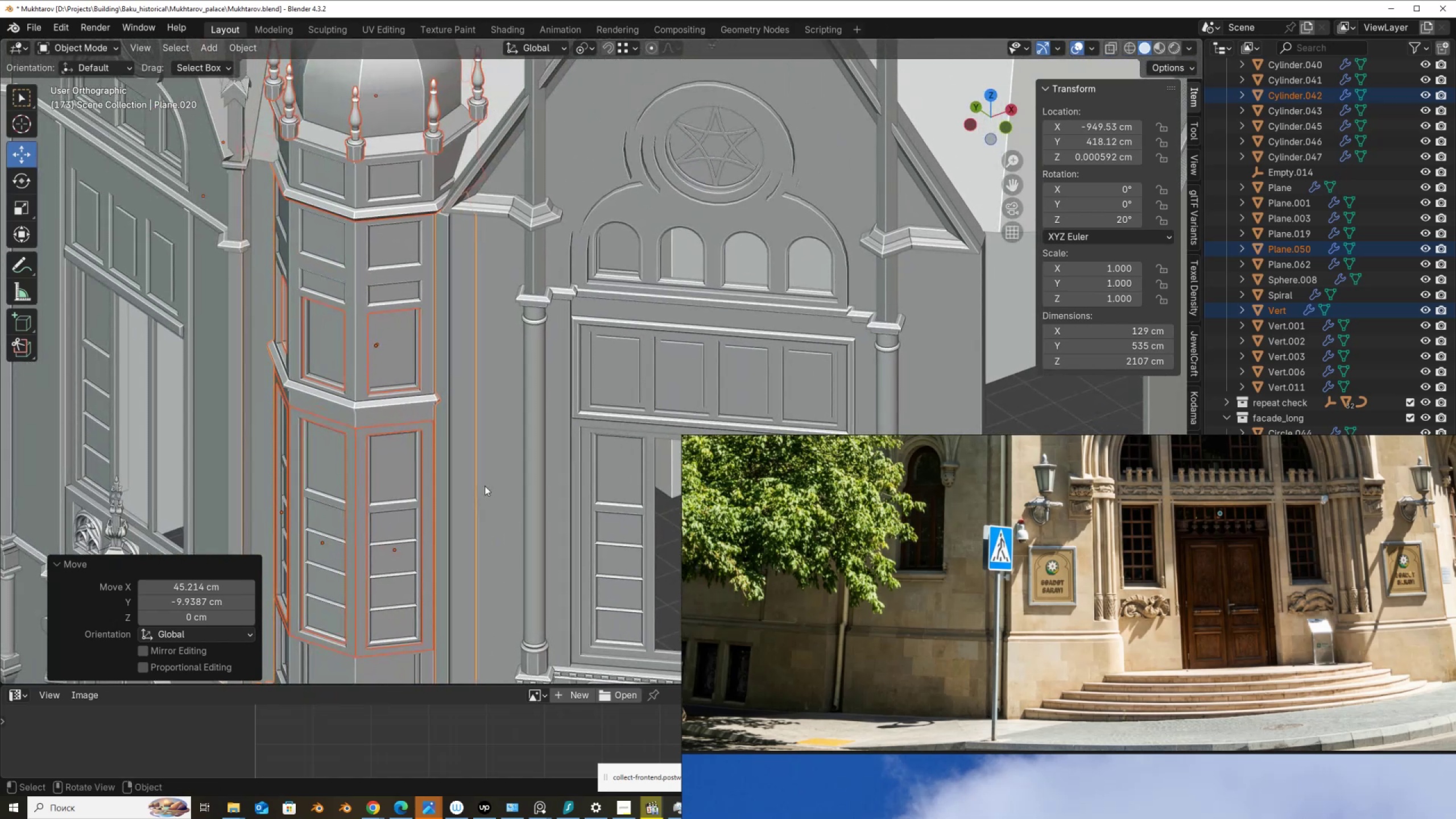 
key(Q)
 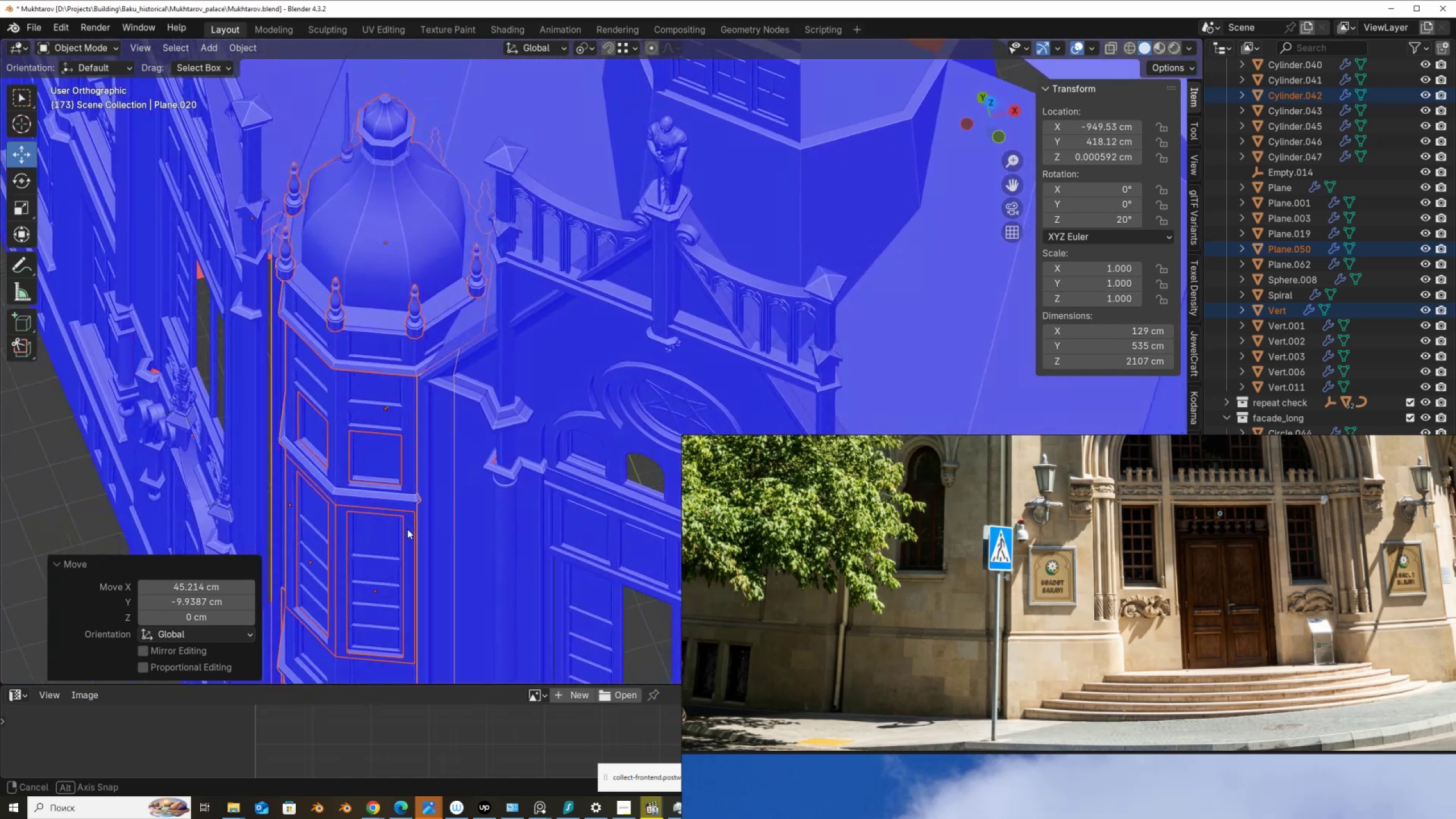 
hold_key(key=ShiftLeft, duration=1.5)
 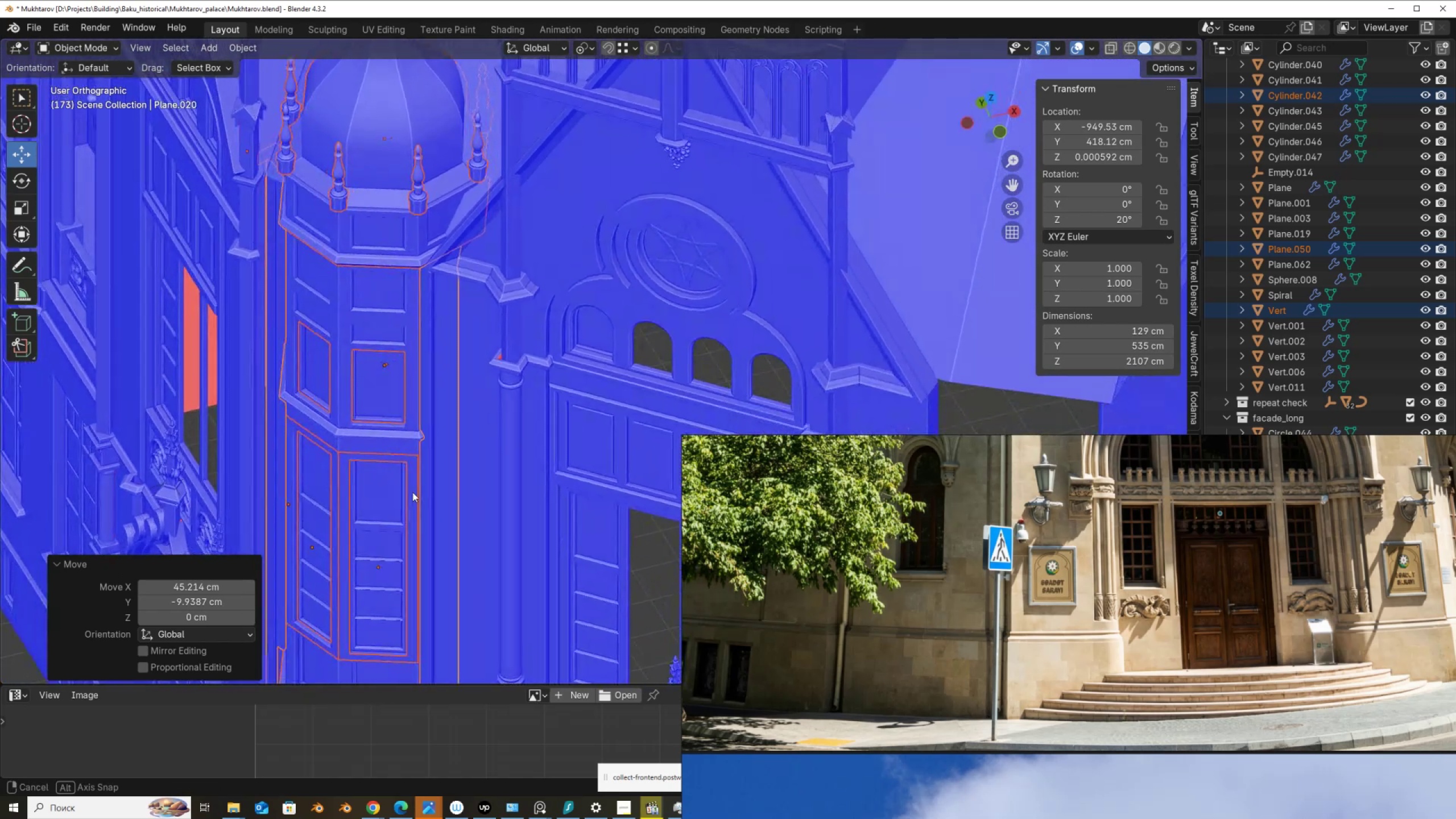 
hold_key(key=ShiftLeft, duration=1.52)
 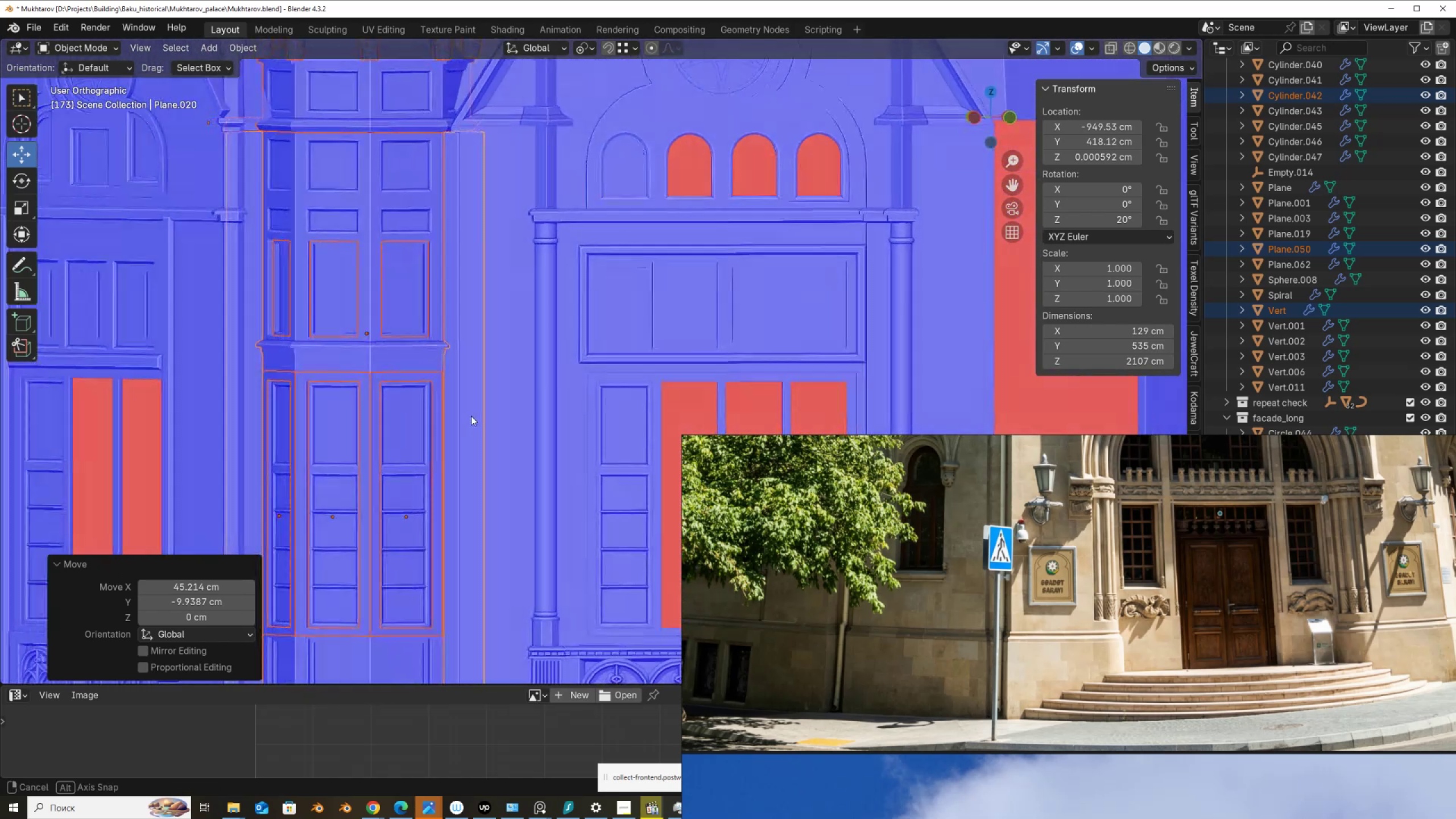 
hold_key(key=ShiftLeft, duration=1.51)
 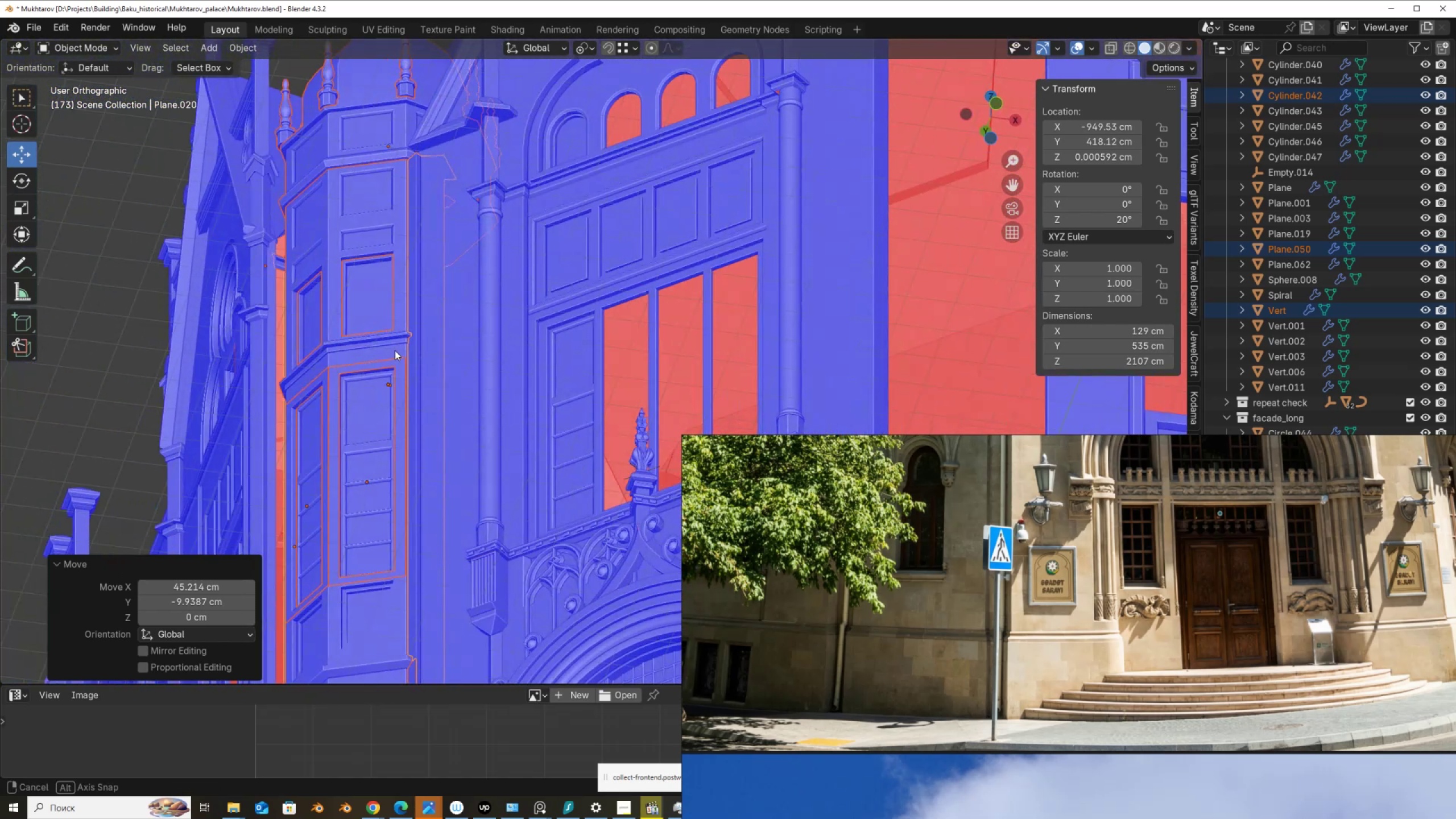 
hold_key(key=ShiftLeft, duration=1.52)
 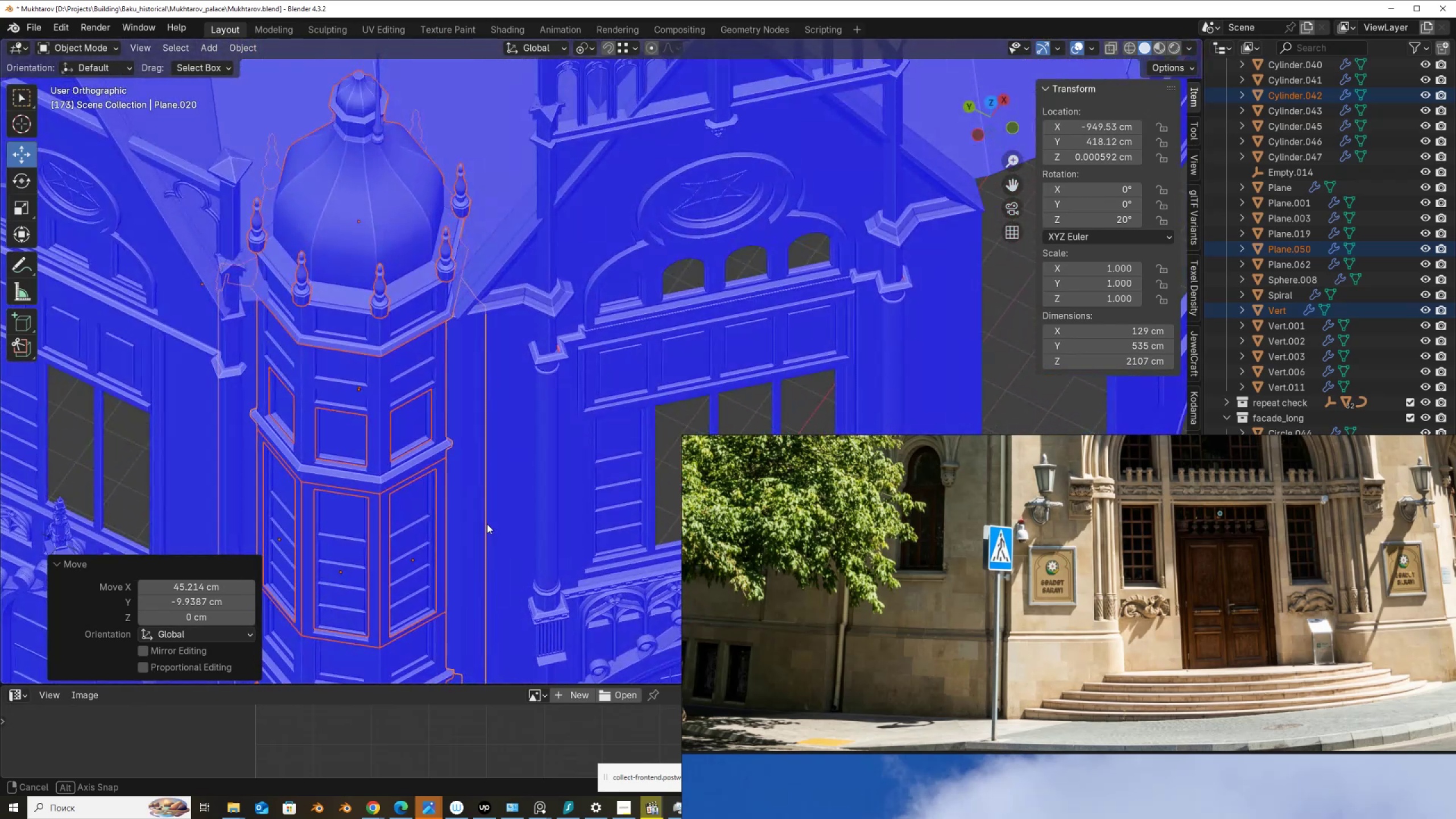 
hold_key(key=ShiftLeft, duration=1.05)
 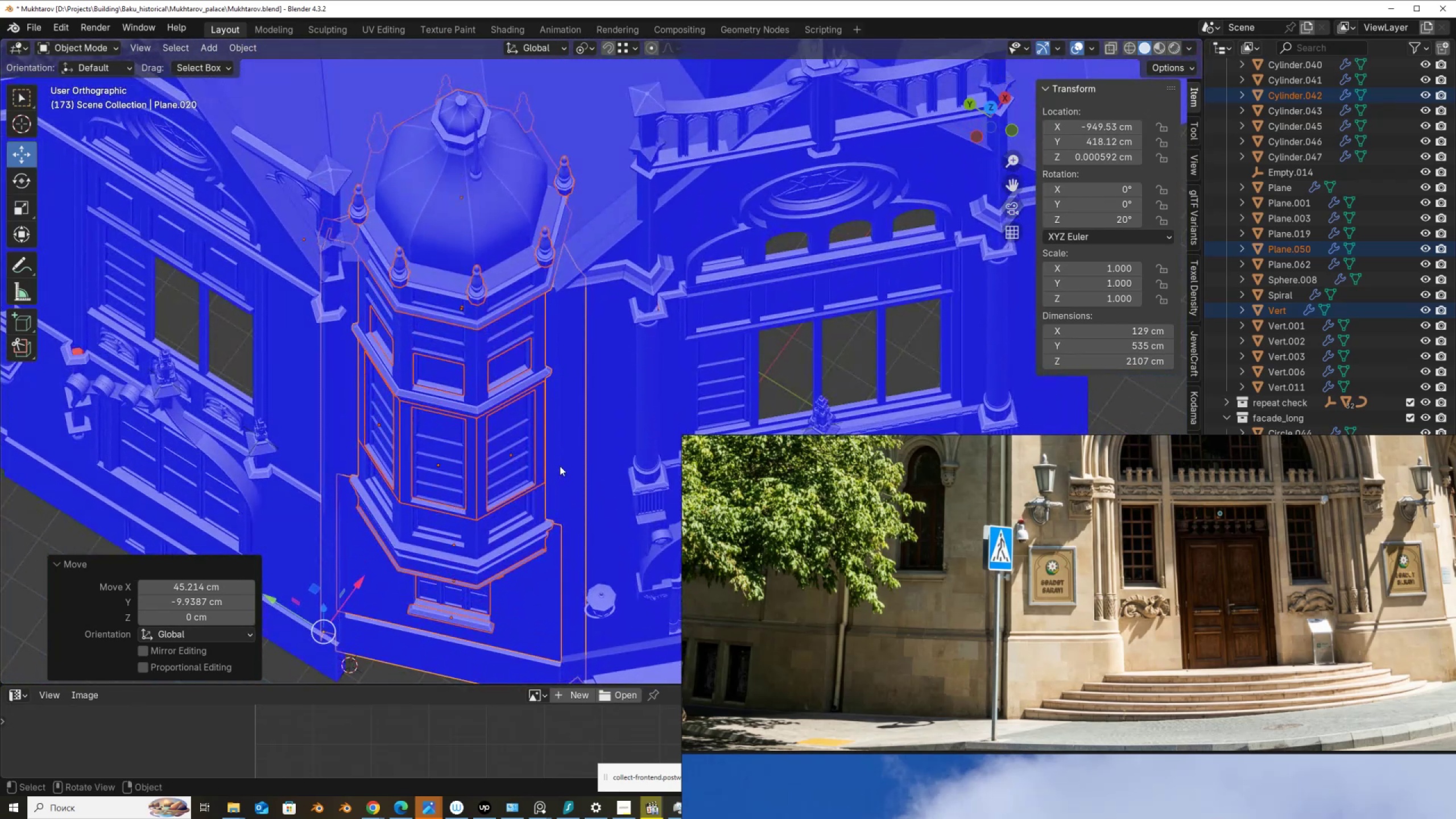 
key(Q)
 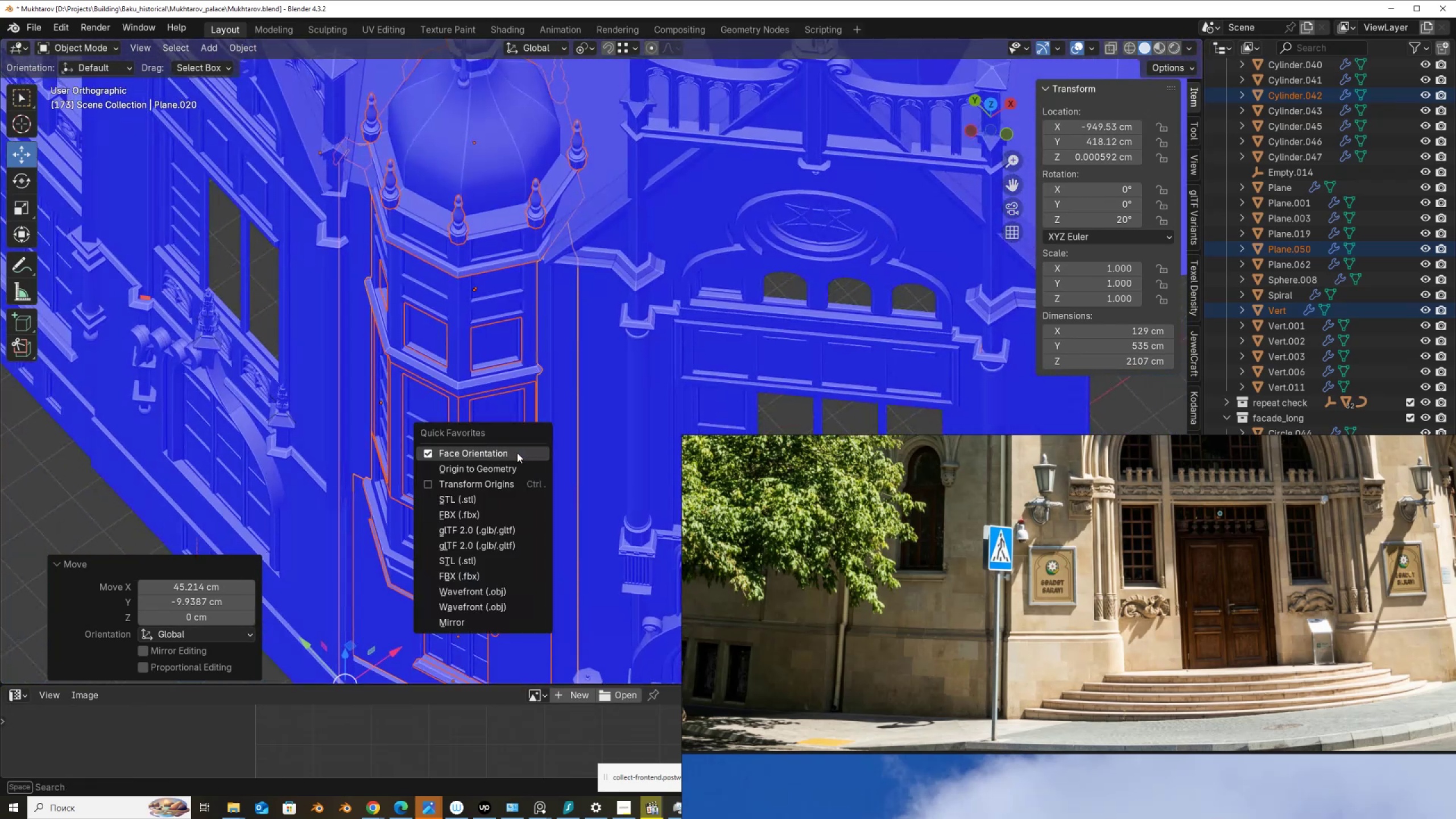 
left_click([517, 452])
 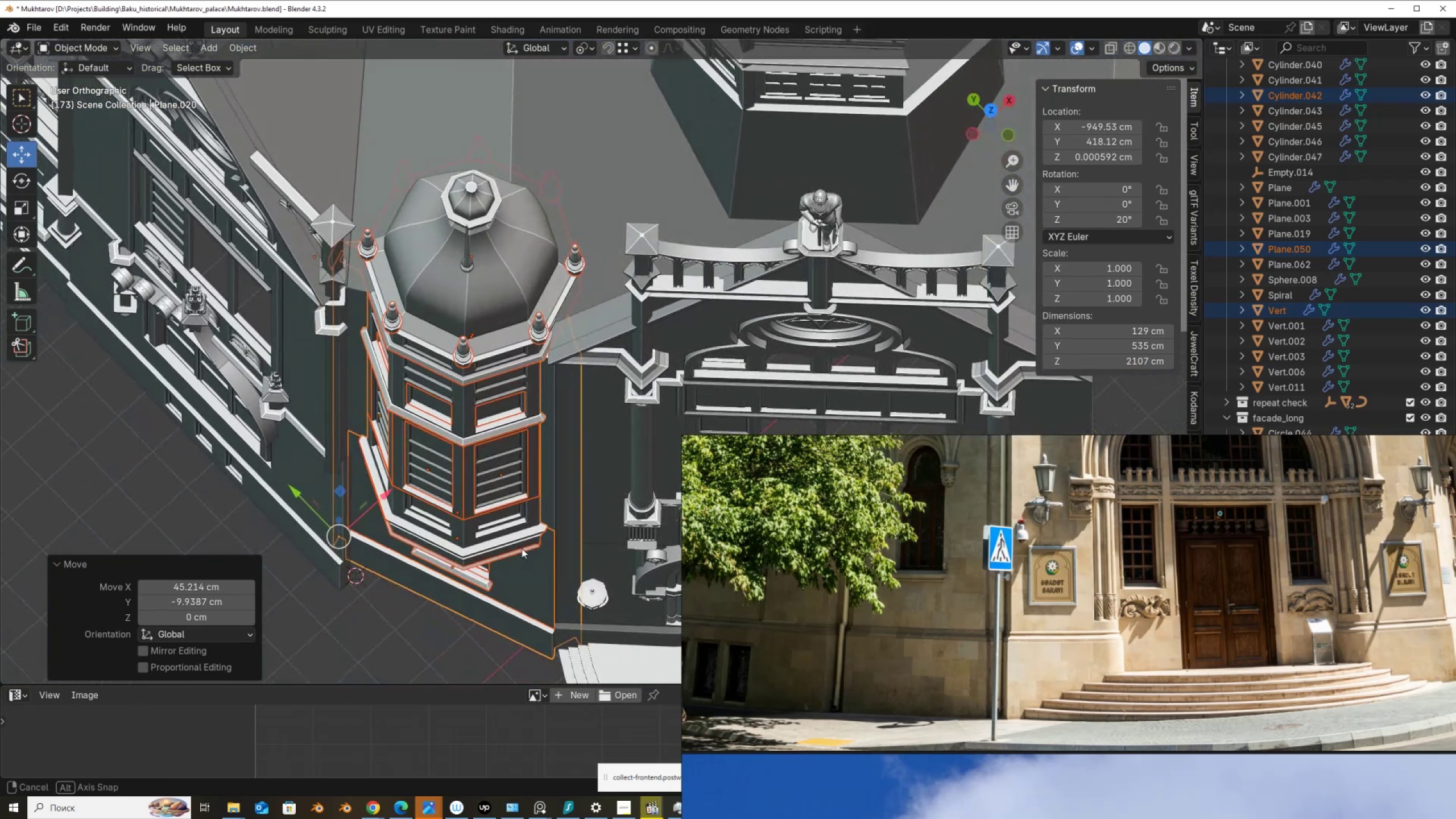 
wait(10.21)
 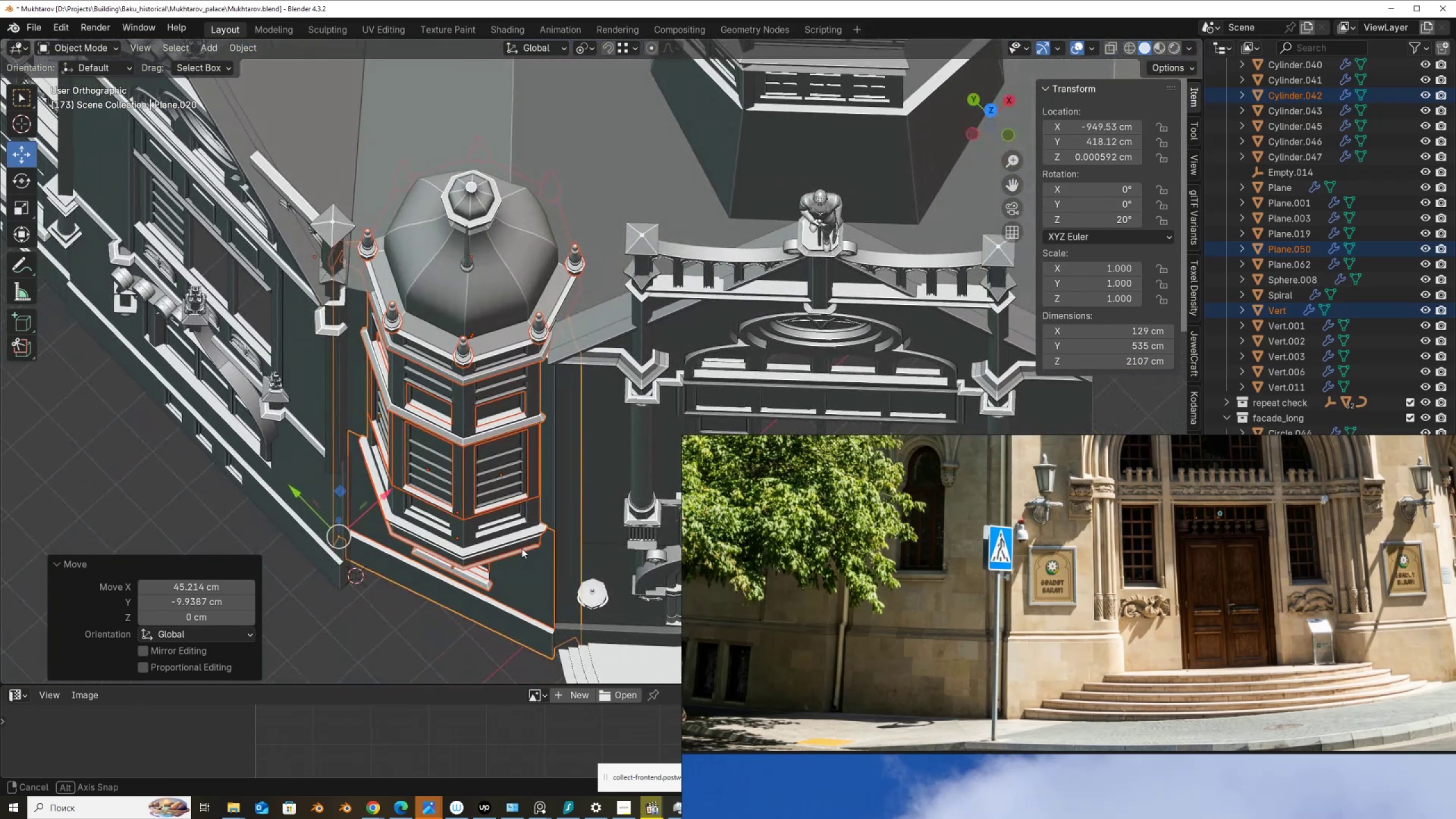 
hold_key(key=ShiftLeft, duration=0.44)
 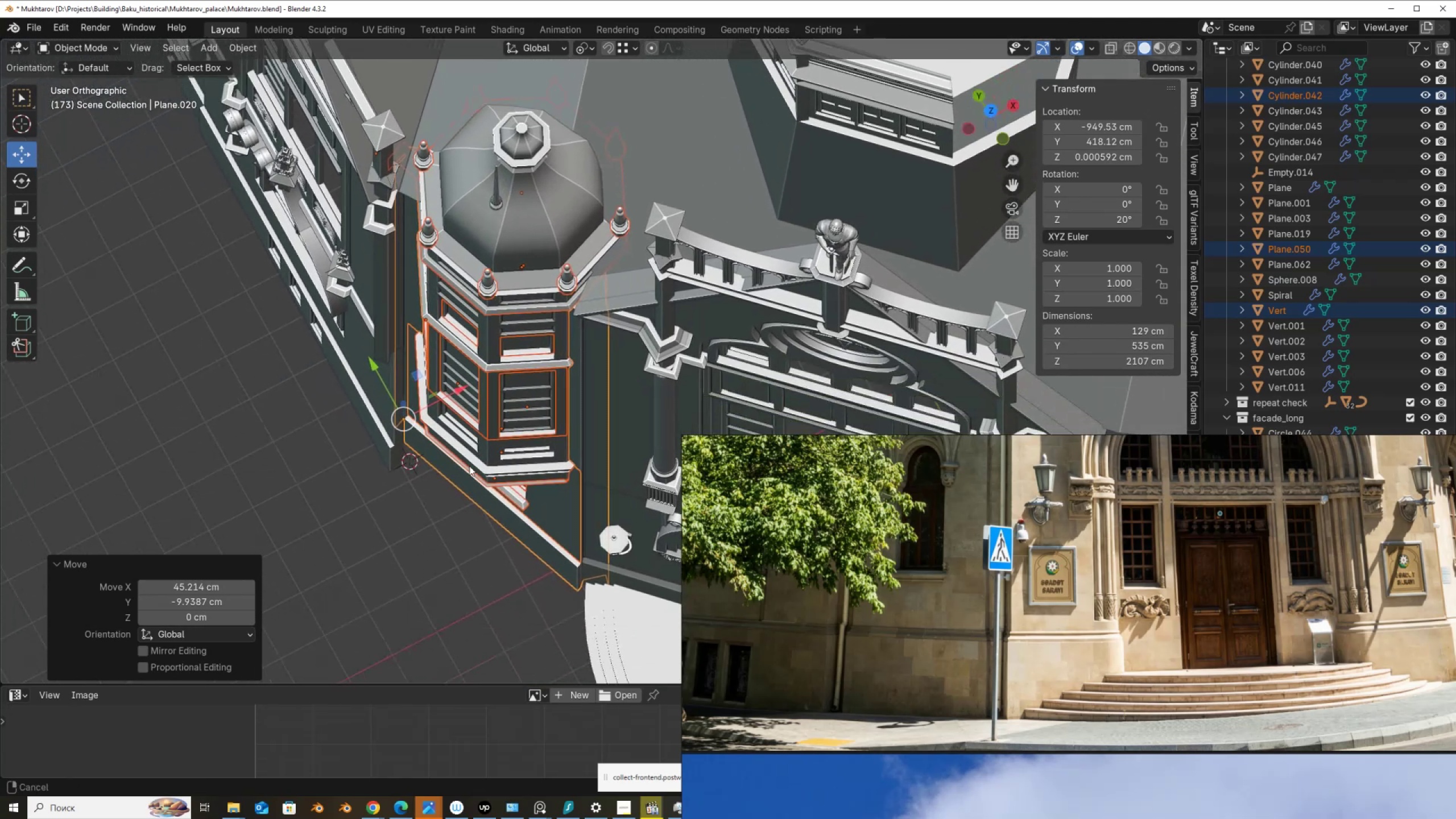 
scroll: coordinate [369, 483], scroll_direction: up, amount: 7.0
 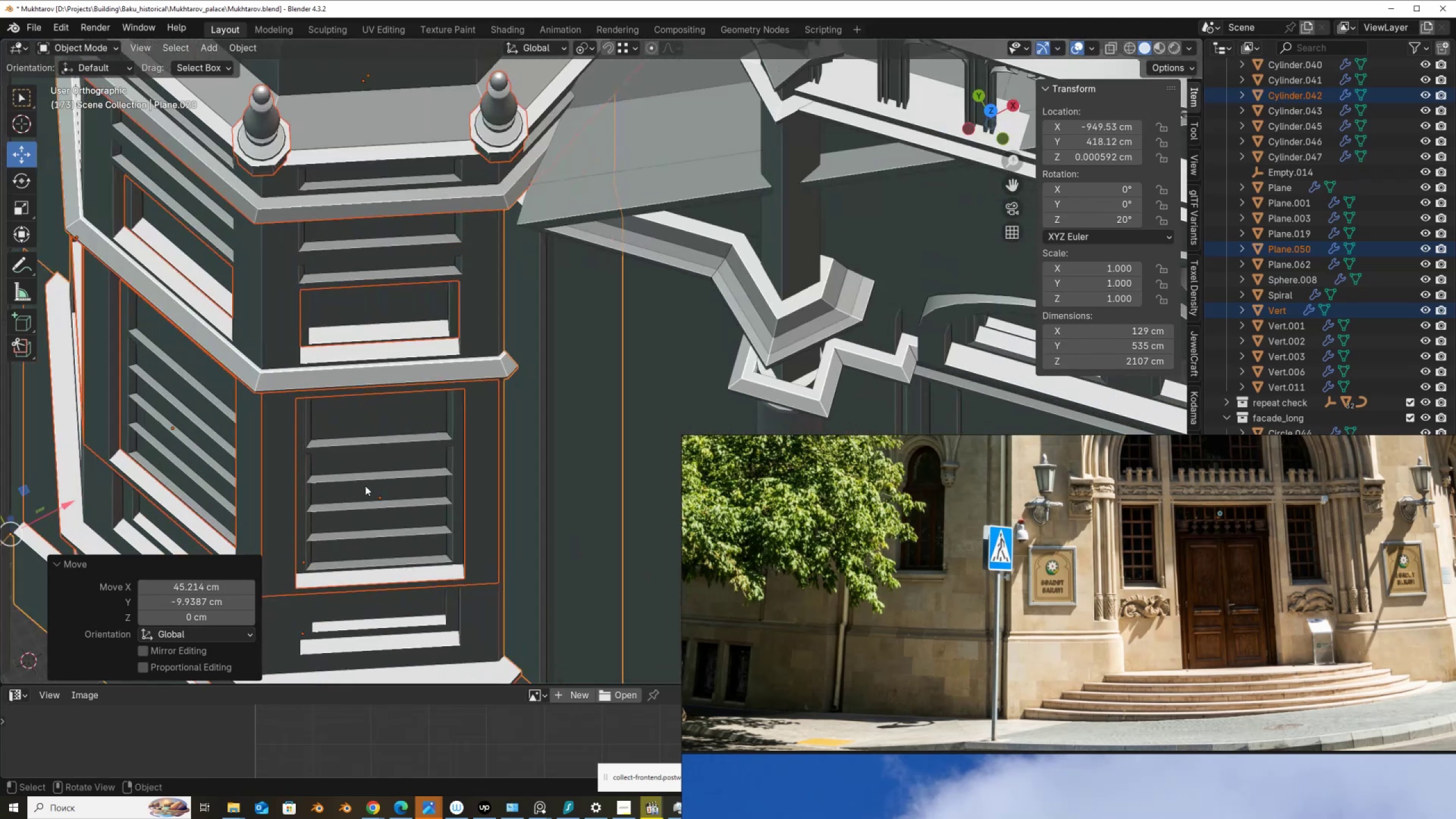 
hold_key(key=ShiftLeft, duration=0.54)
 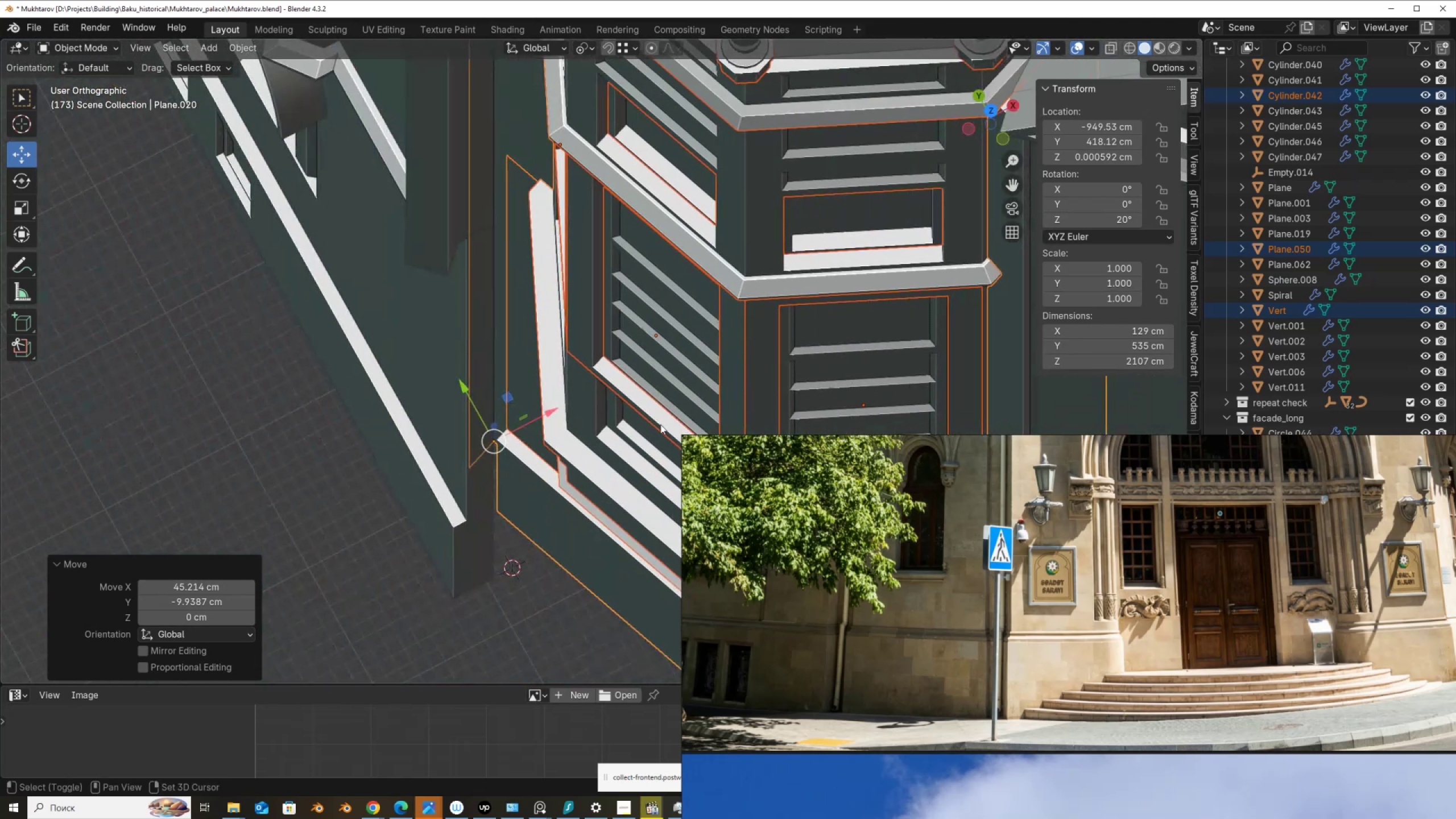 
scroll: coordinate [498, 458], scroll_direction: up, amount: 2.0
 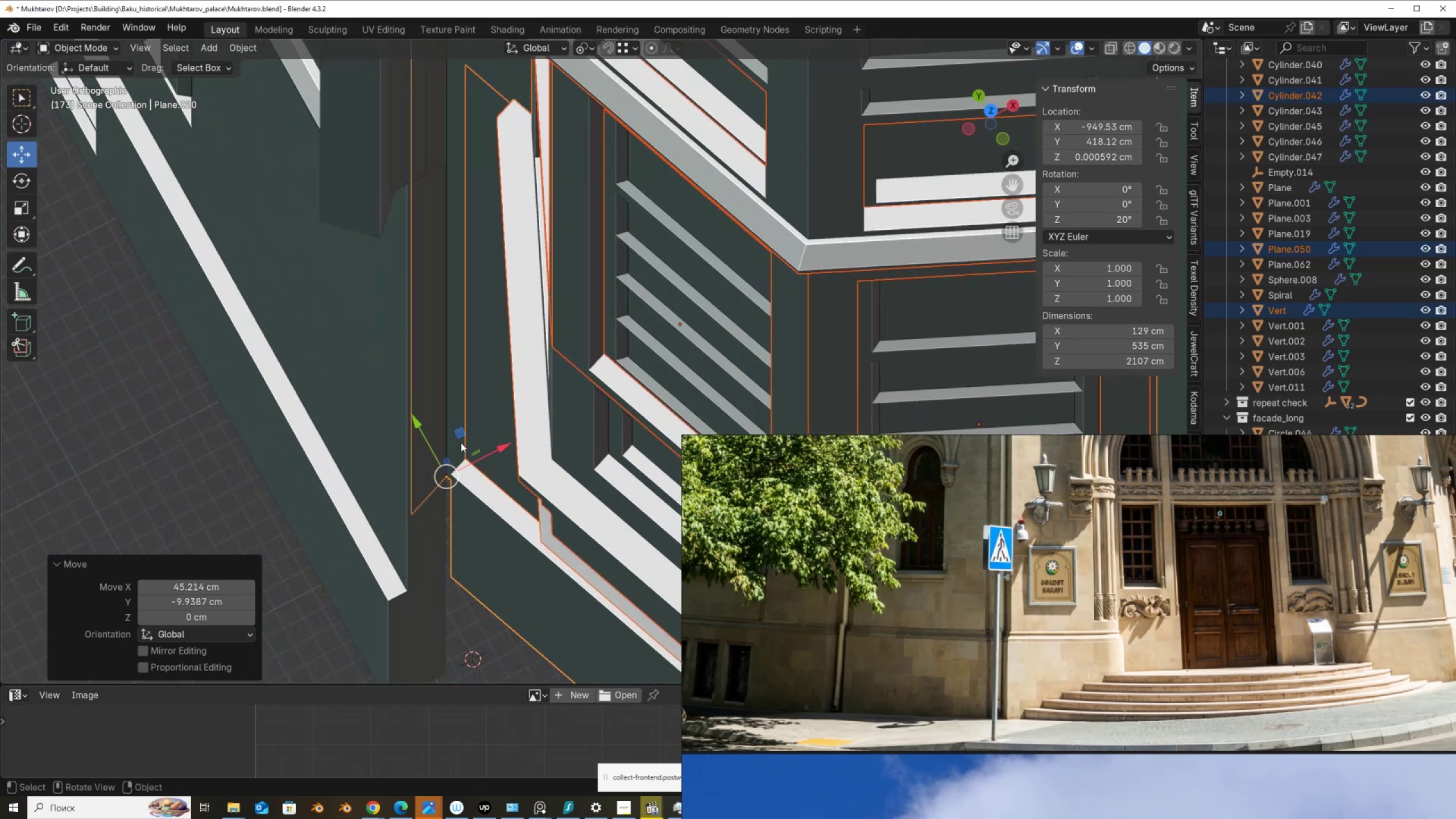 
left_click_drag(start_coordinate=[462, 431], to_coordinate=[463, 519])
 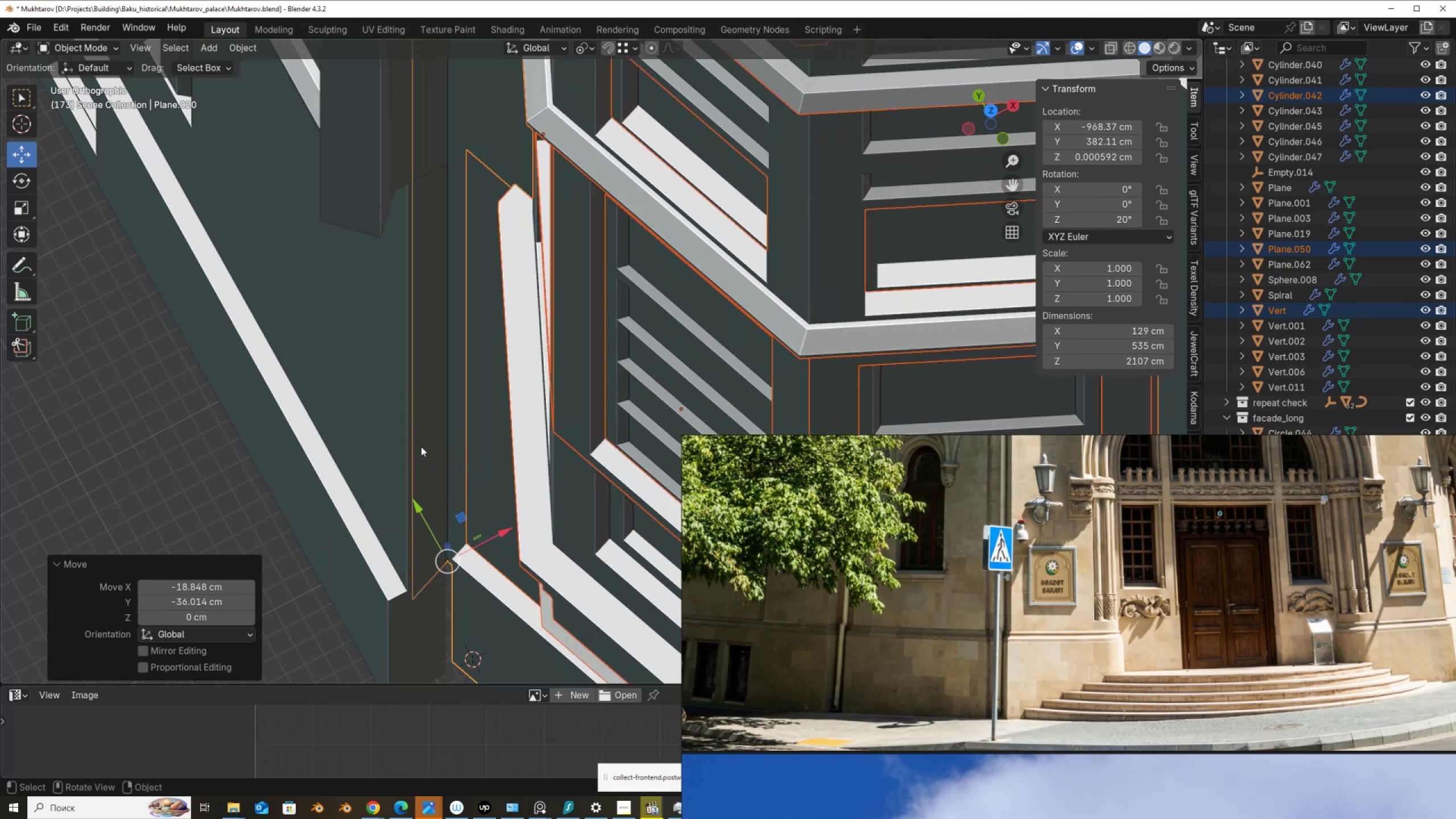 
scroll: coordinate [414, 329], scroll_direction: down, amount: 8.0
 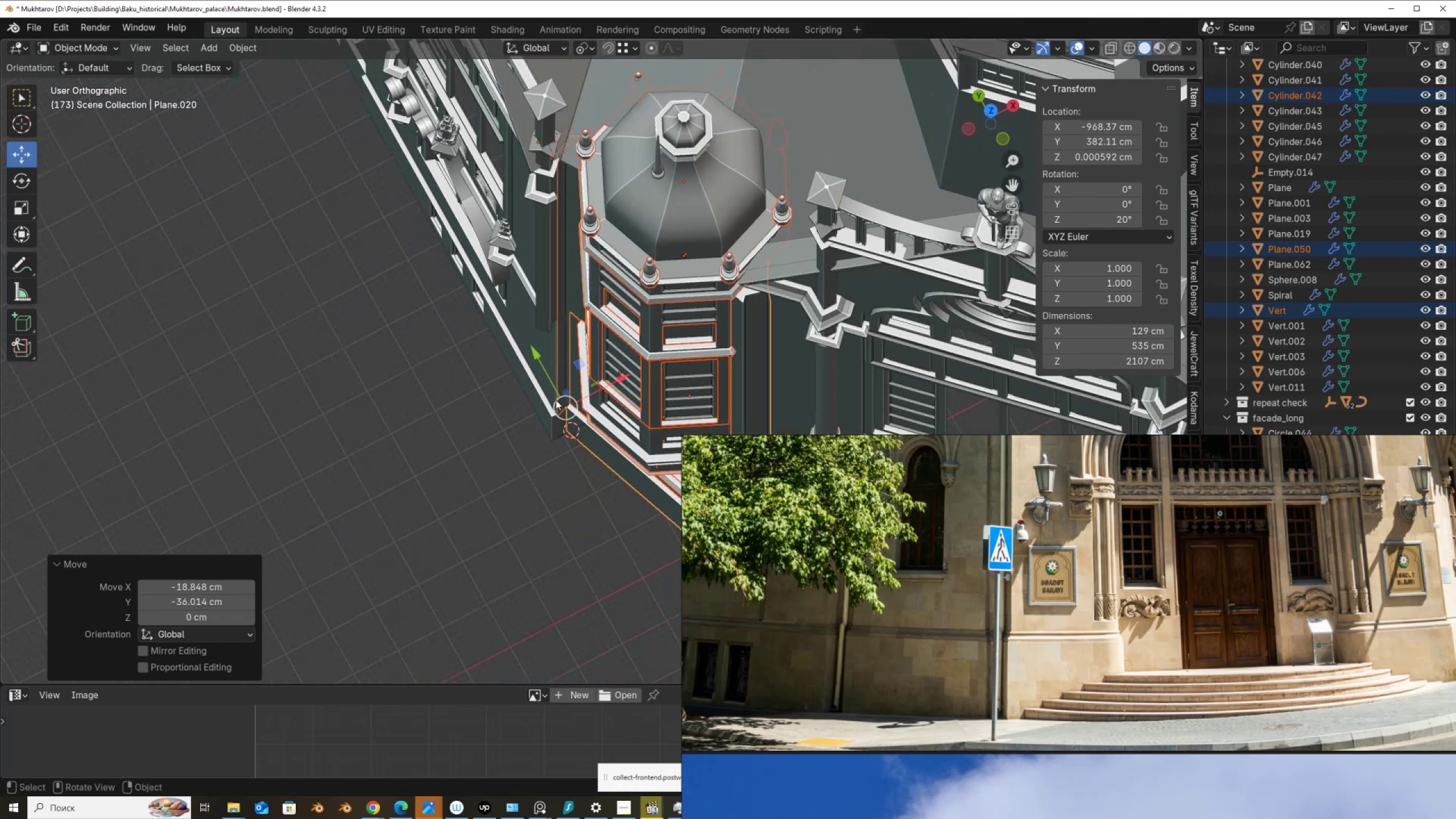 
hold_key(key=ShiftLeft, duration=0.46)
 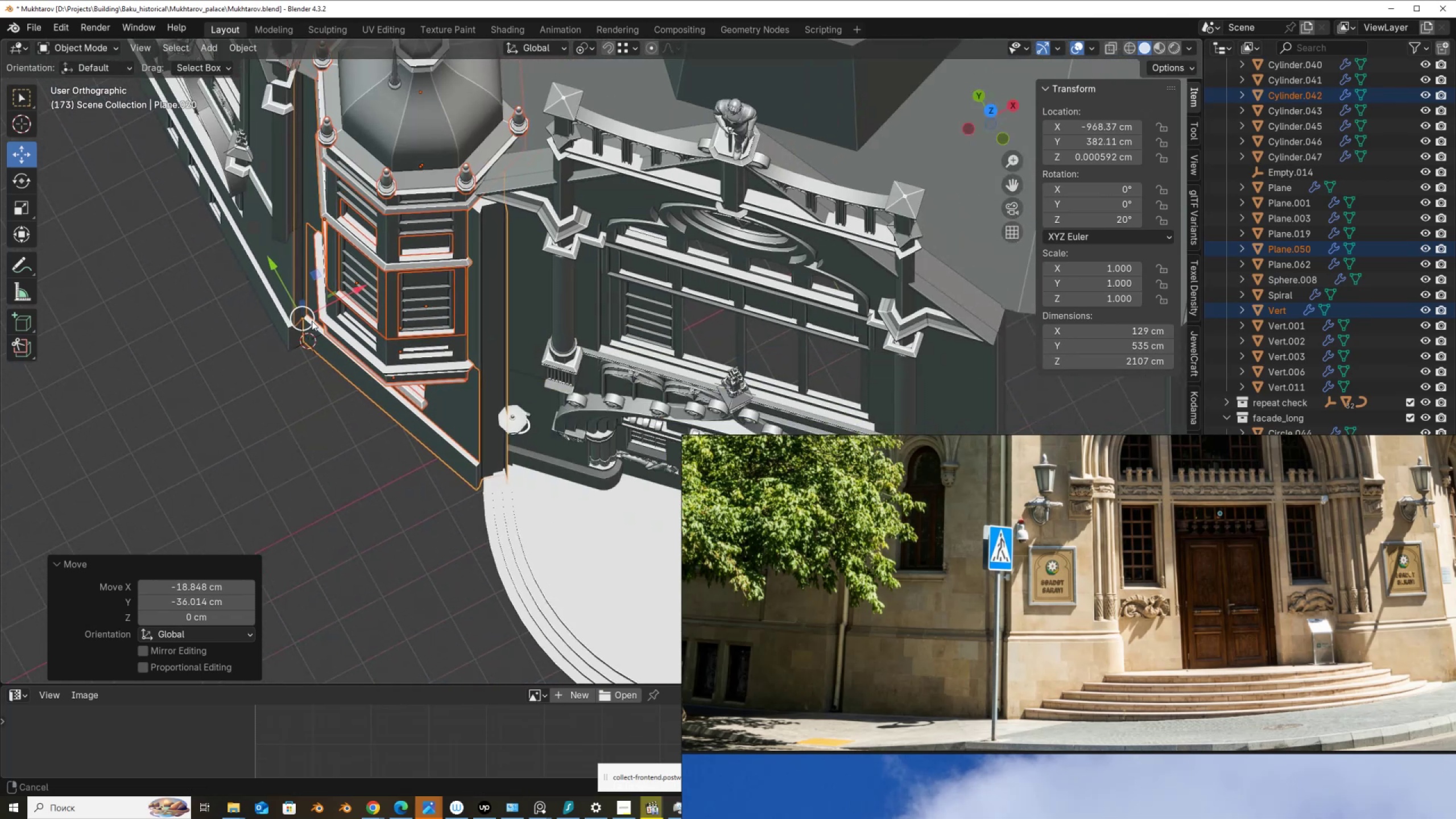 
scroll: coordinate [404, 396], scroll_direction: up, amount: 4.0
 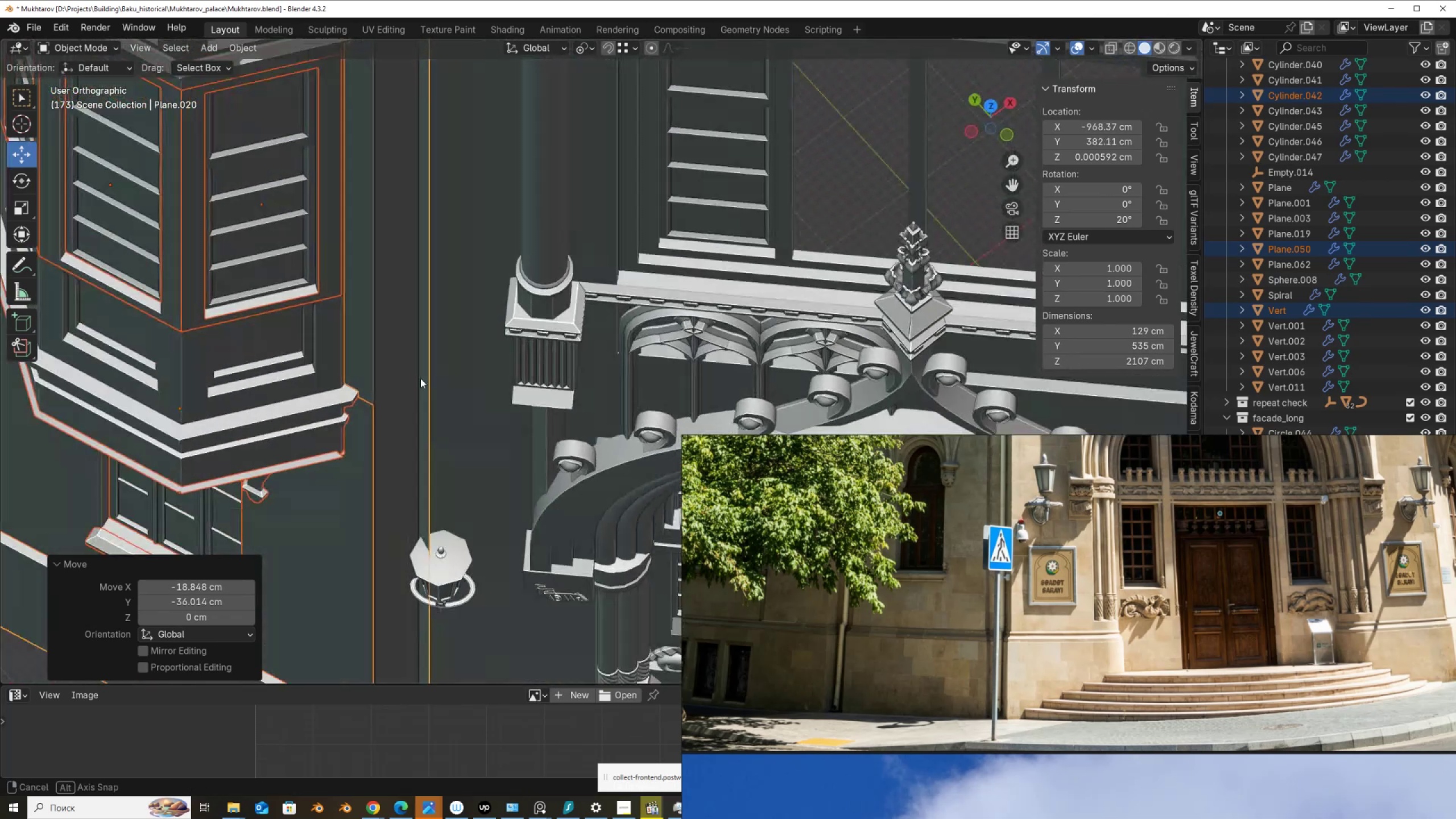 
scroll: coordinate [386, 397], scroll_direction: down, amount: 1.0
 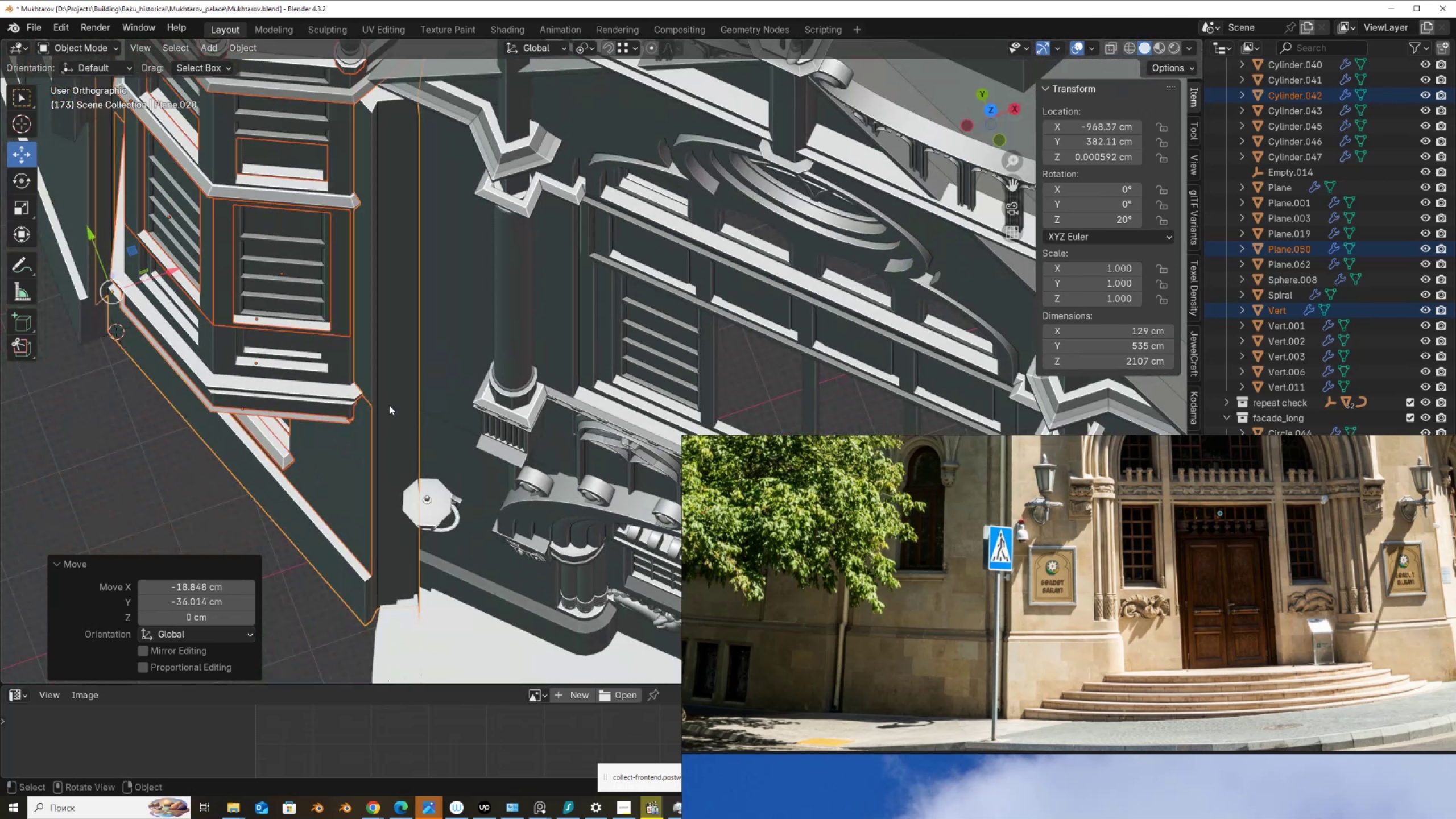 
hold_key(key=ShiftLeft, duration=0.57)
 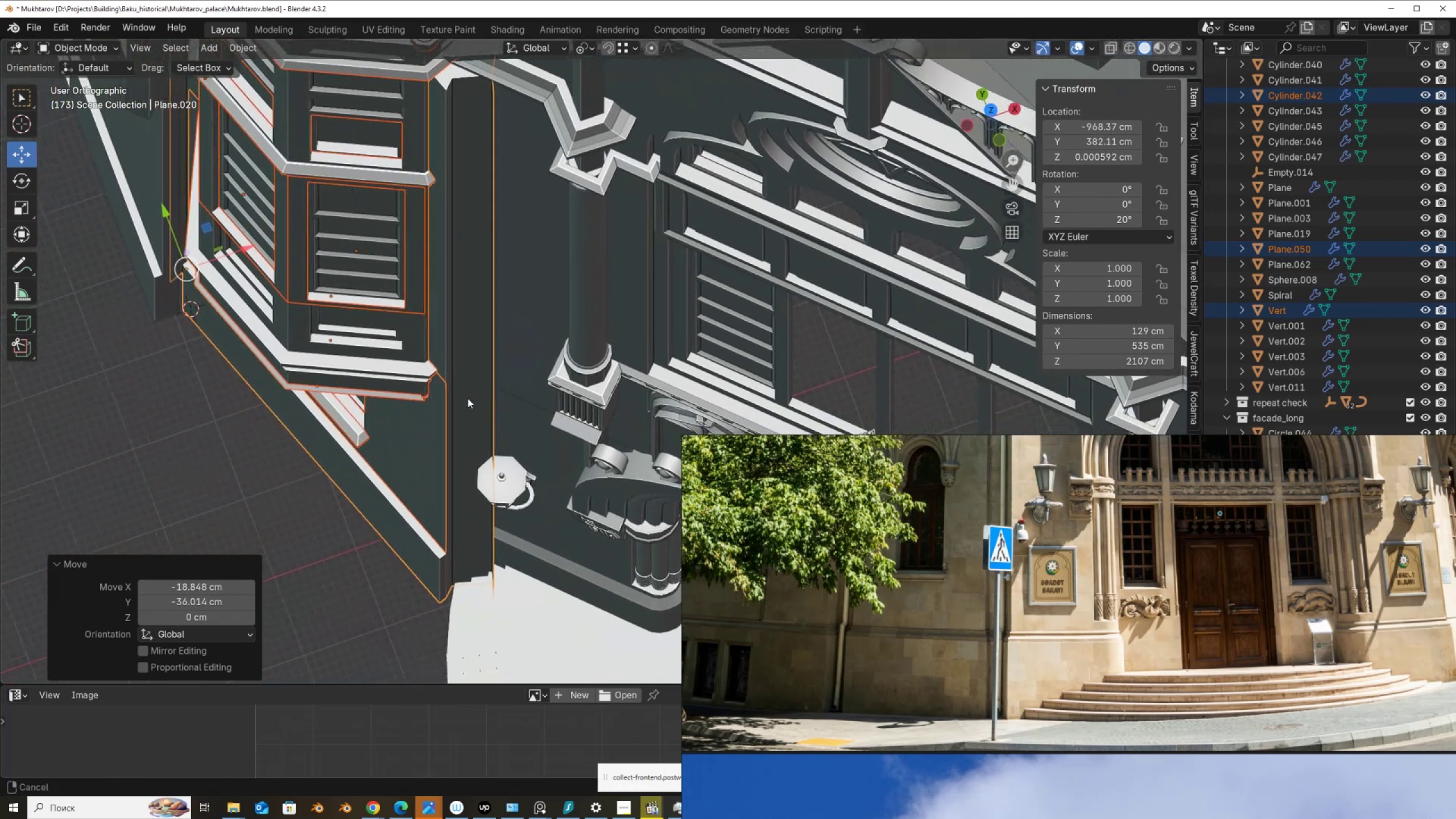 
scroll: coordinate [468, 398], scroll_direction: down, amount: 3.0
 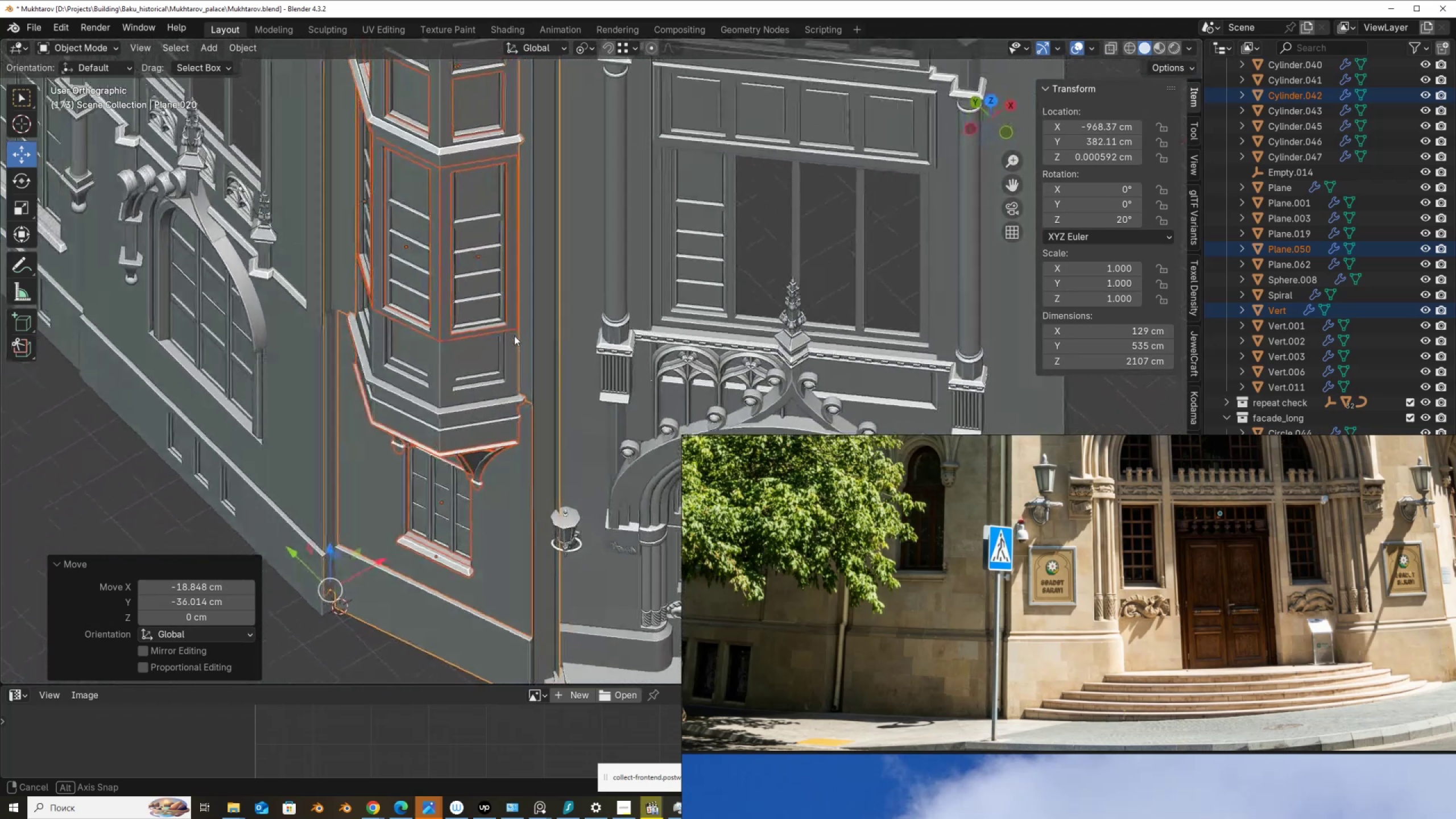 
wait(6.91)
 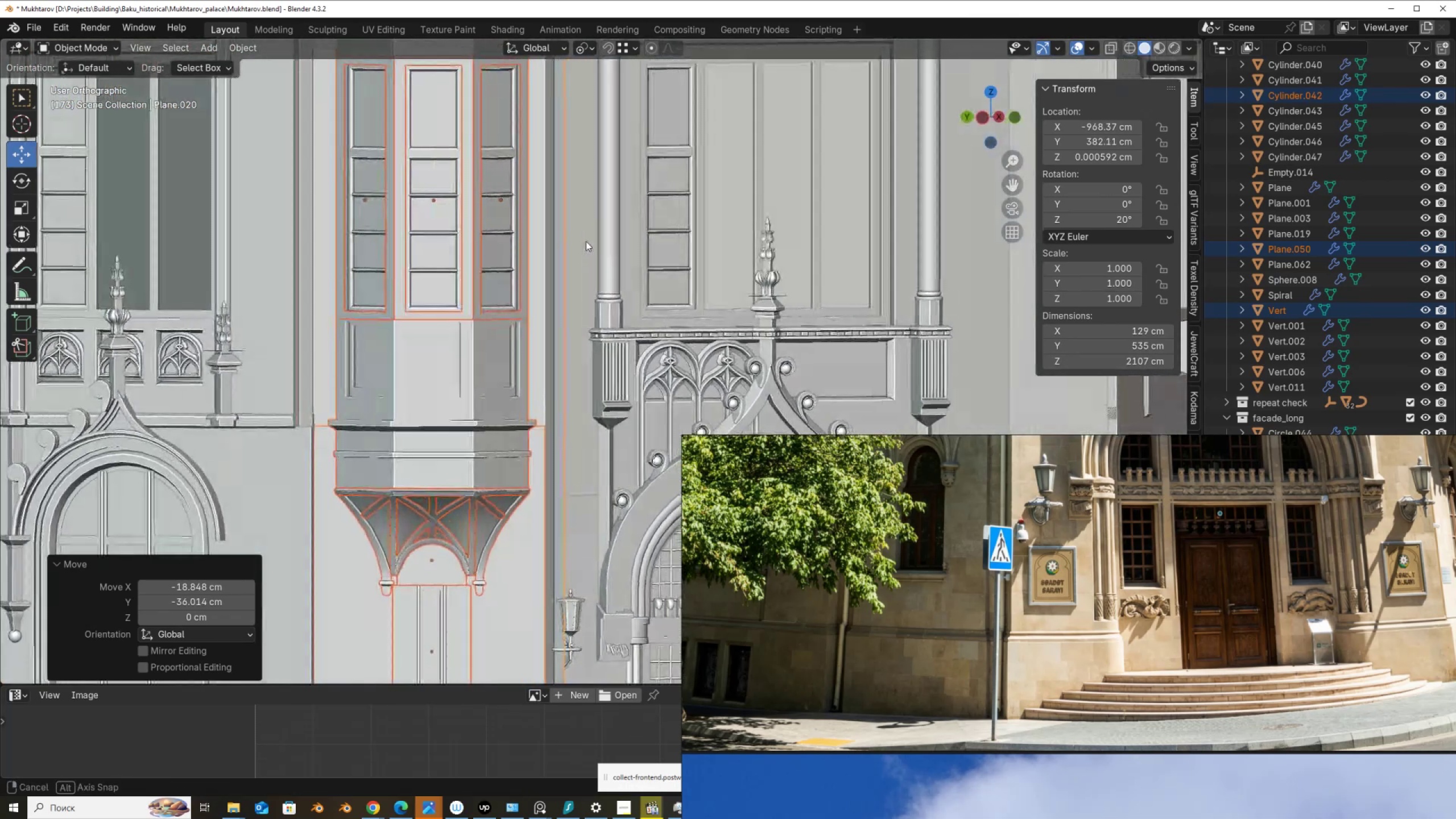 
hold_key(key=ShiftLeft, duration=1.18)
 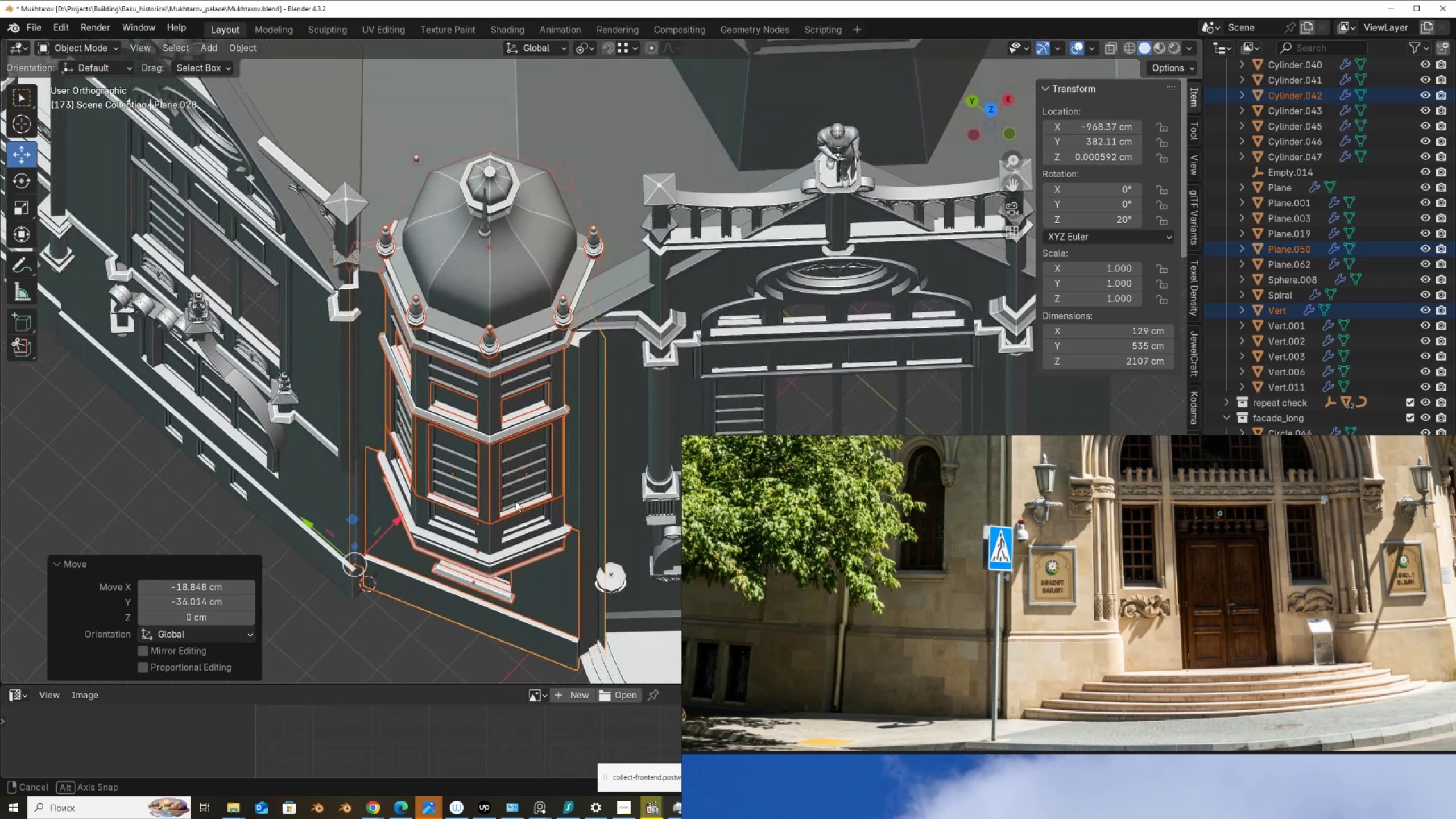 
wait(10.57)
 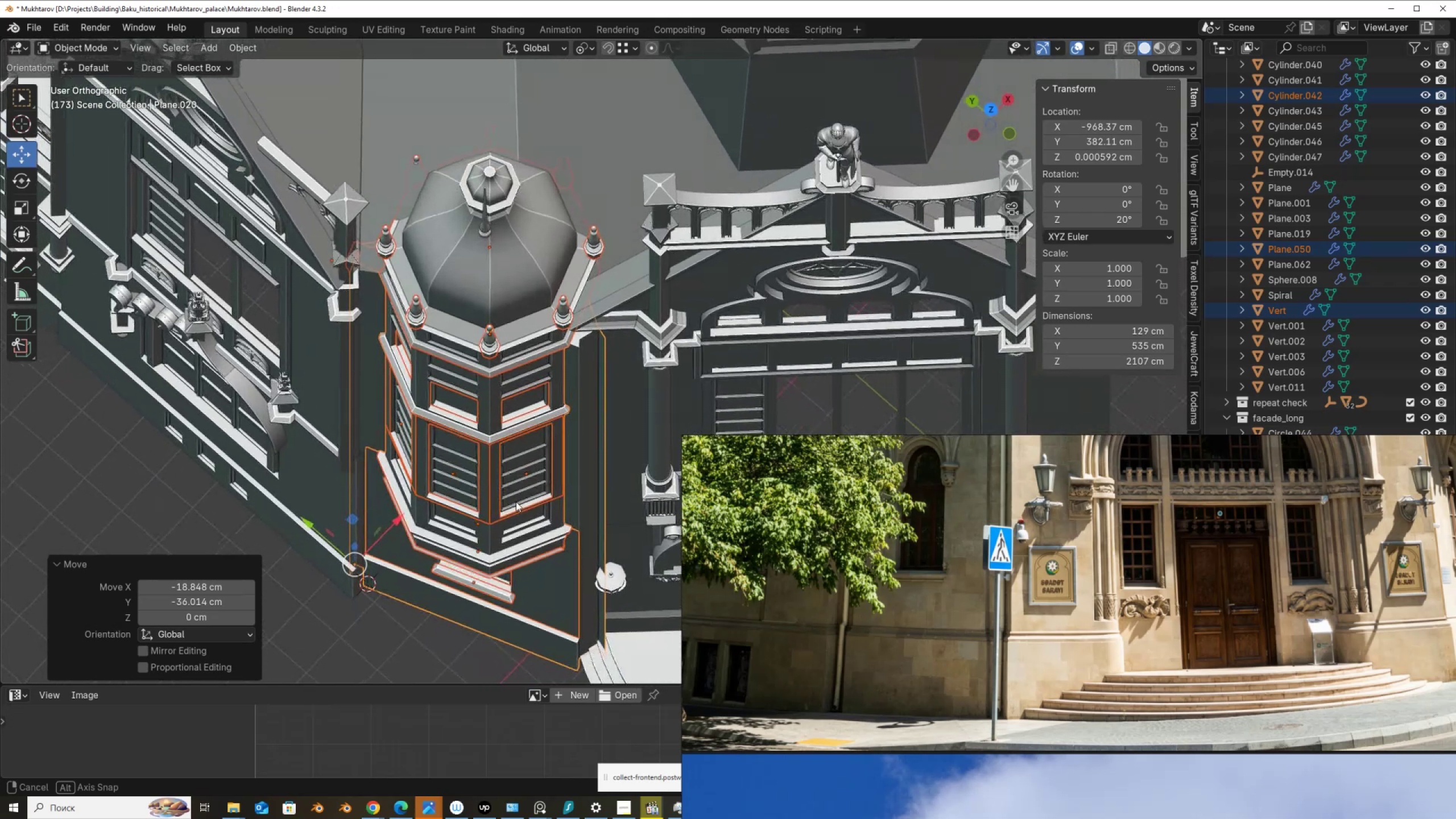 
hold_key(key=ShiftLeft, duration=0.62)
 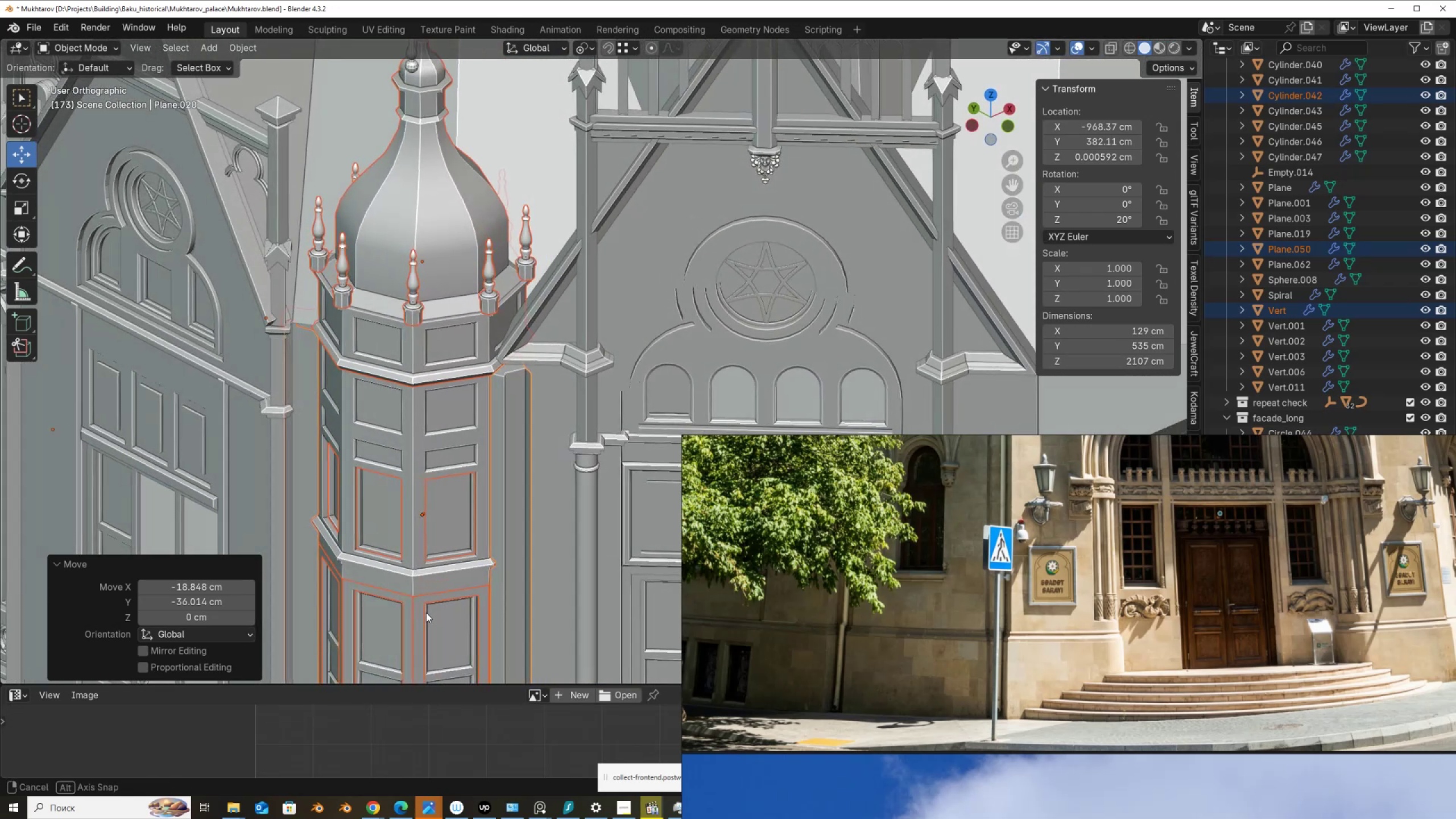 
hold_key(key=ShiftLeft, duration=0.51)
 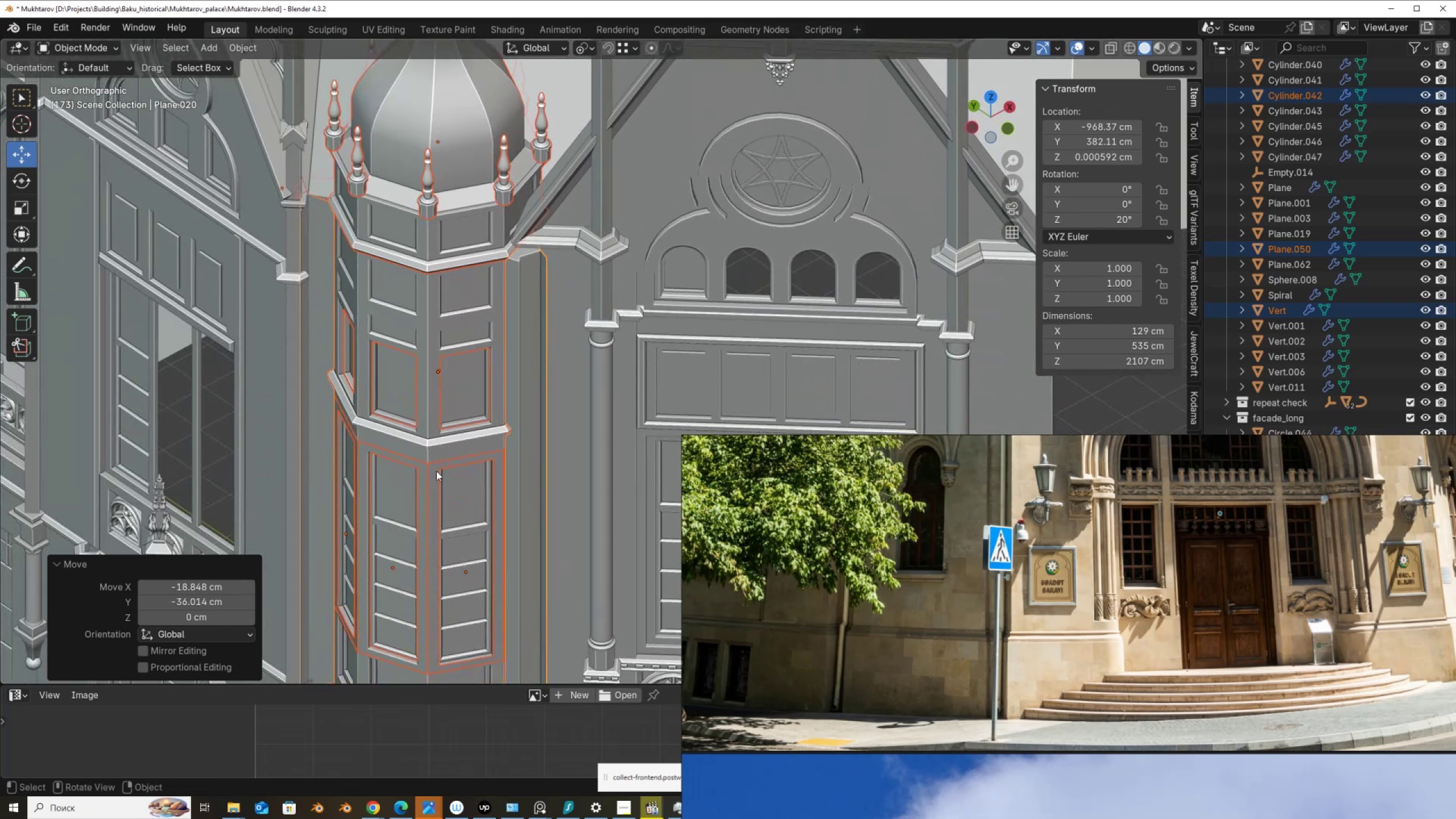 
type(gZ)
 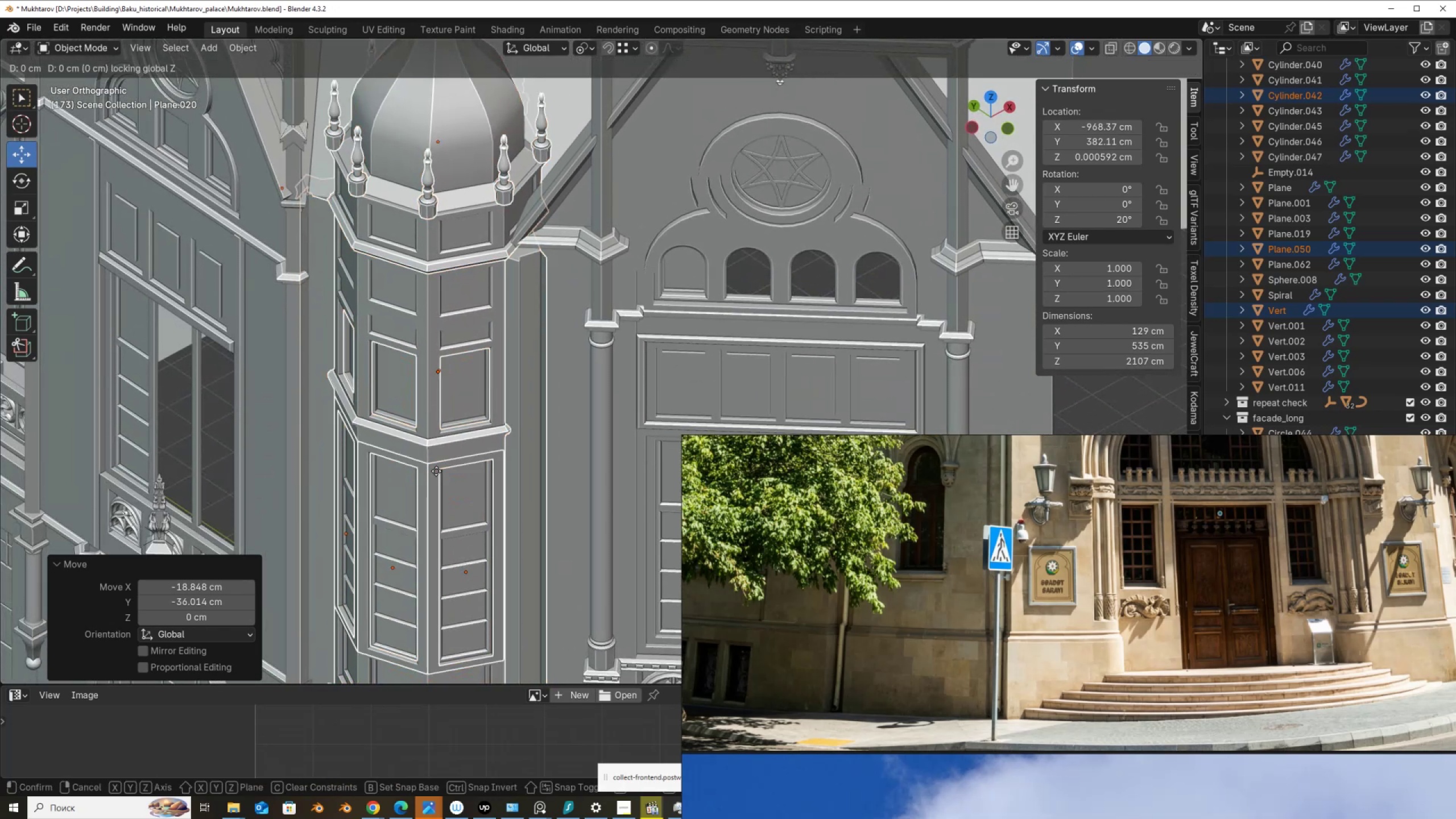 
left_click([431, 474])
 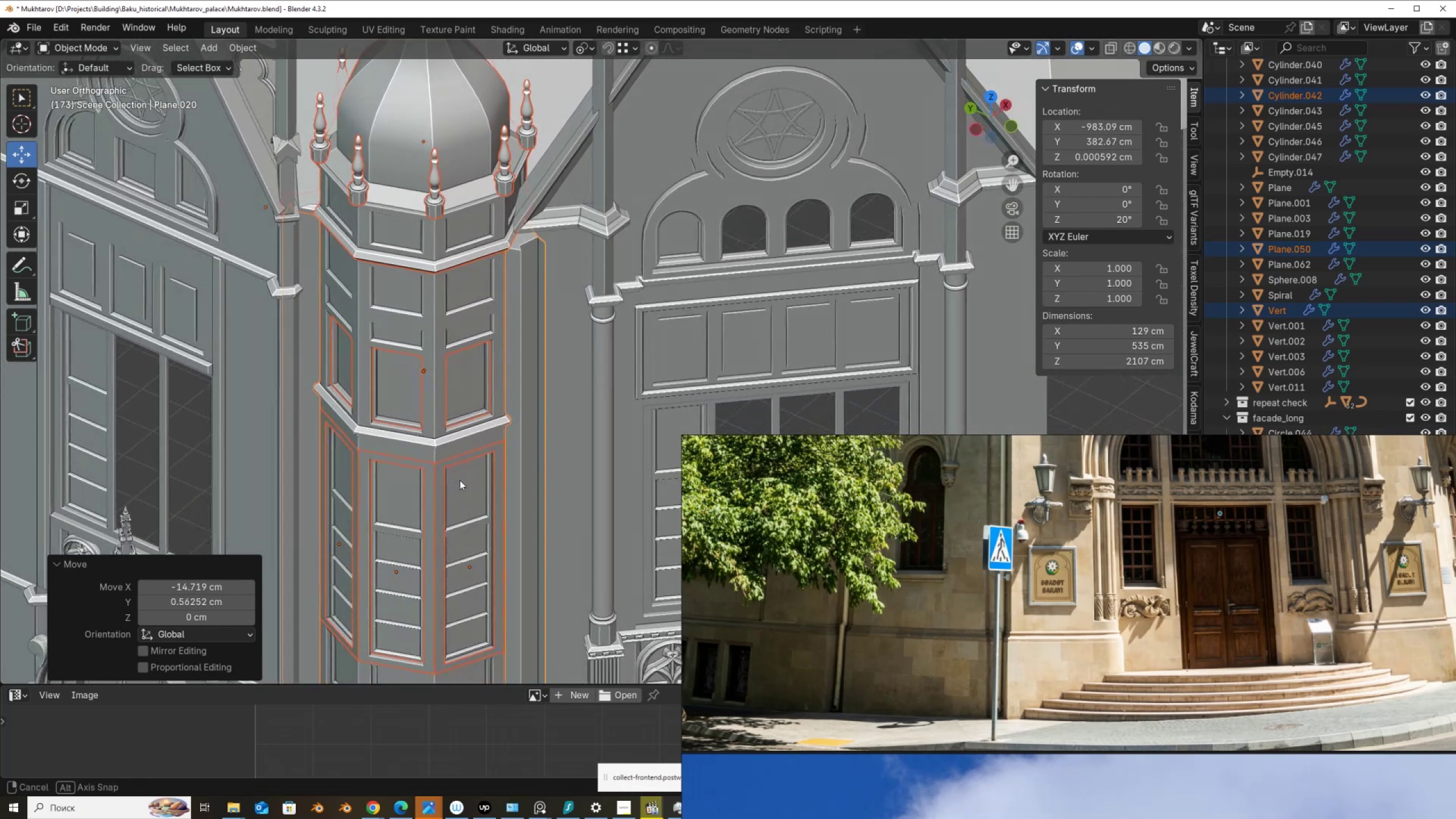 
hold_key(key=ShiftLeft, duration=0.59)
 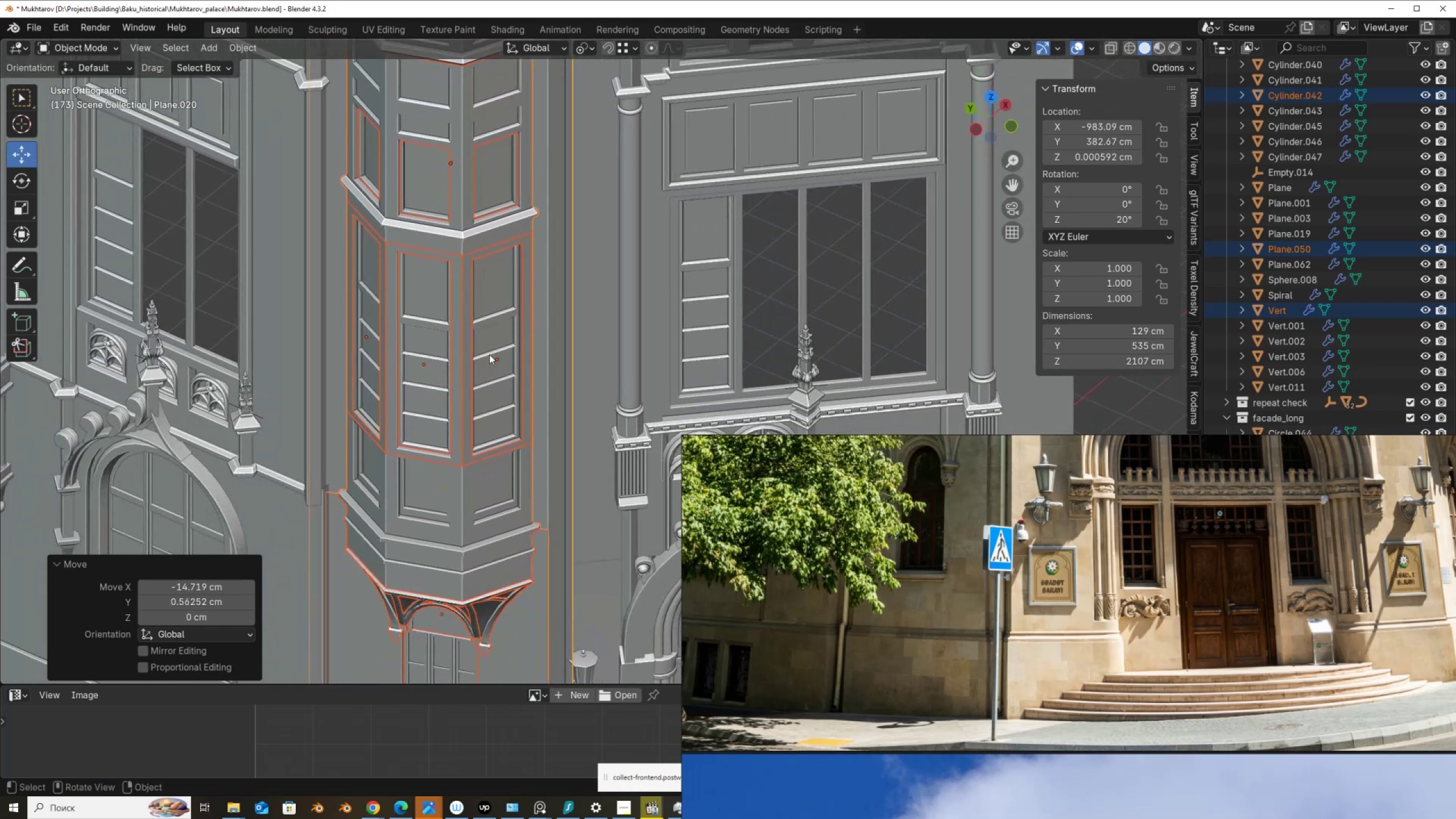 
hold_key(key=ShiftLeft, duration=0.55)
 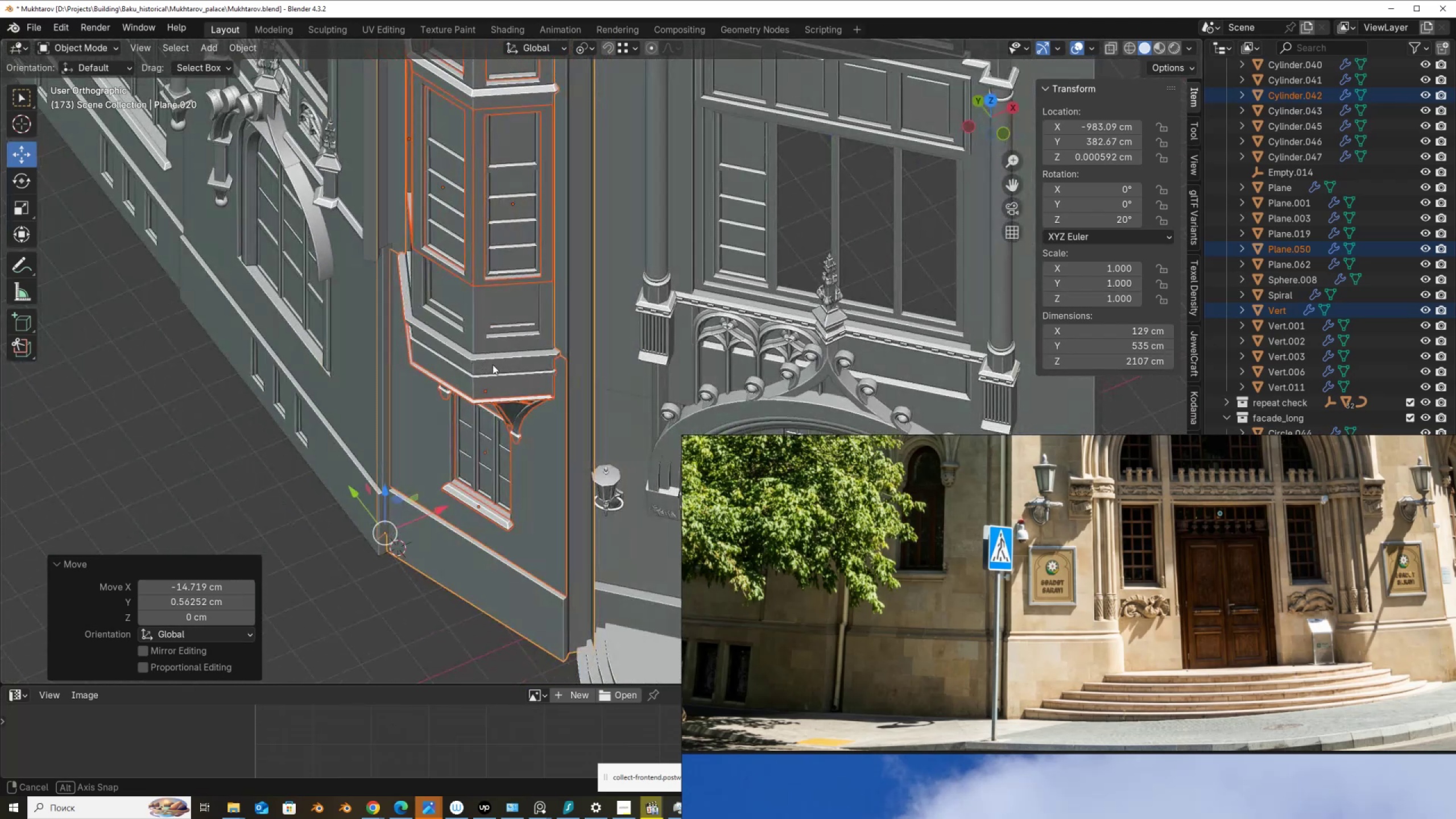 
hold_key(key=ShiftLeft, duration=0.74)
 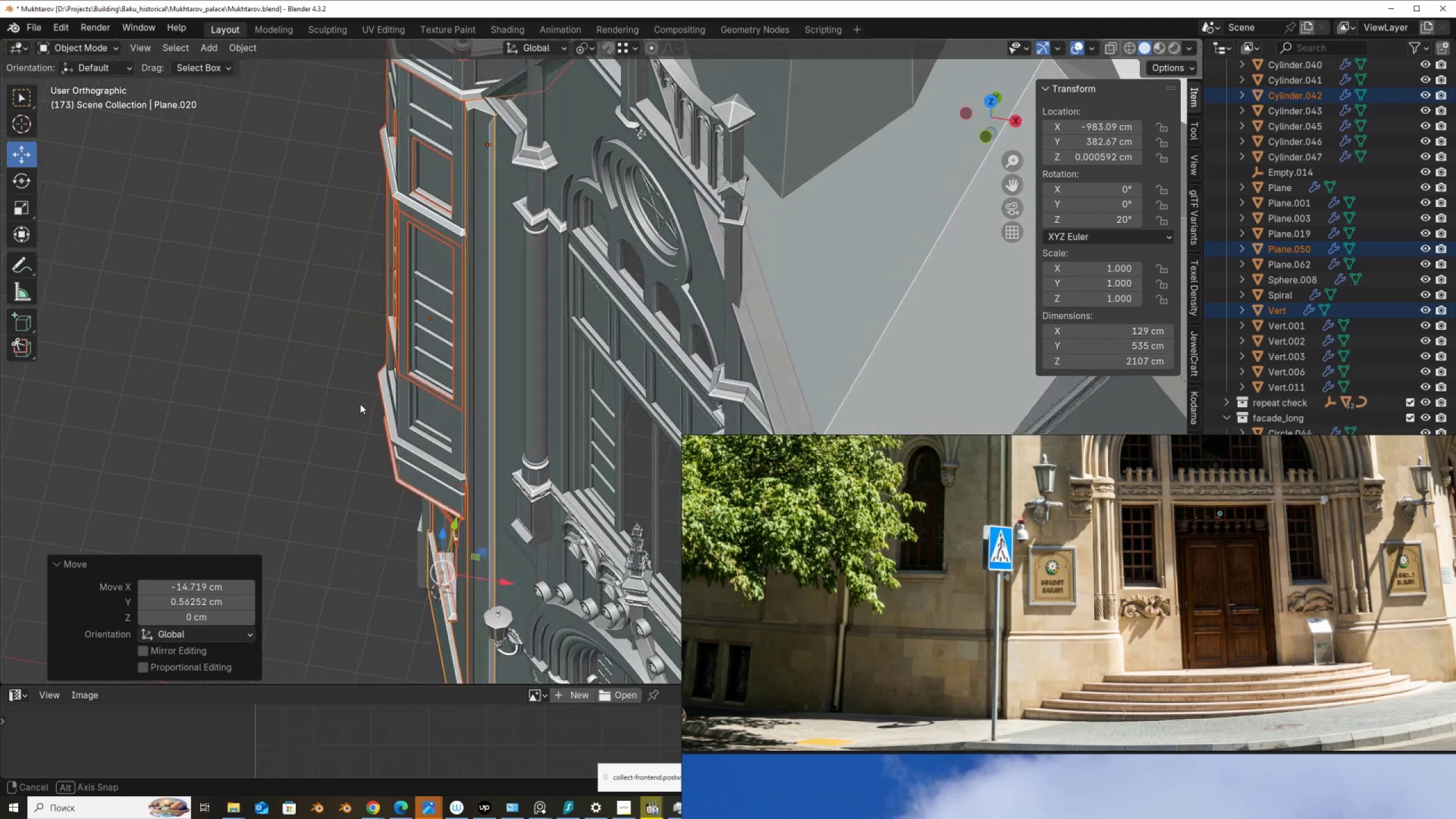 
hold_key(key=ShiftLeft, duration=0.67)
 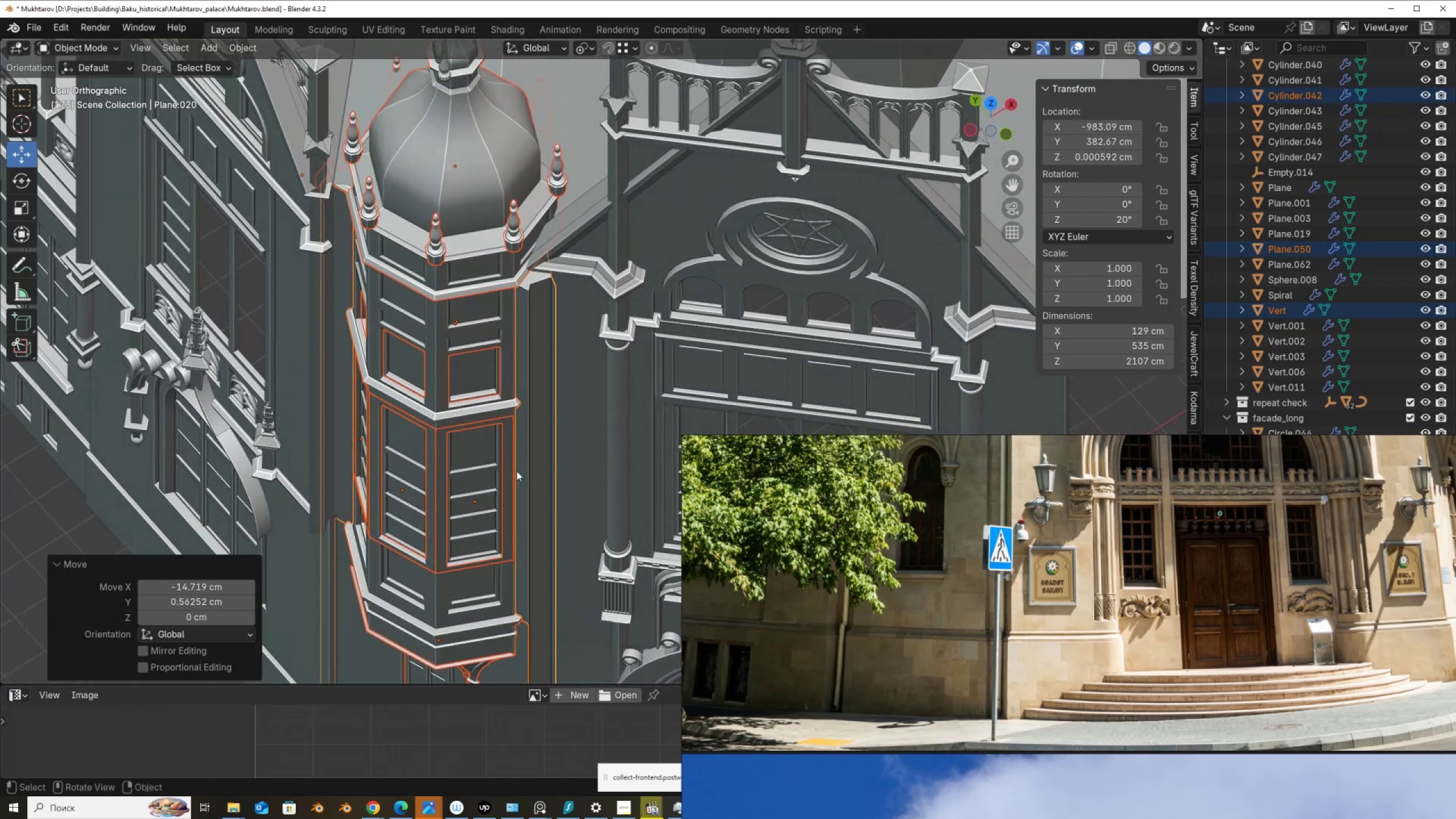 
wait(5.03)
 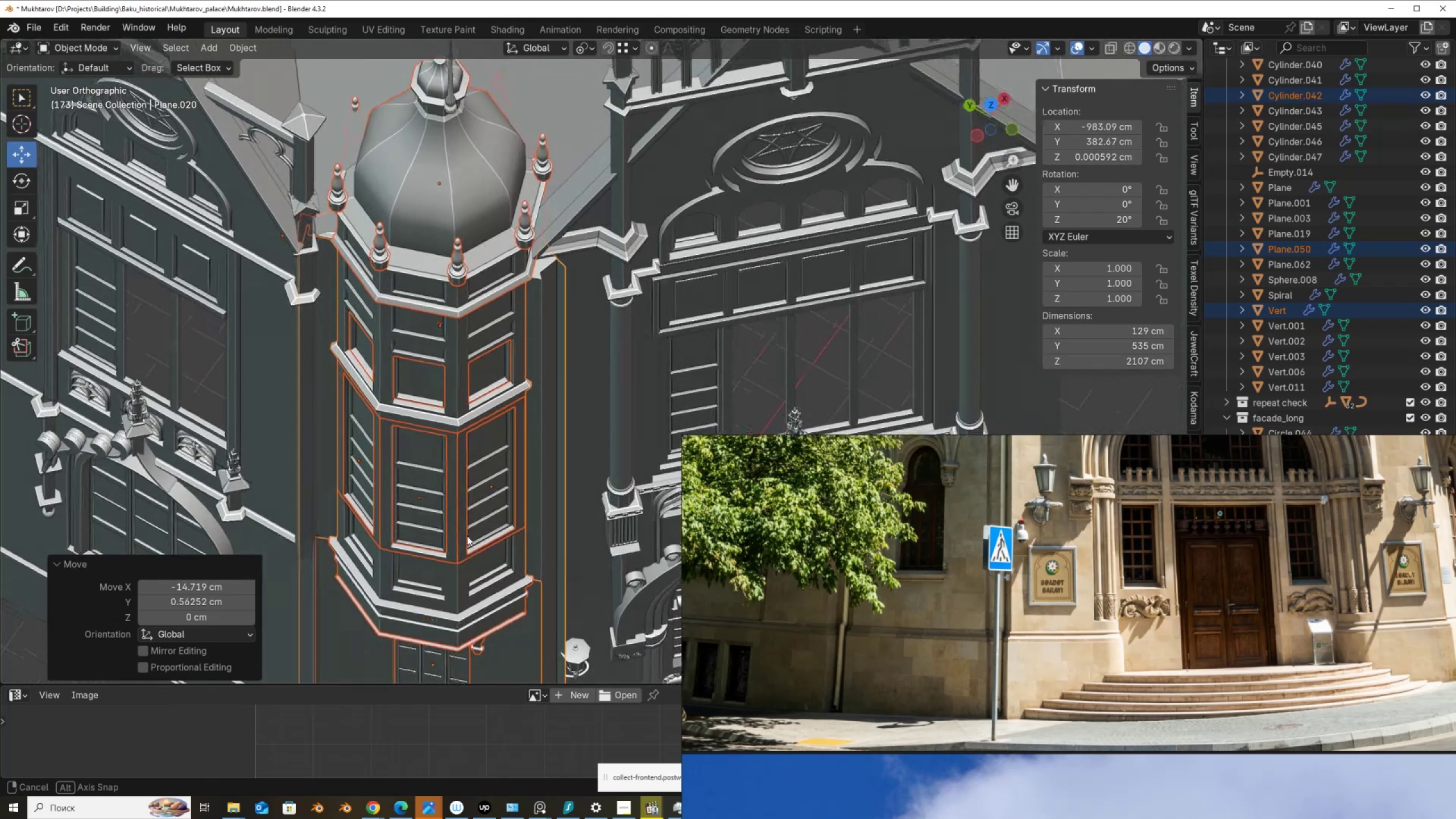 
key(Q)
 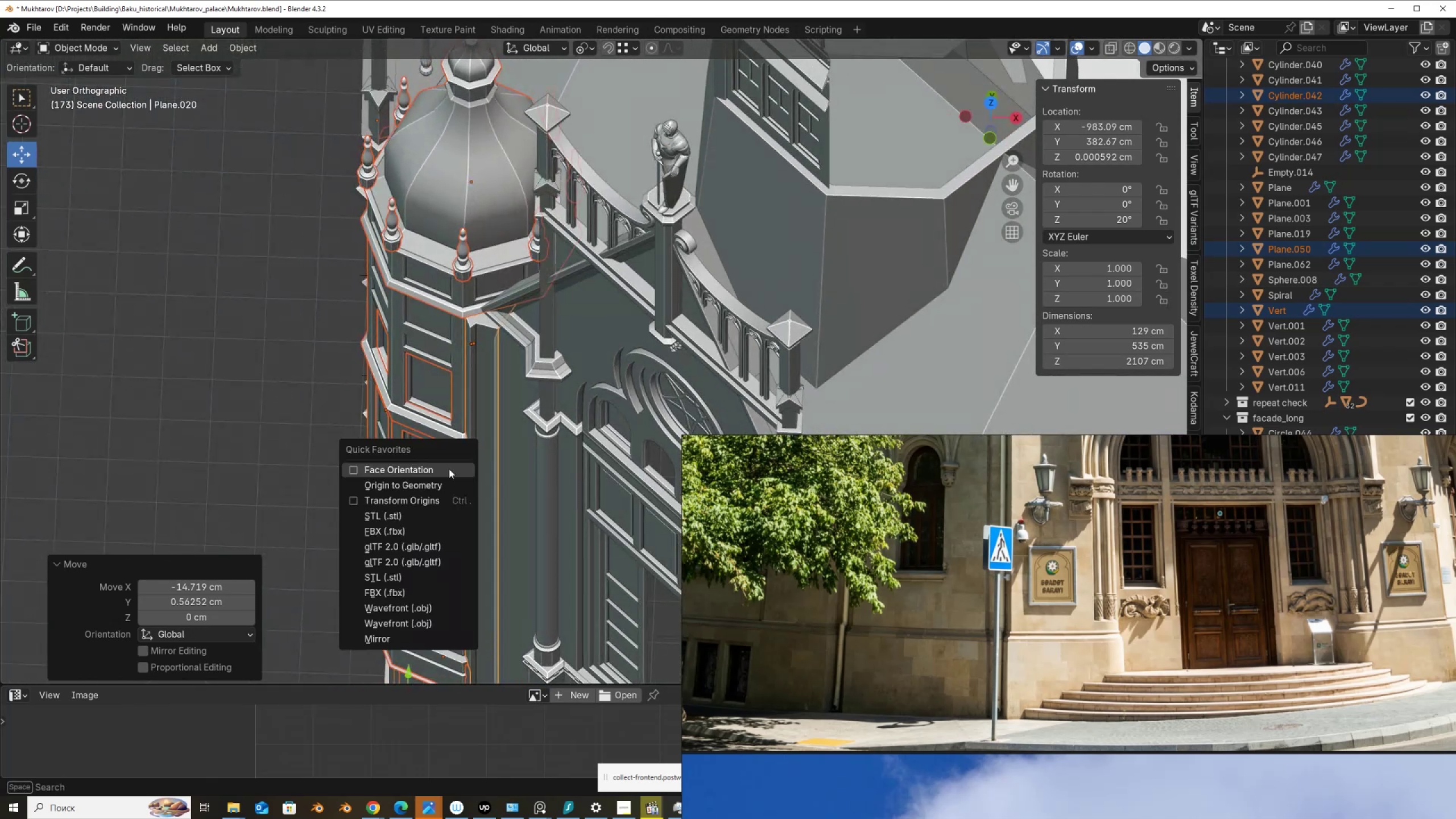 
left_click([449, 469])
 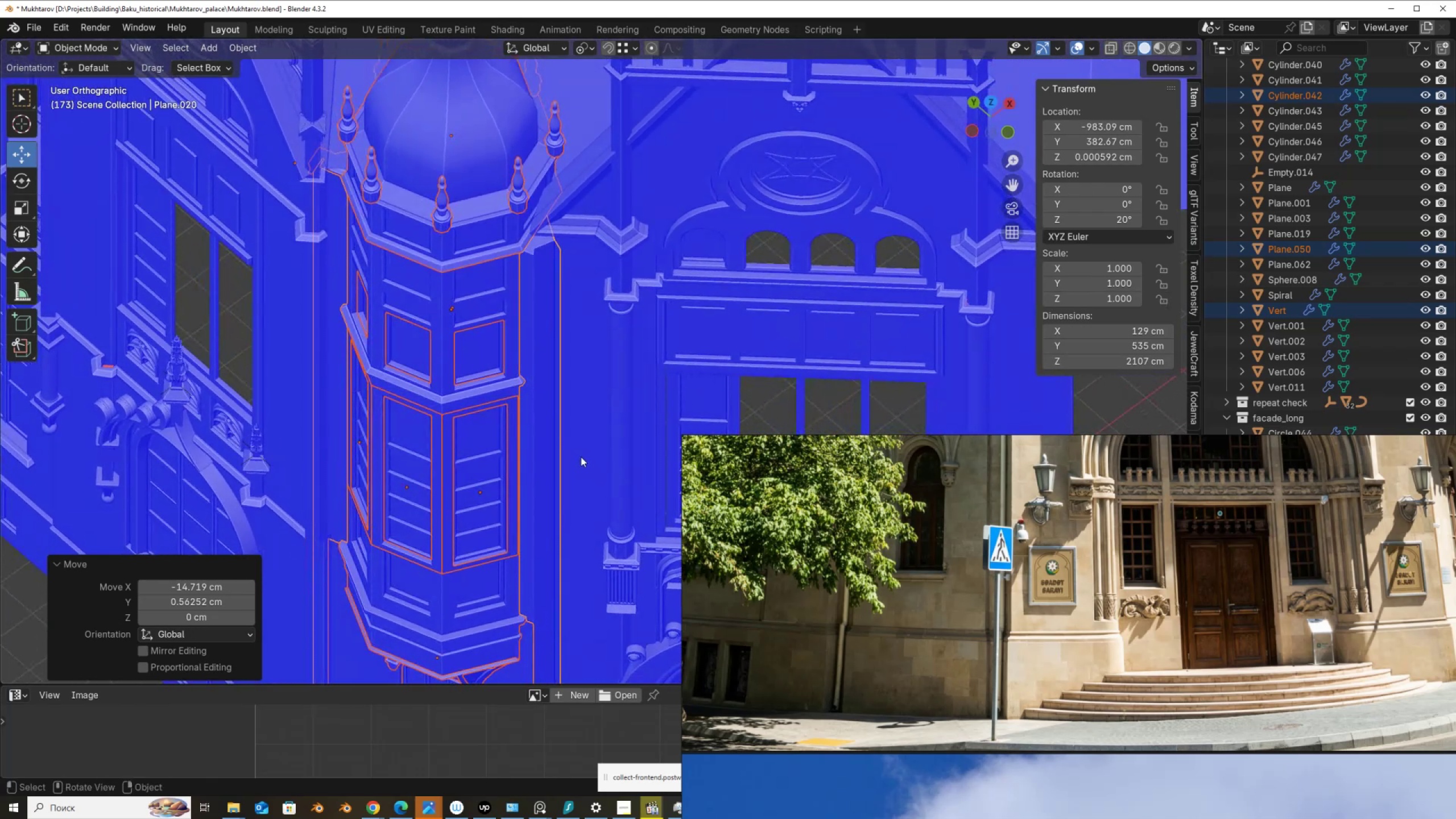 
left_click([544, 391])
 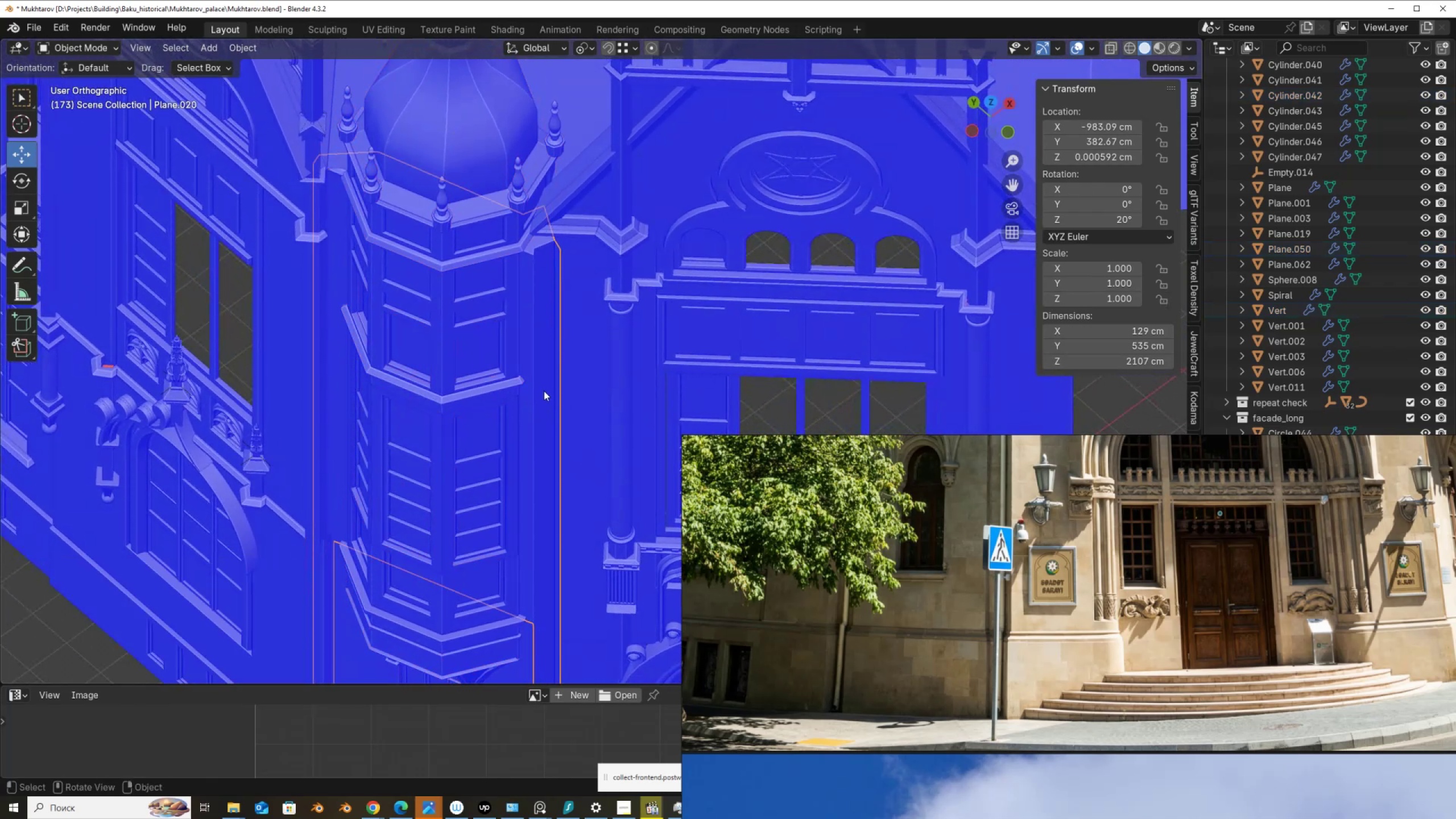 
key(Tab)
 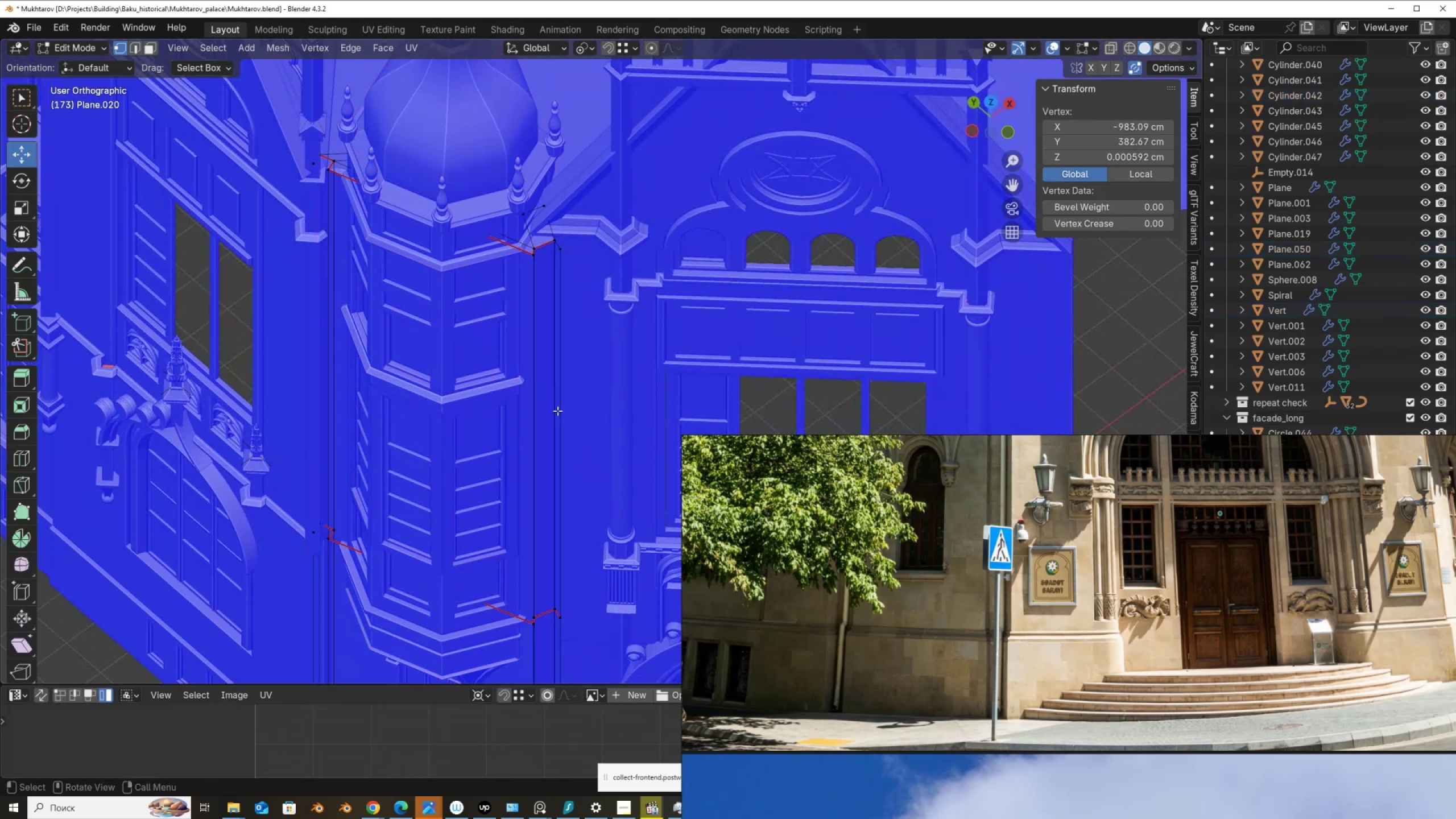 
key(2)
 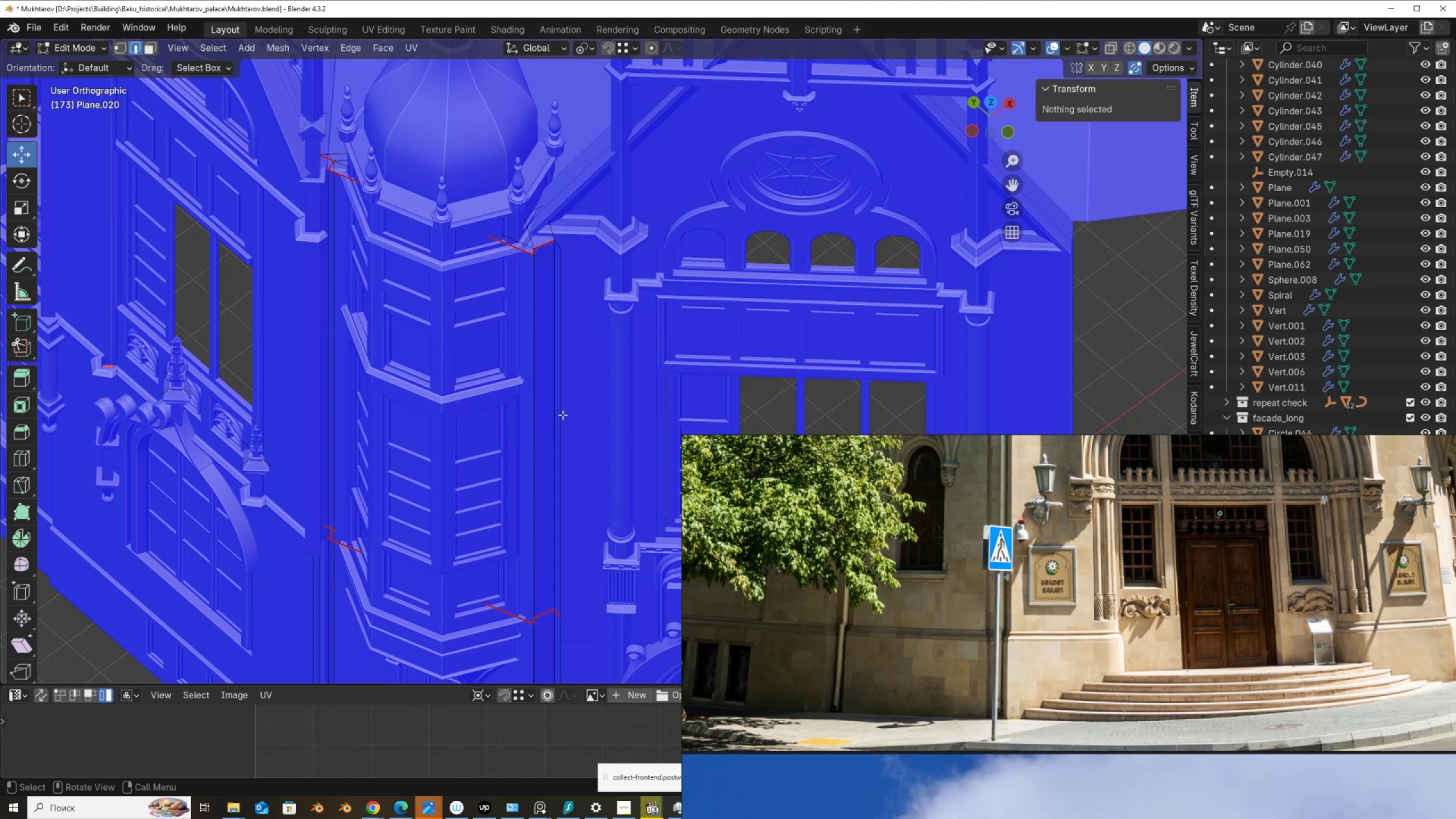 
left_click([564, 415])
 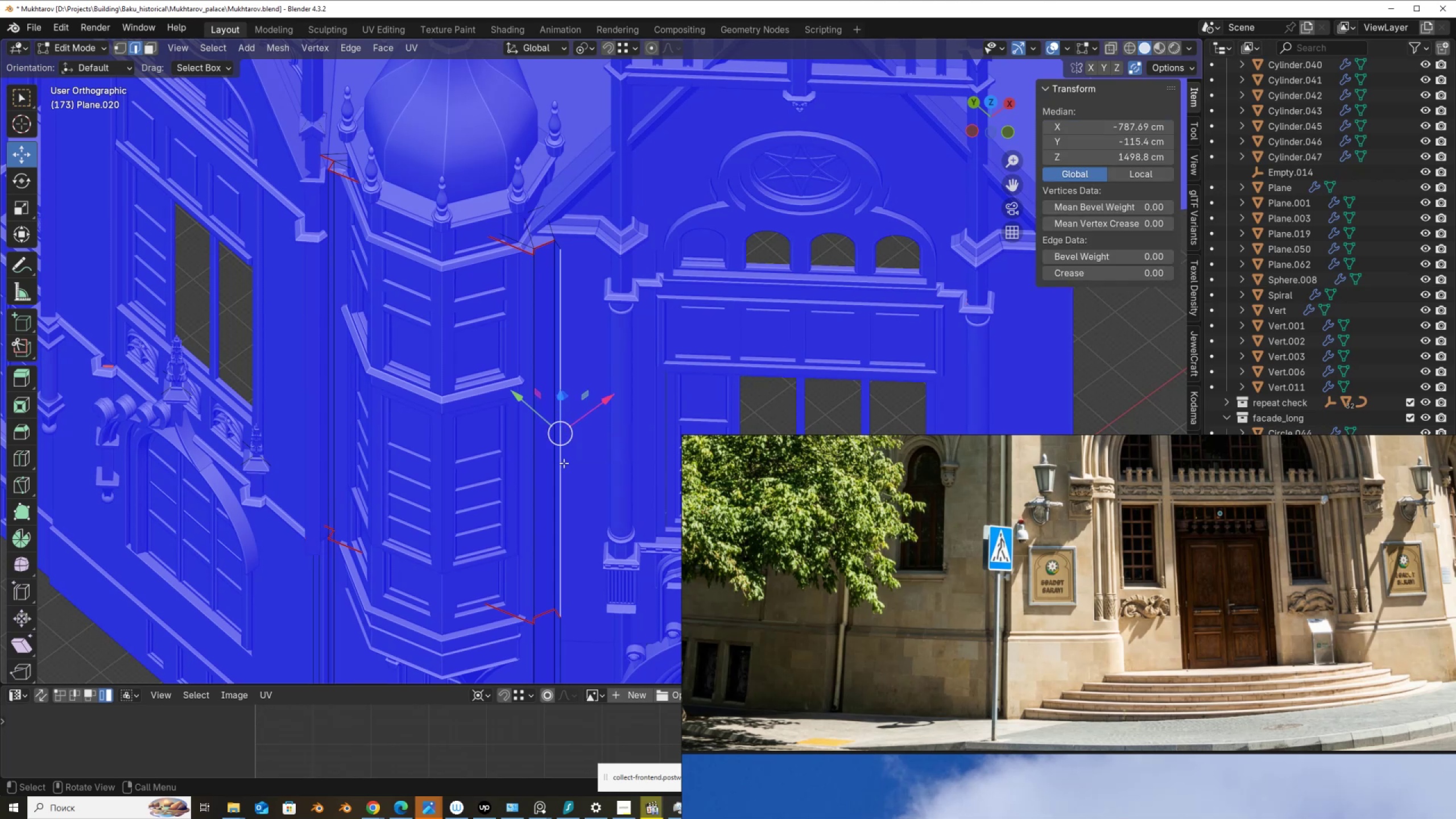 
hold_key(key=ShiftLeft, duration=0.35)
 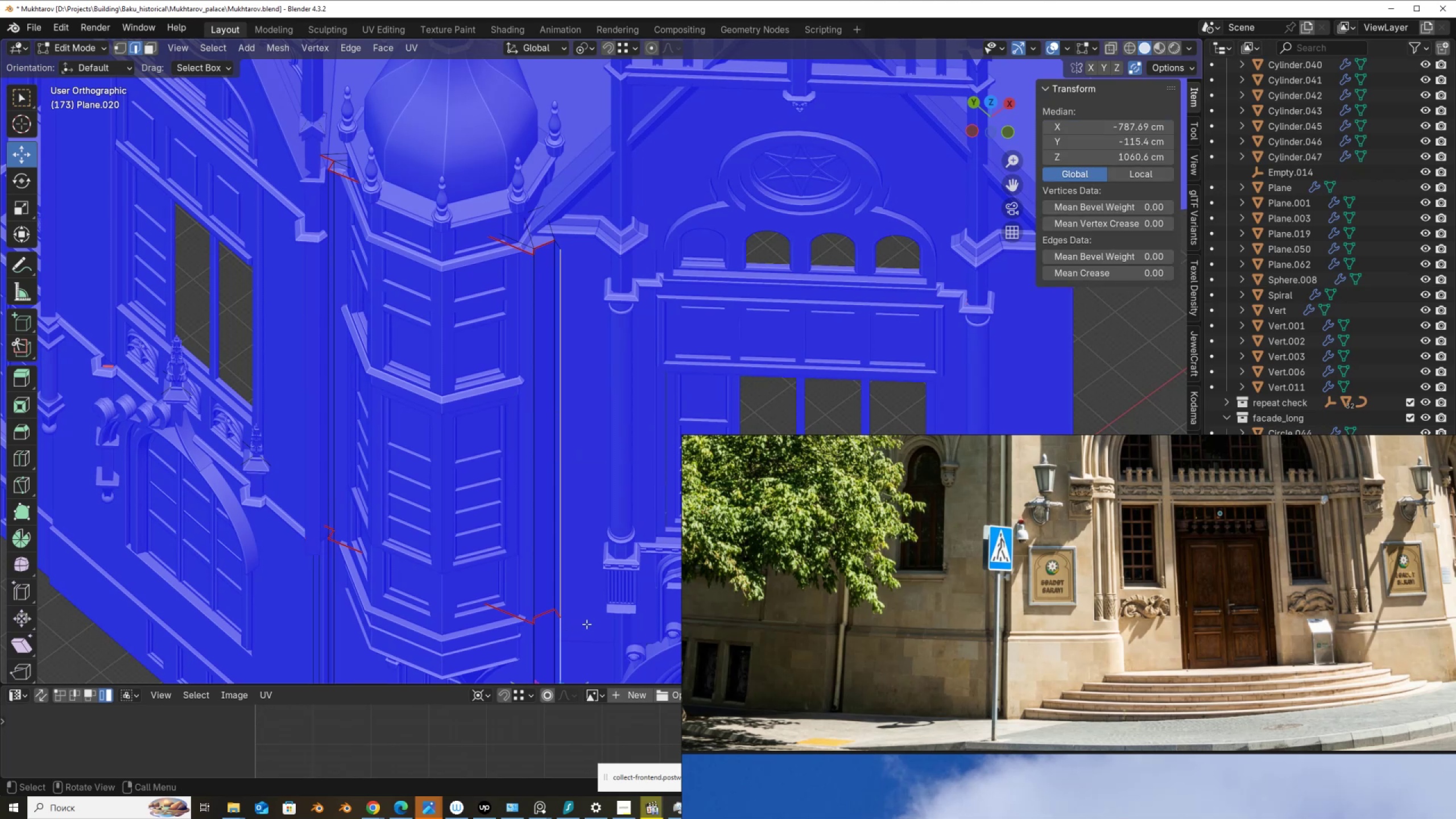 
hold_key(key=ShiftLeft, duration=0.79)
scroll: coordinate [585, 561], scroll_direction: down, amount: 1.0
 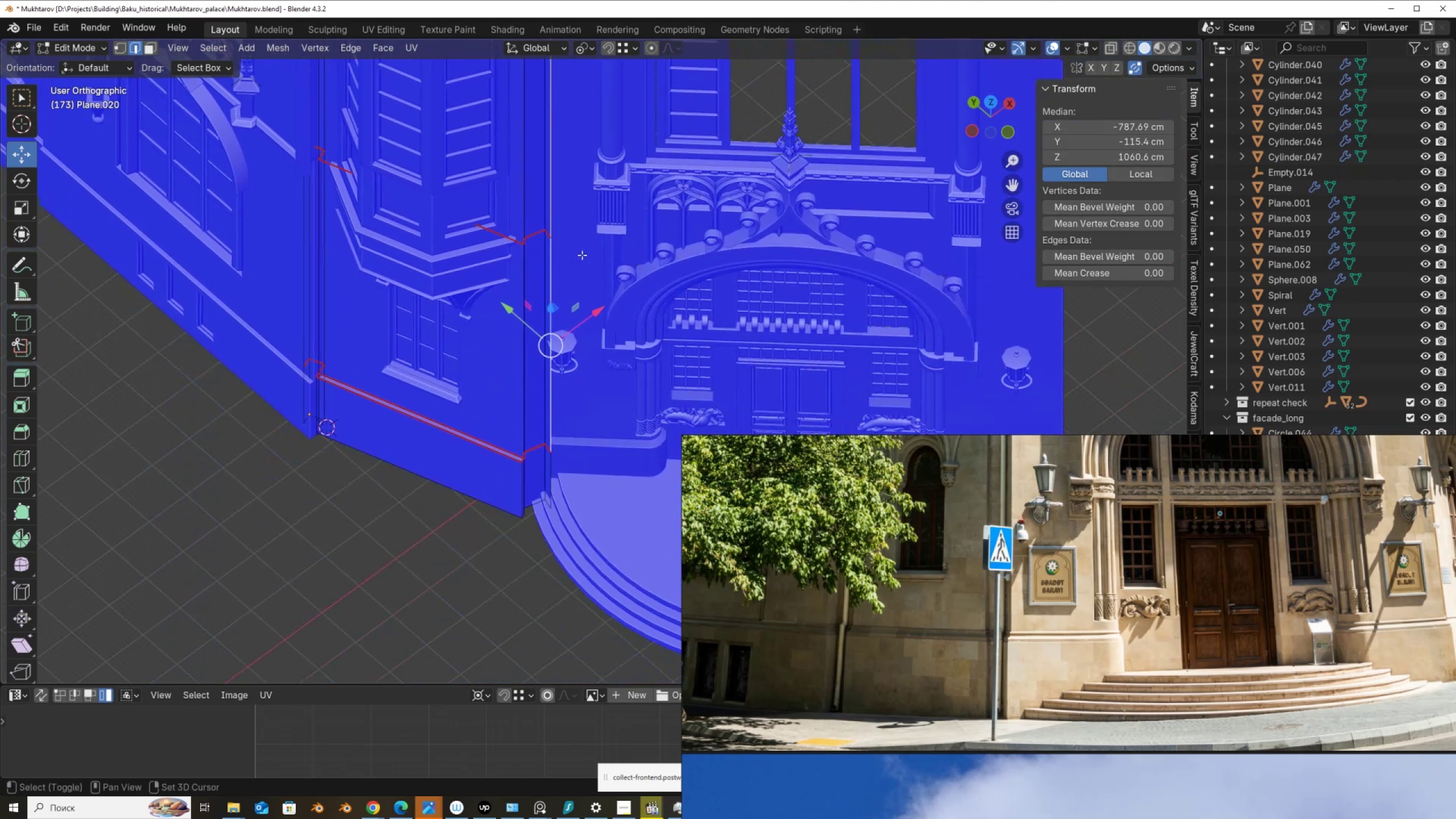 
hold_key(key=ShiftLeft, duration=0.58)
left_click([553, 473])
 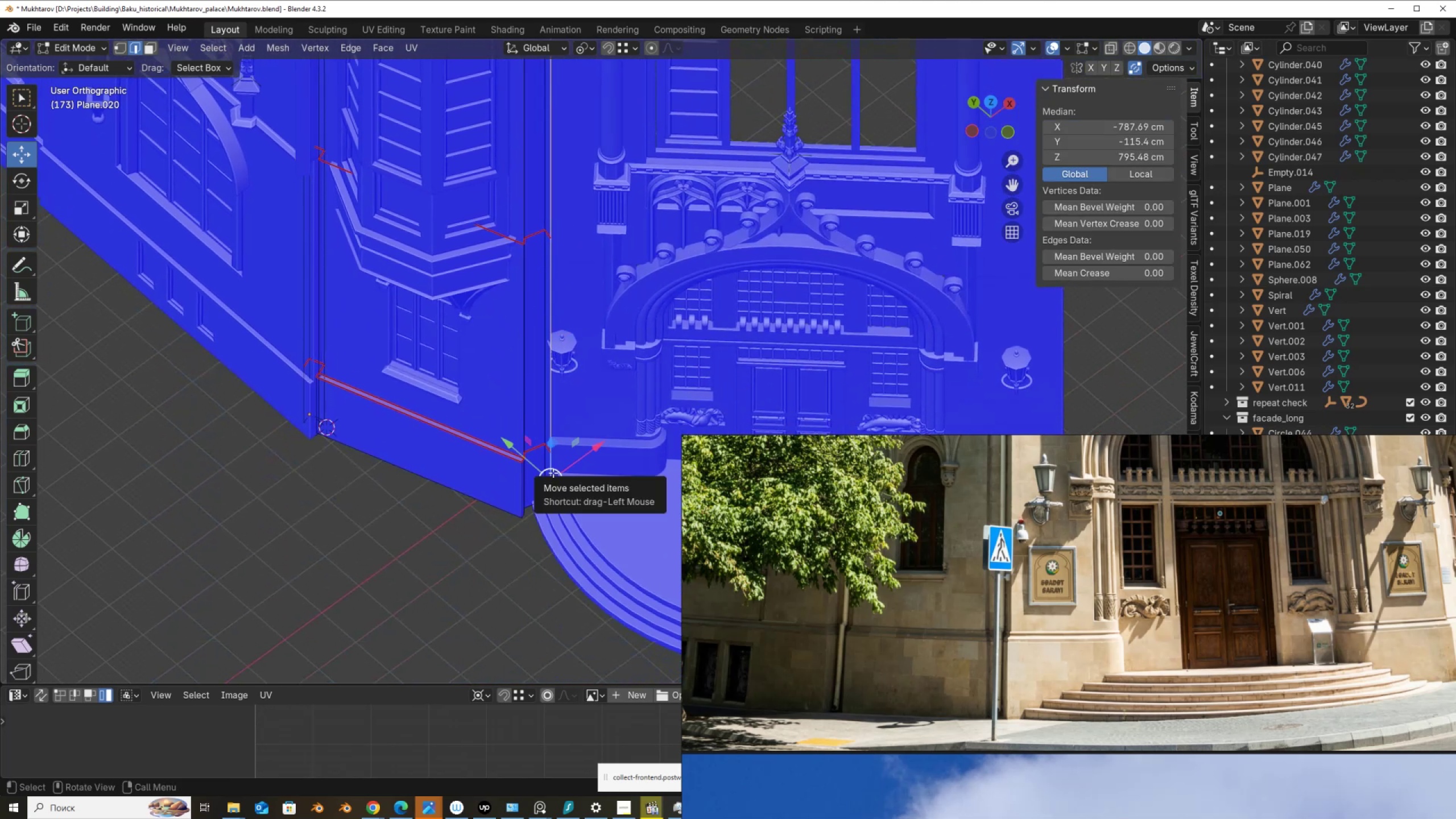 
key(X)
 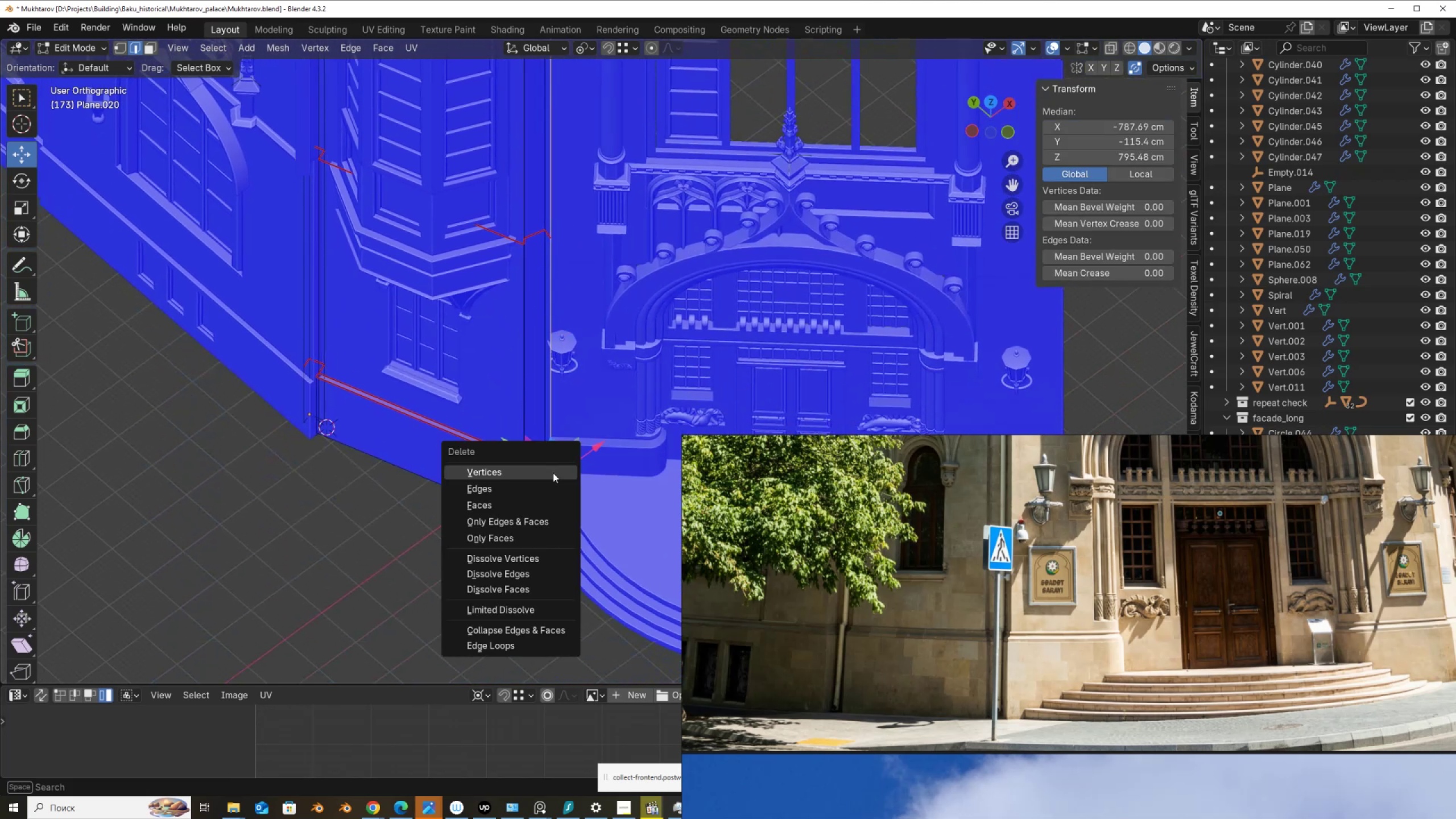 
left_click([553, 473])
 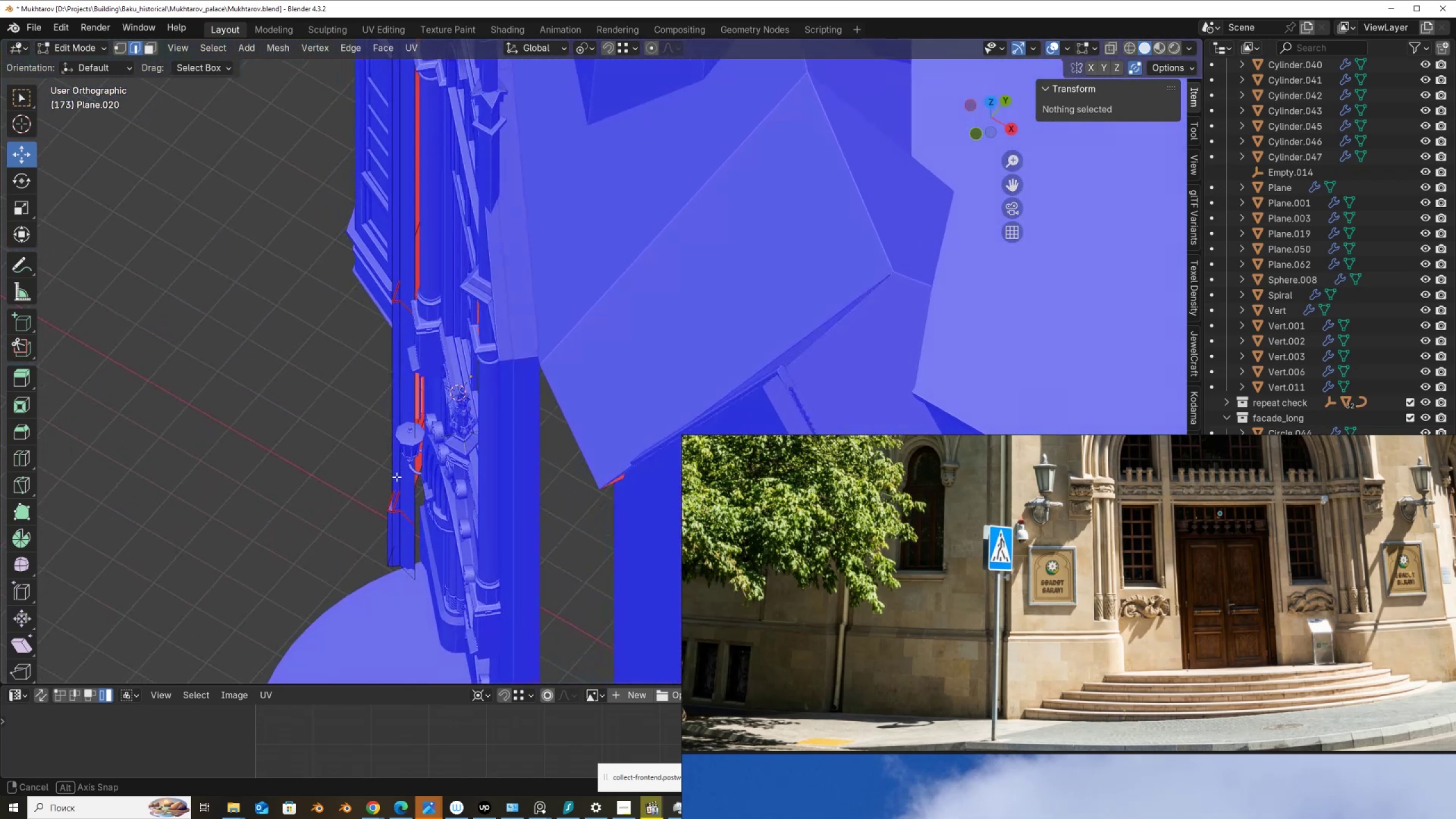 
key(Control+Z)
 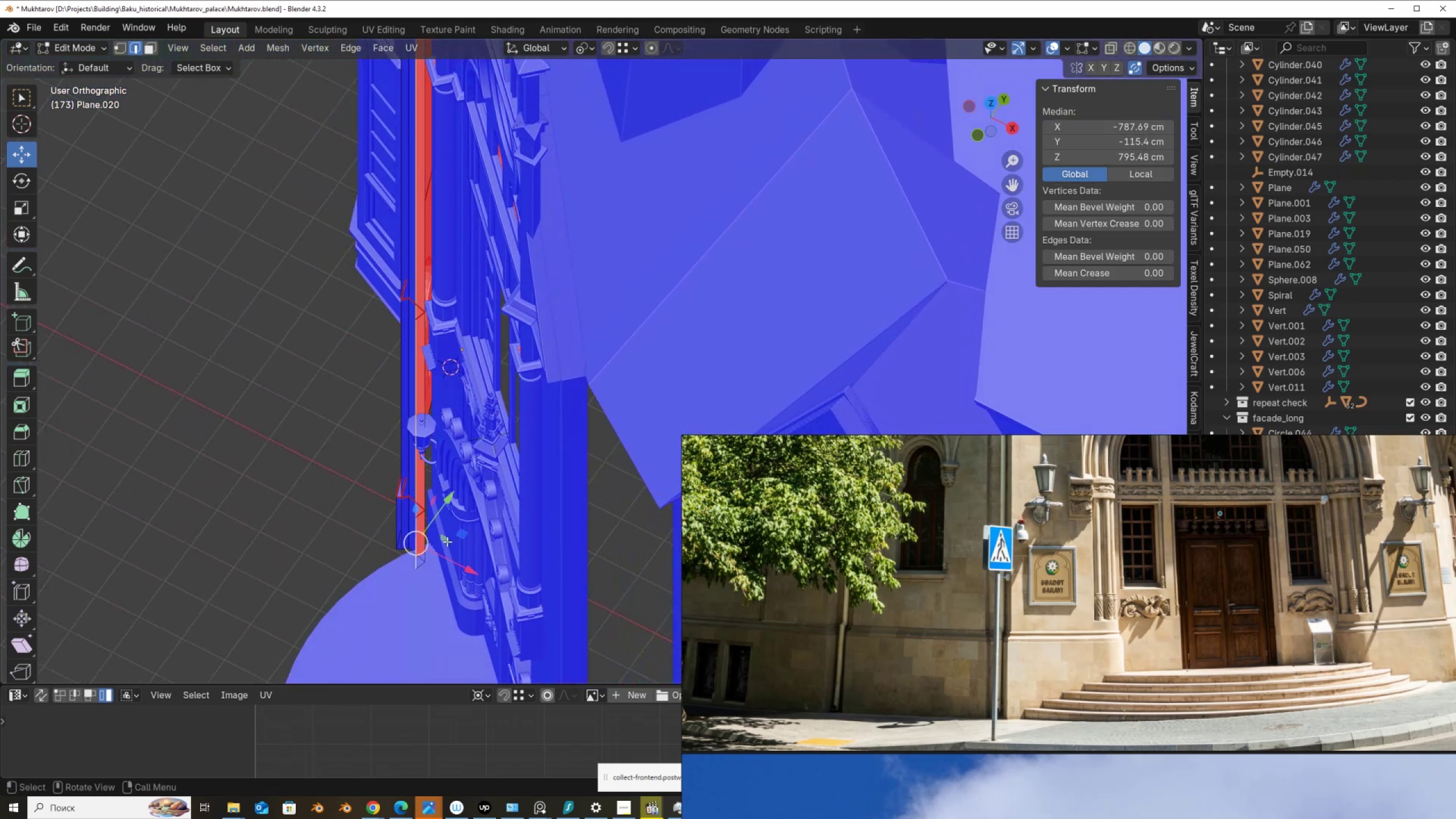 
left_click_drag(start_coordinate=[464, 534], to_coordinate=[494, 514])
 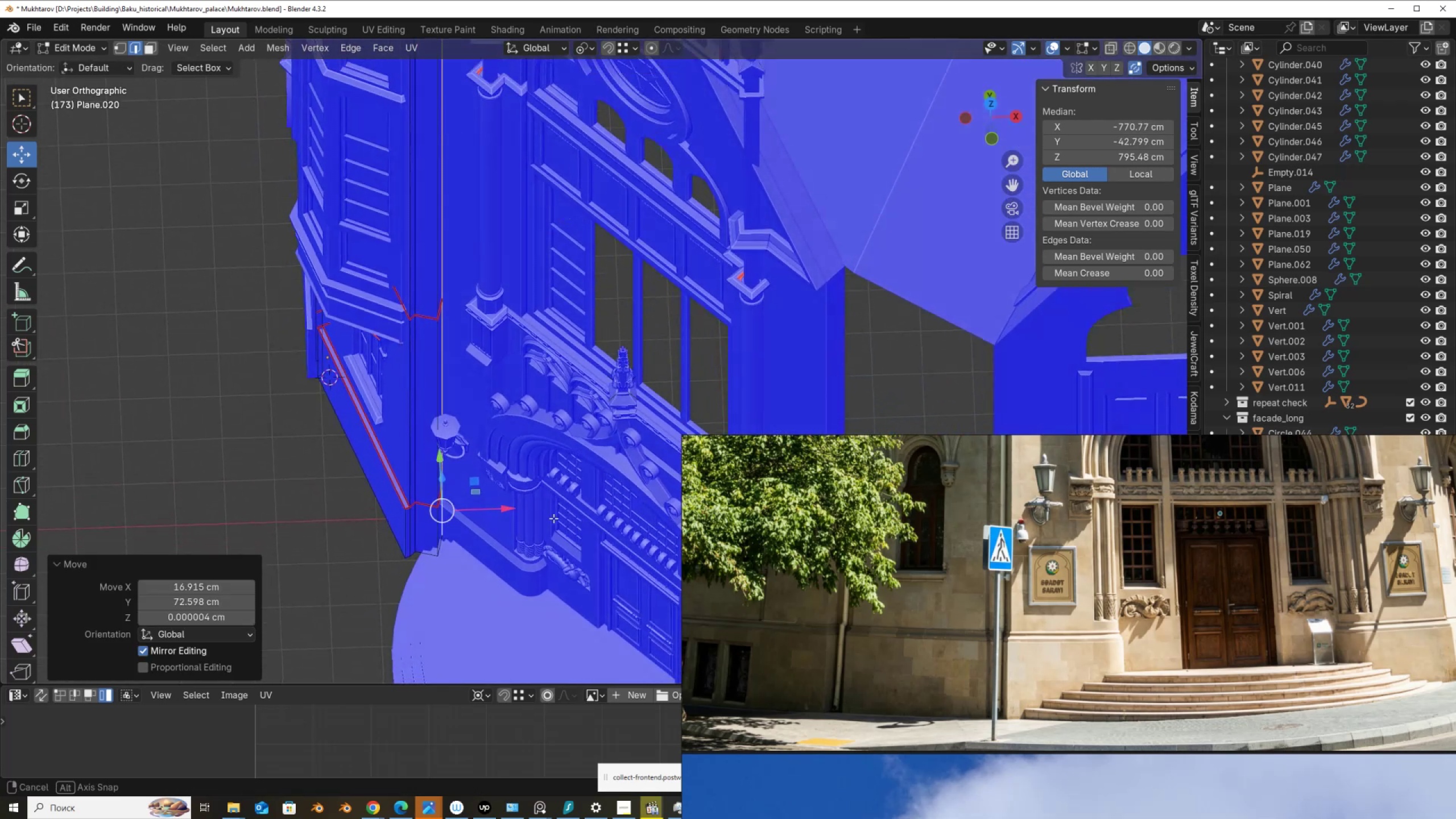 
hold_key(key=ShiftLeft, duration=0.51)
scroll: coordinate [554, 494], scroll_direction: down, amount: 1.0
 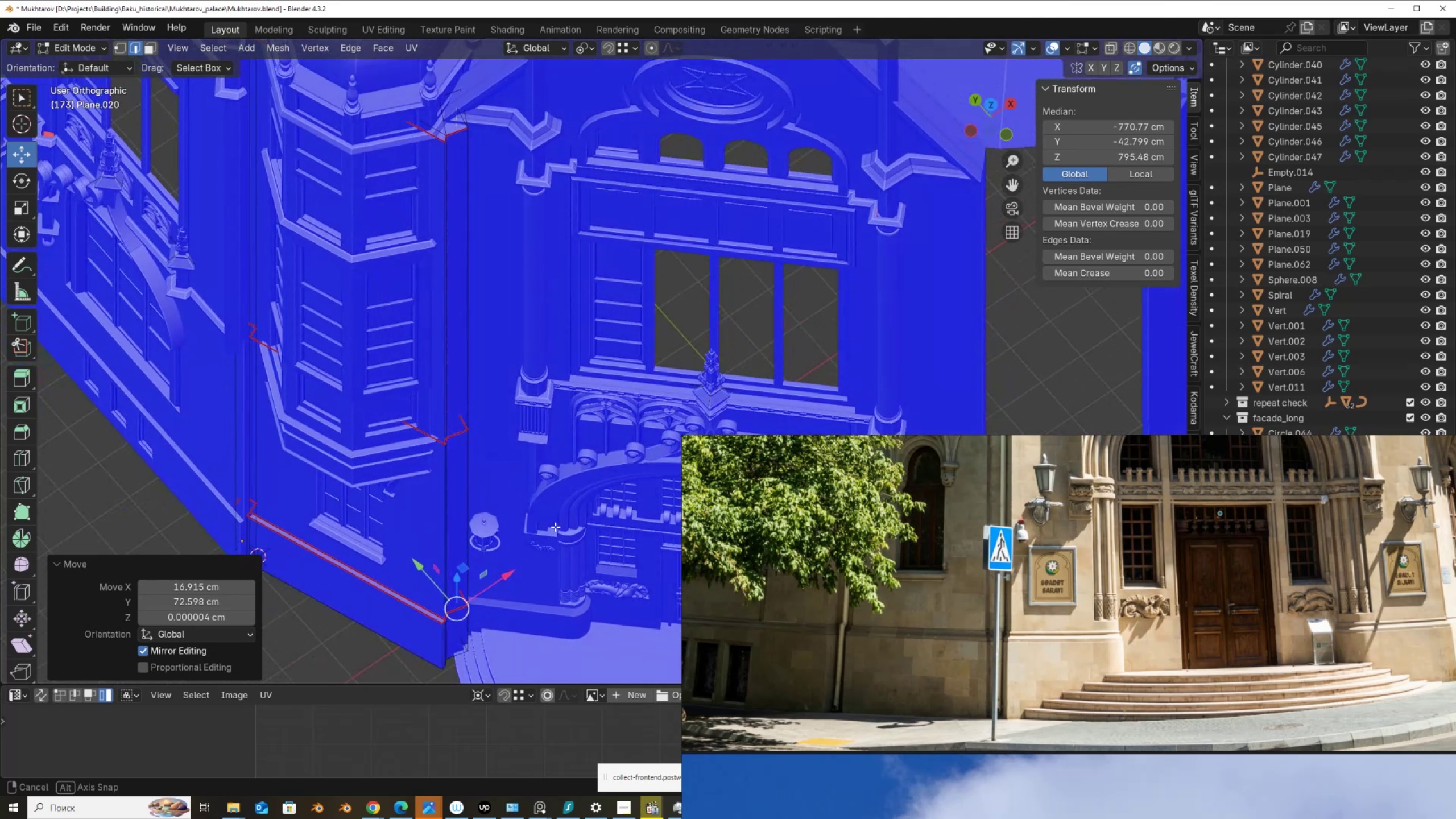 
wait(5.91)
 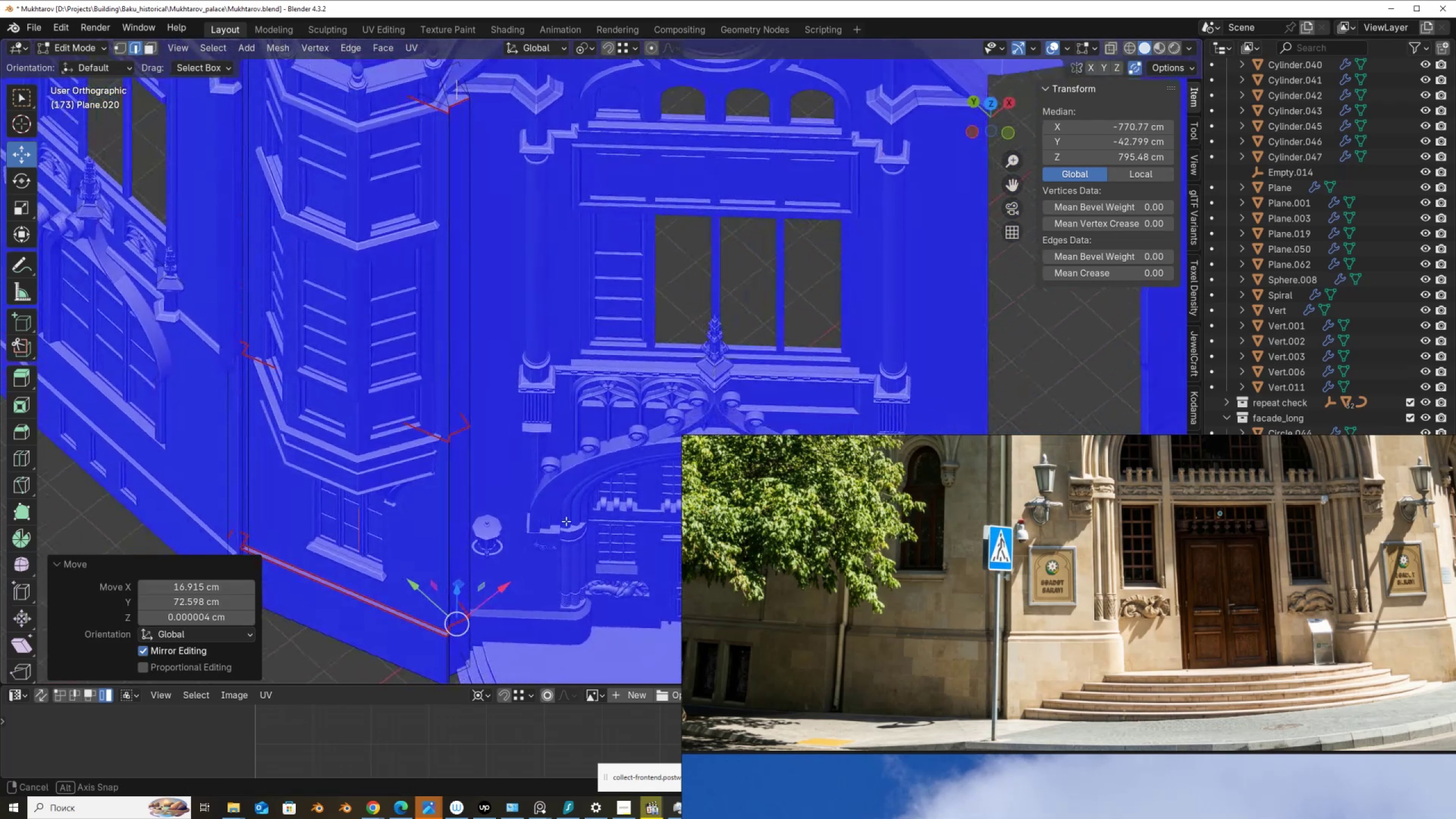 
left_click_drag(start_coordinate=[465, 566], to_coordinate=[478, 562])
 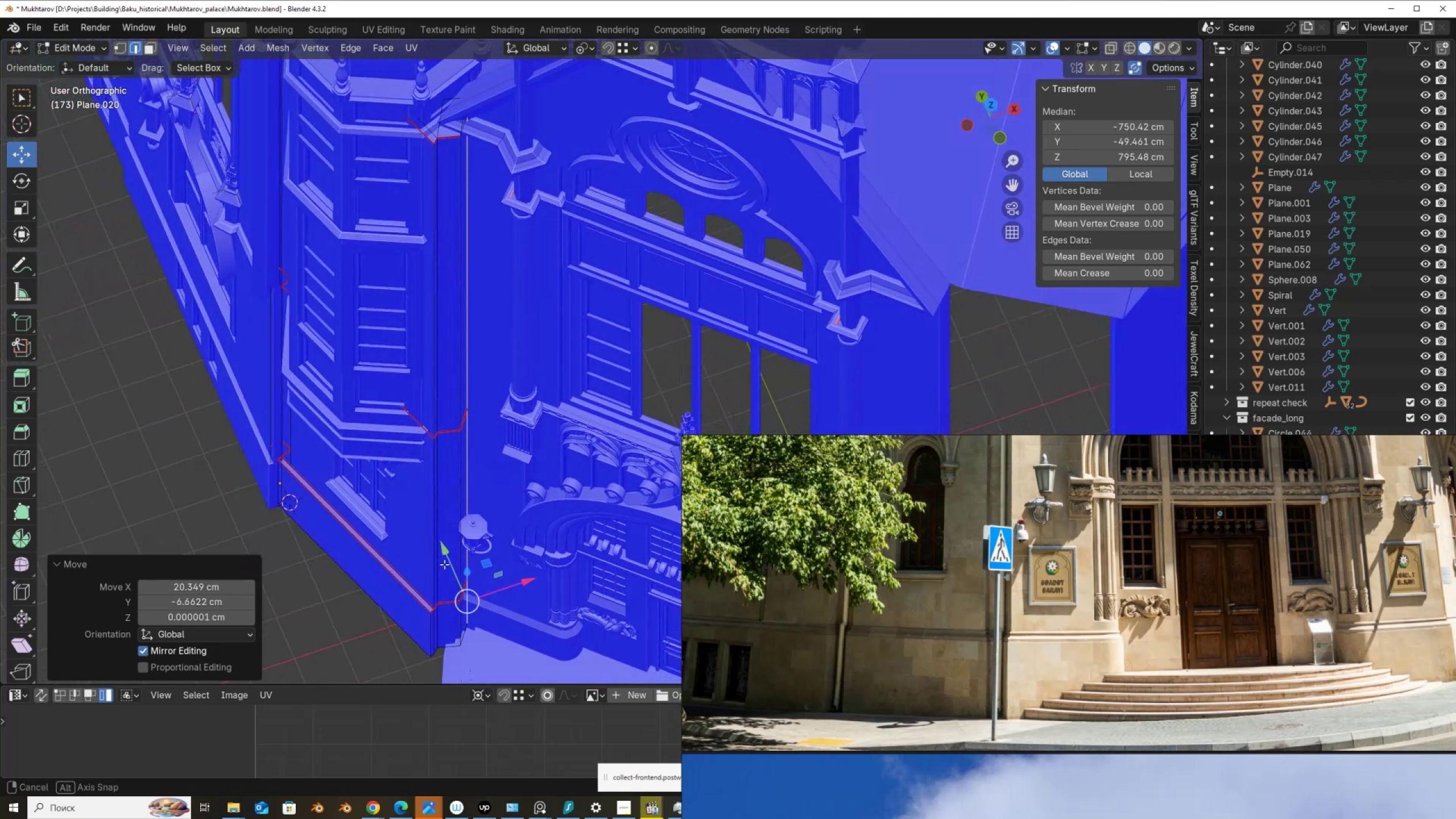 
hold_key(key=ShiftLeft, duration=0.37)
scroll: coordinate [476, 442], scroll_direction: none, amount: 0.0
 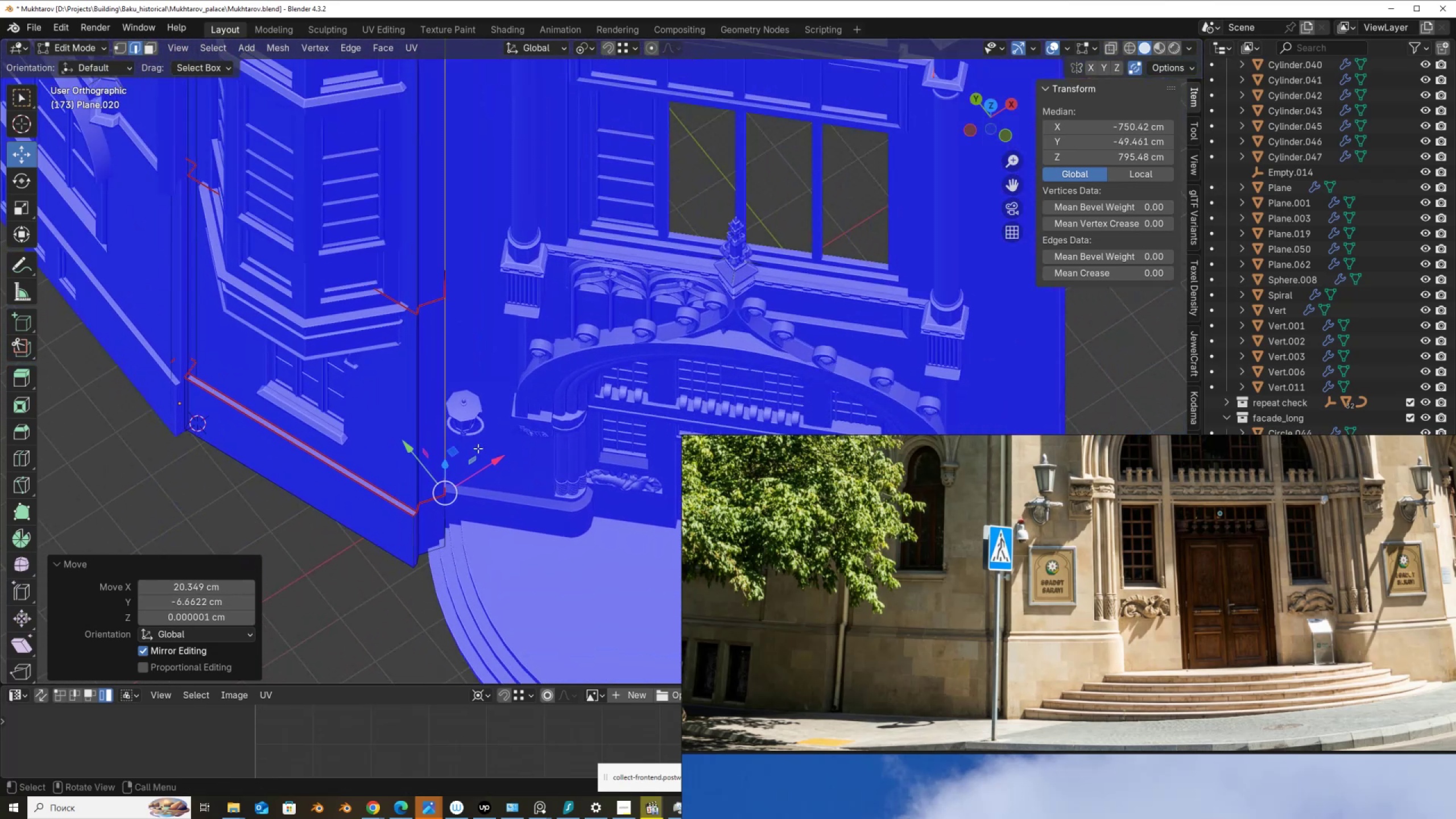 
key(Tab)
 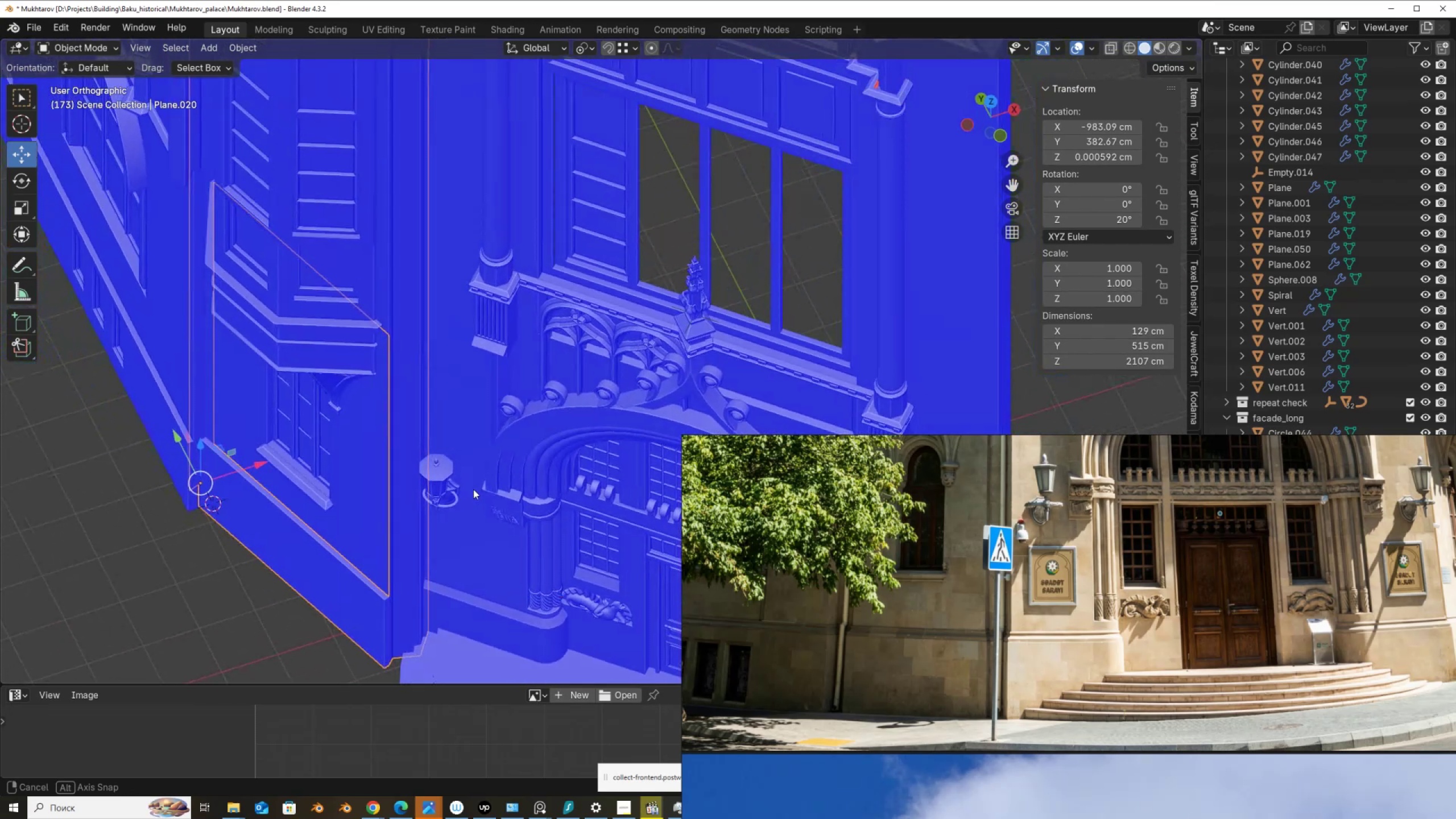 
wait(6.14)
 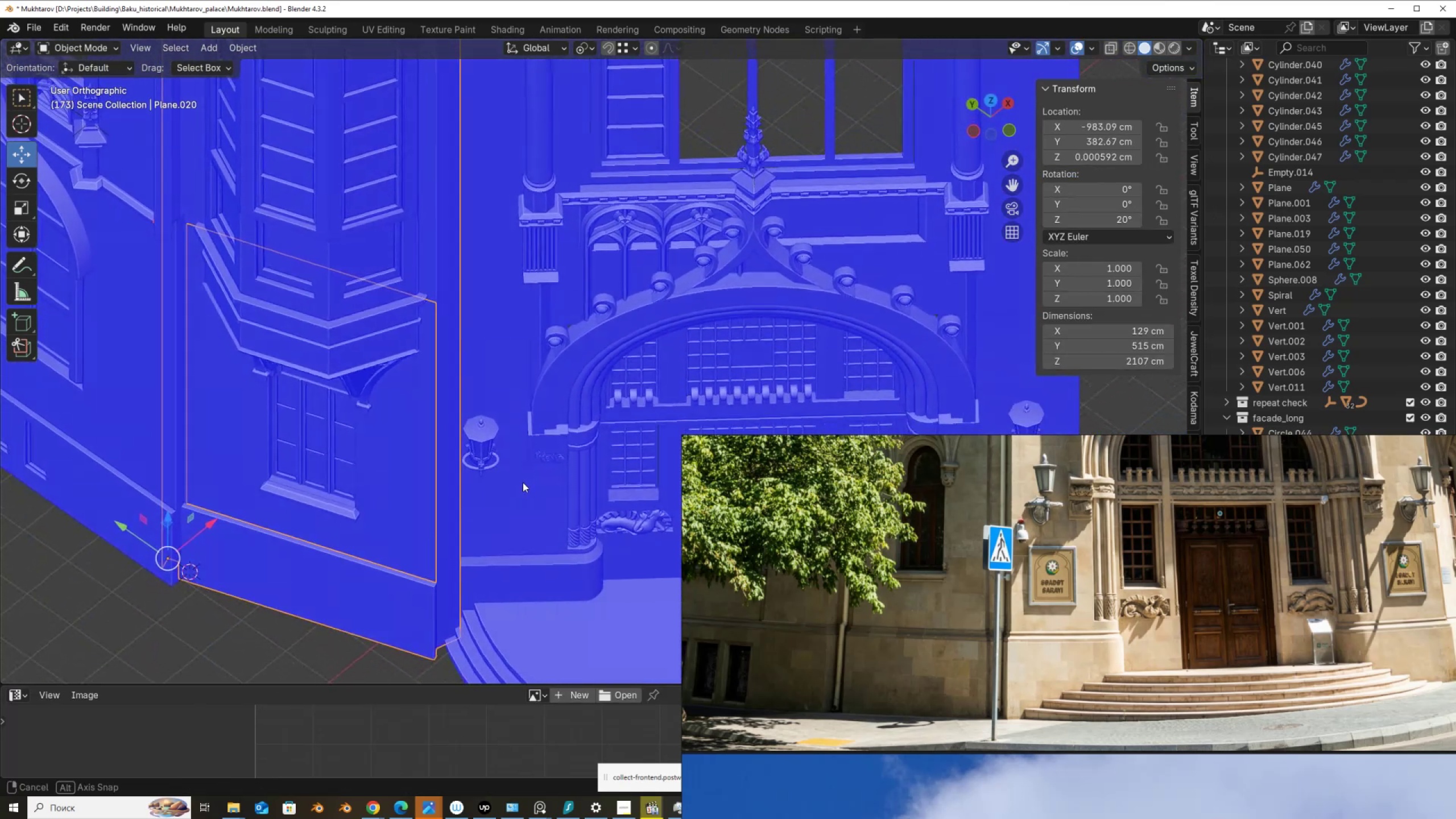 
scroll: coordinate [417, 514], scroll_direction: down, amount: 2.0
 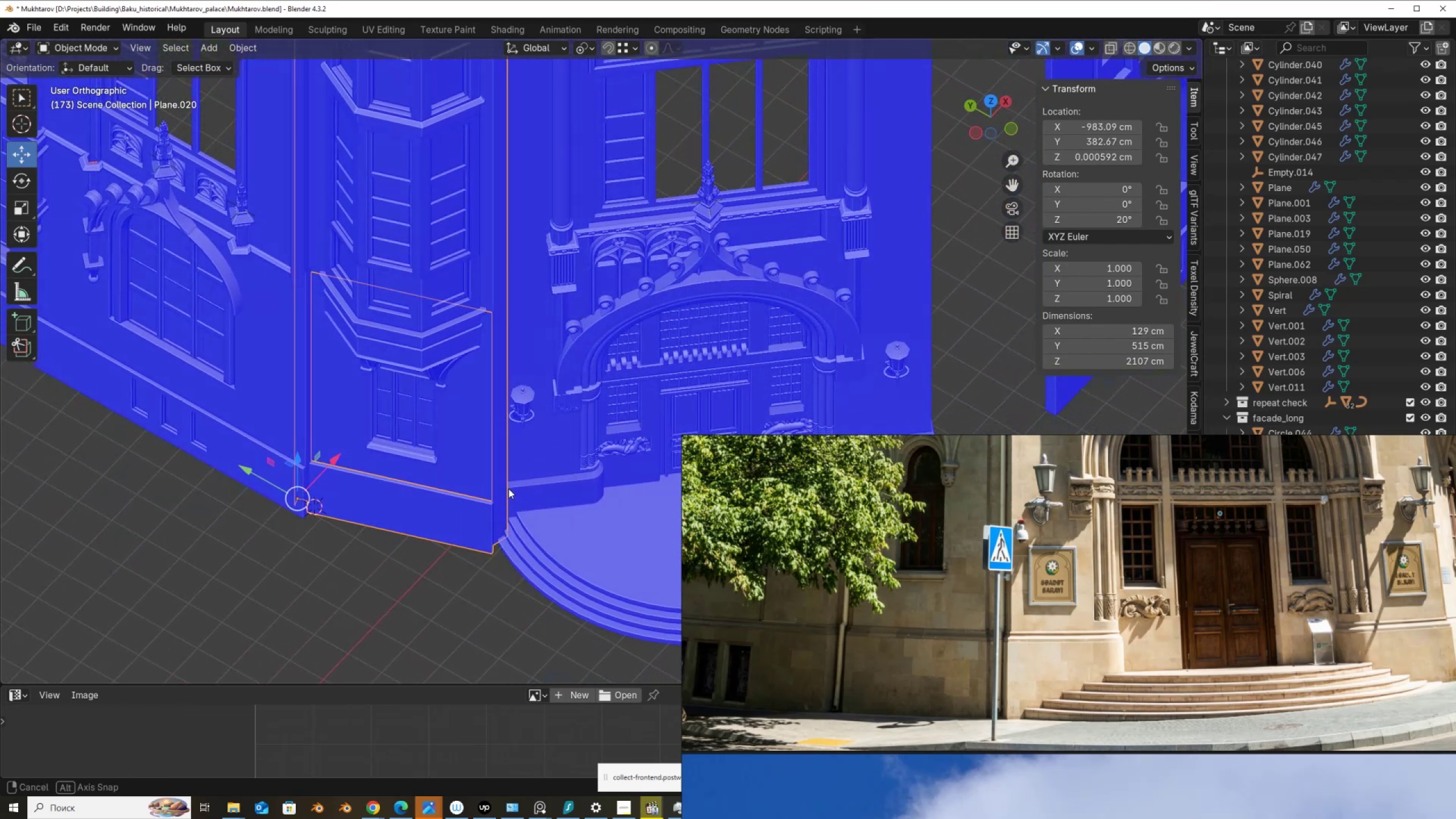 
scroll: coordinate [474, 491], scroll_direction: up, amount: 1.0
 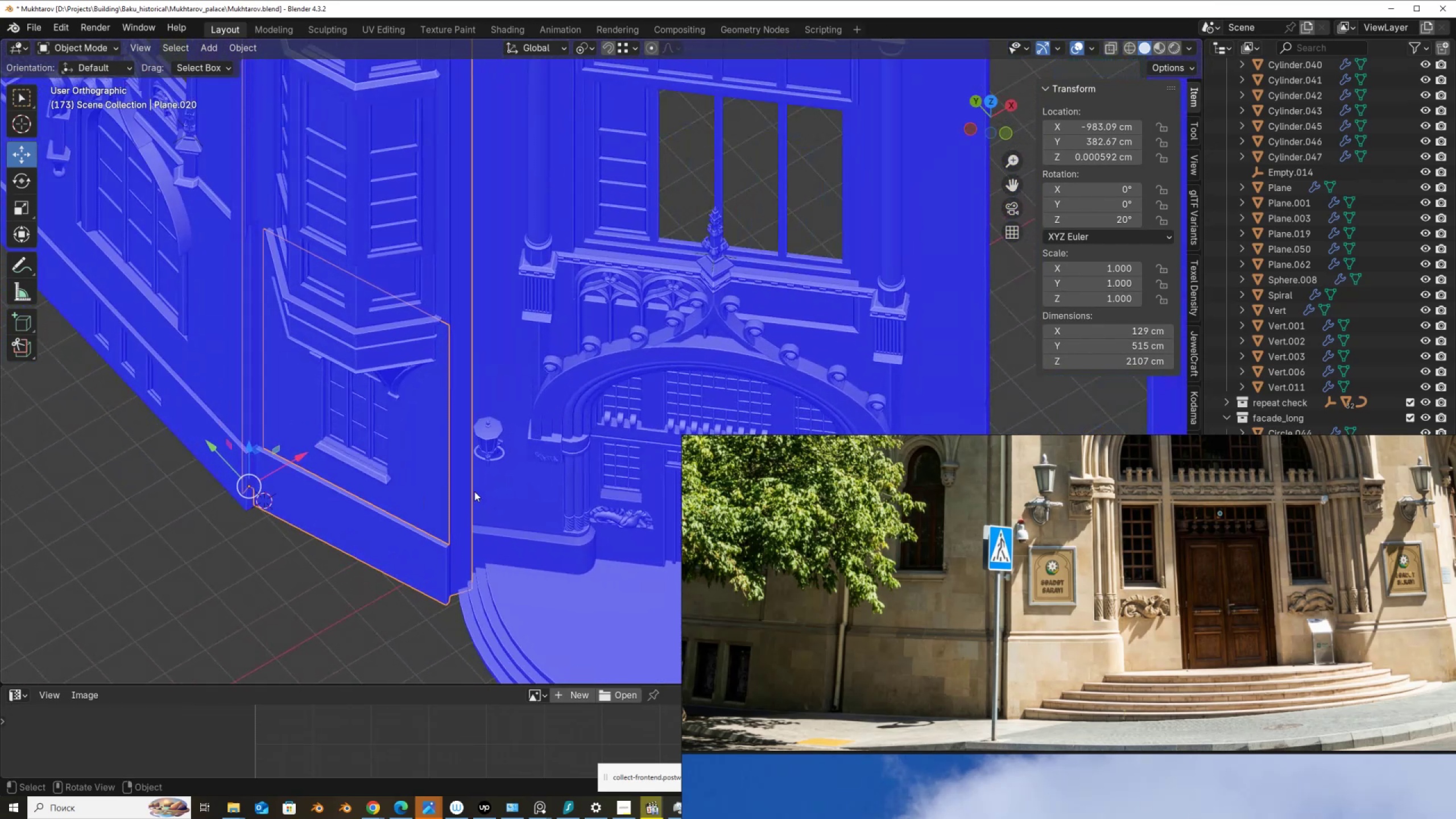 
key(Tab)
 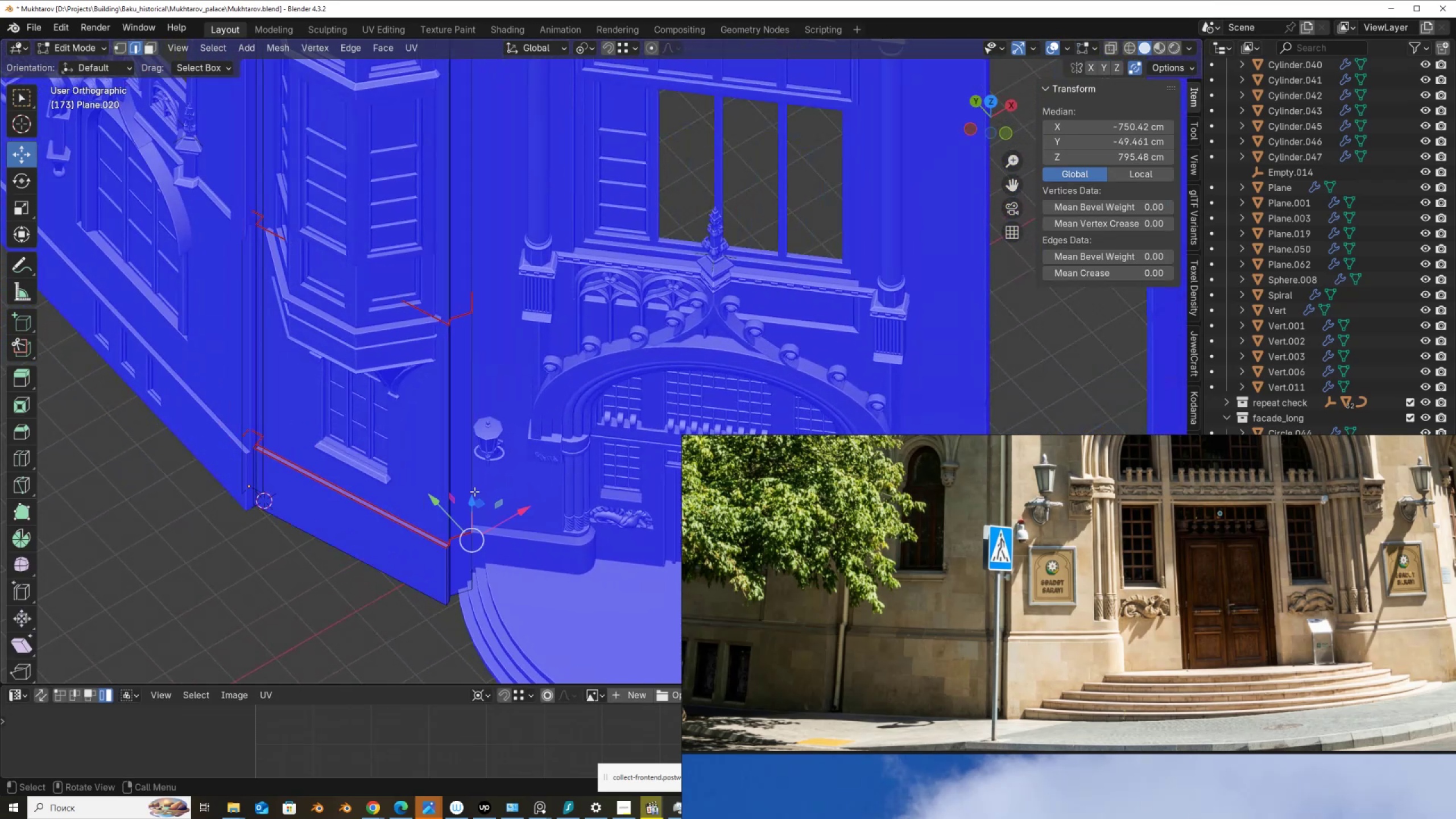 
key(Tab)
 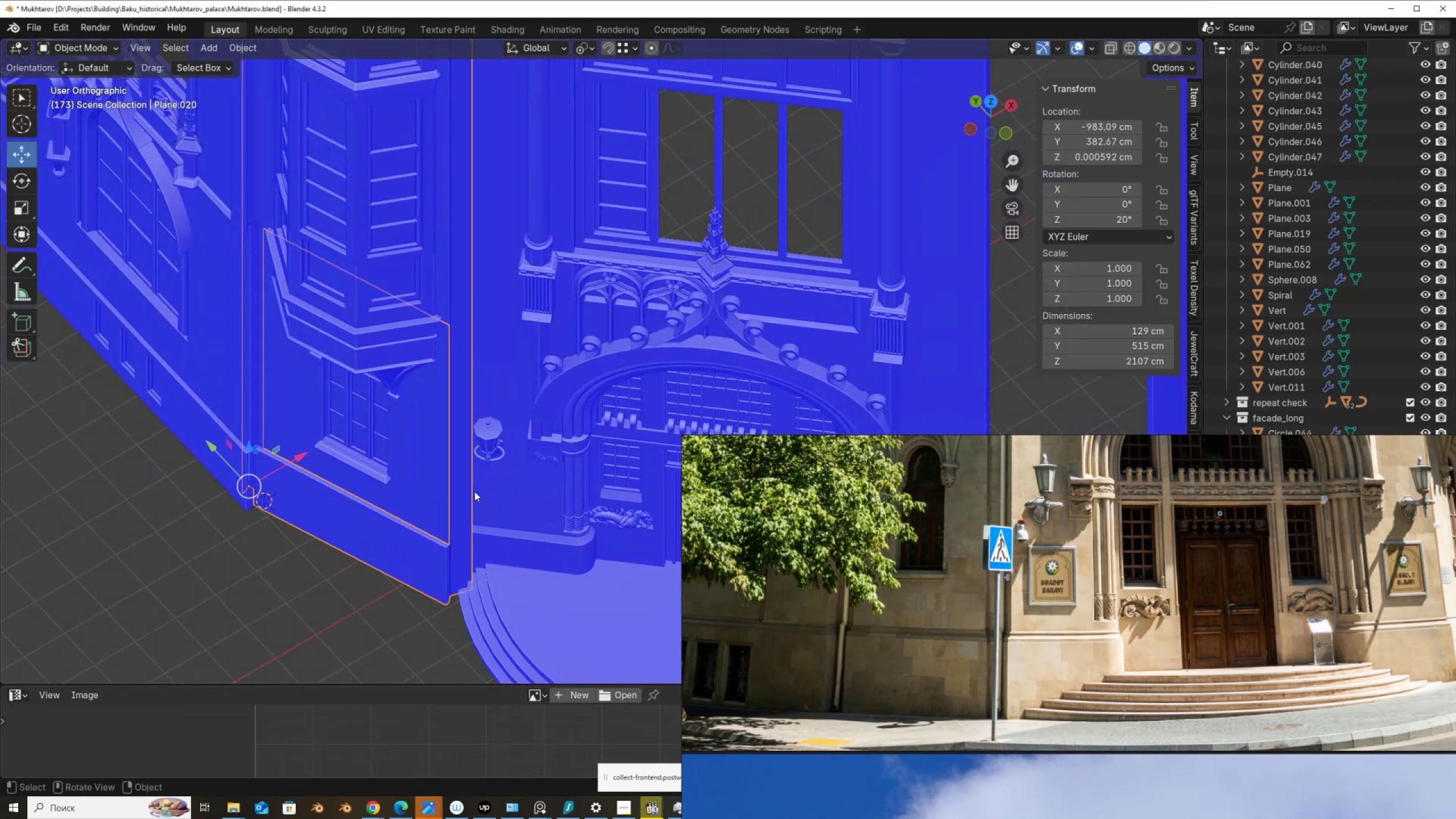 
key(Control+Z)
 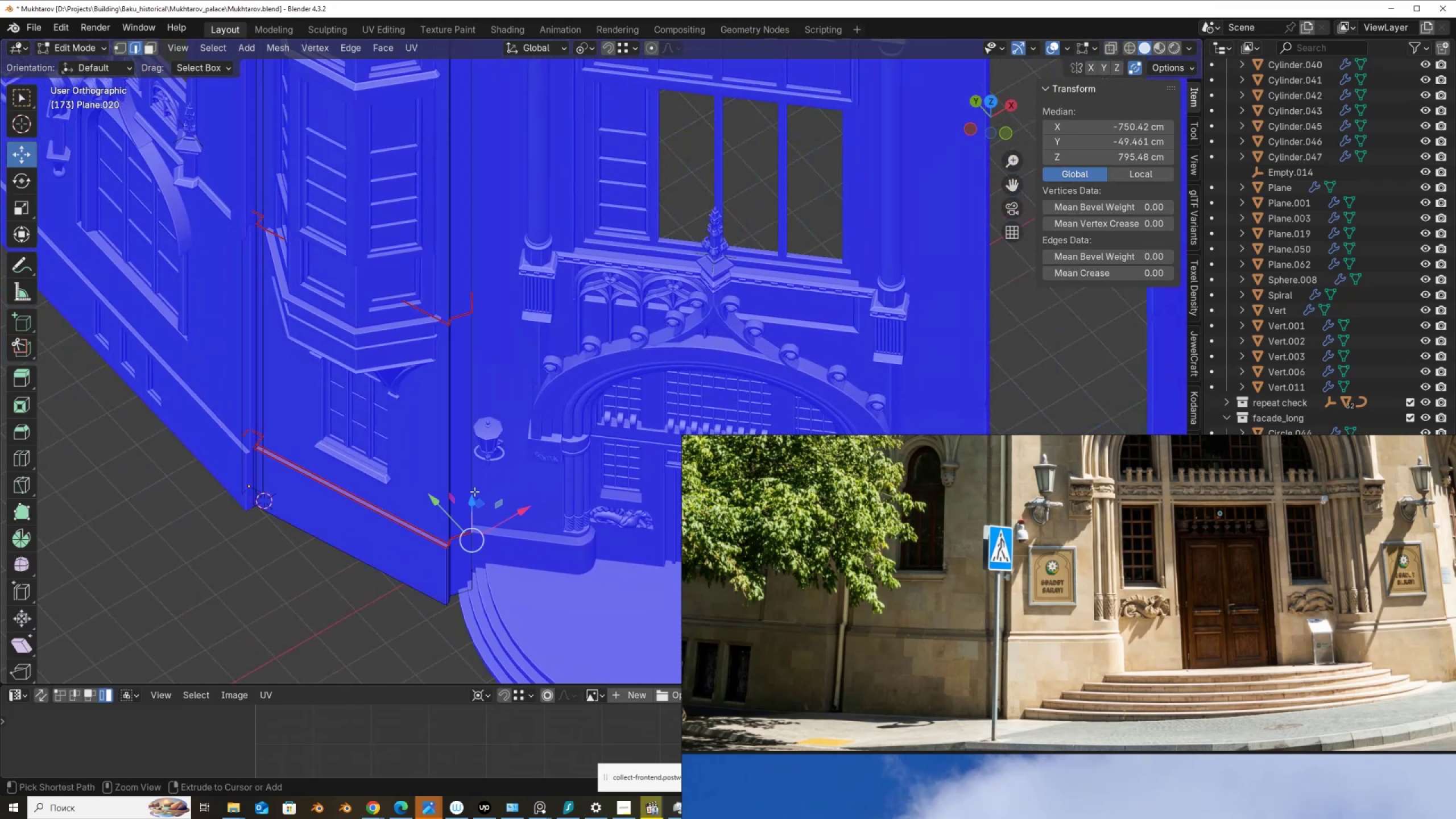 
key(Control+Z)
 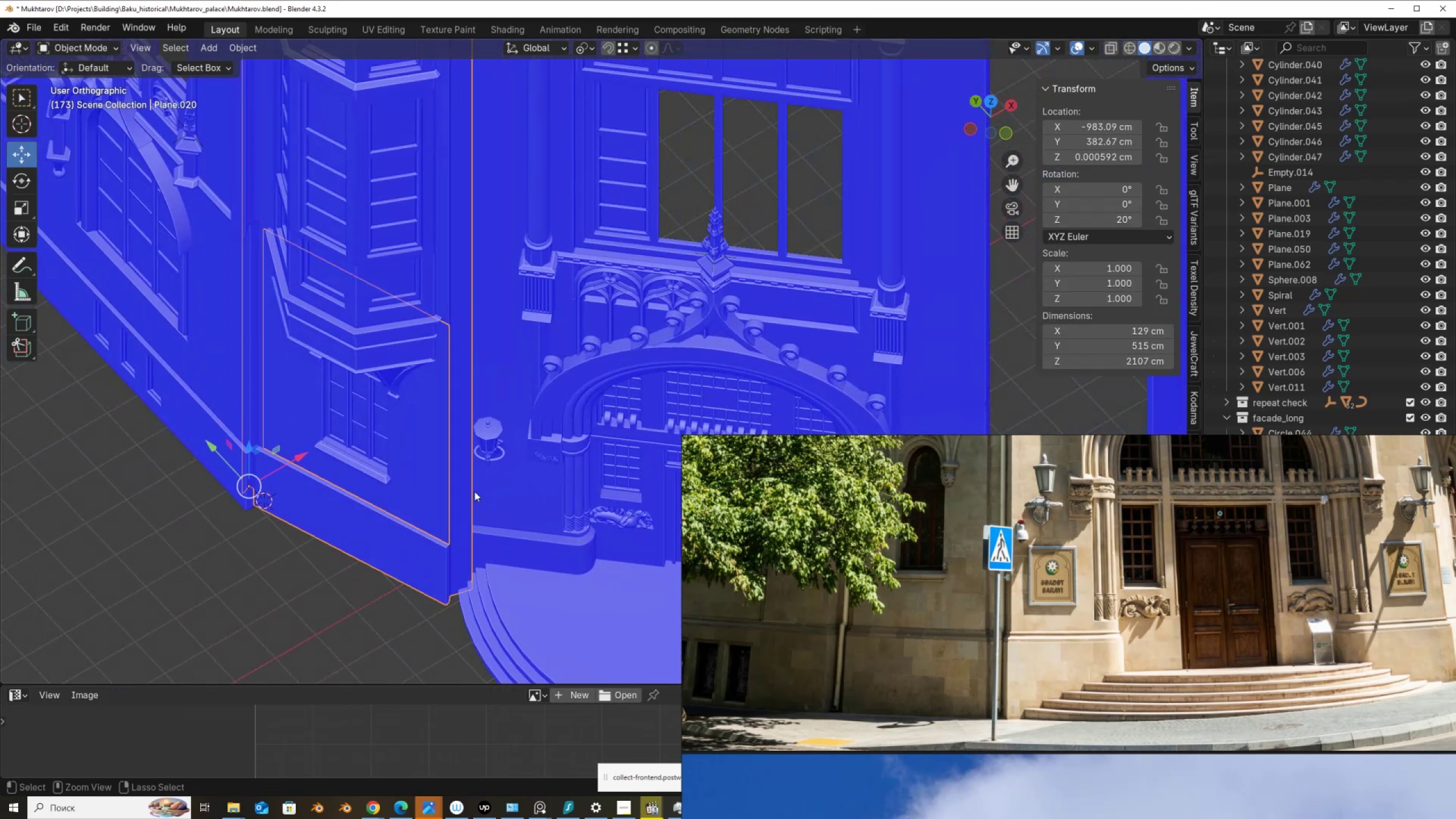 
key(Control+Z)
 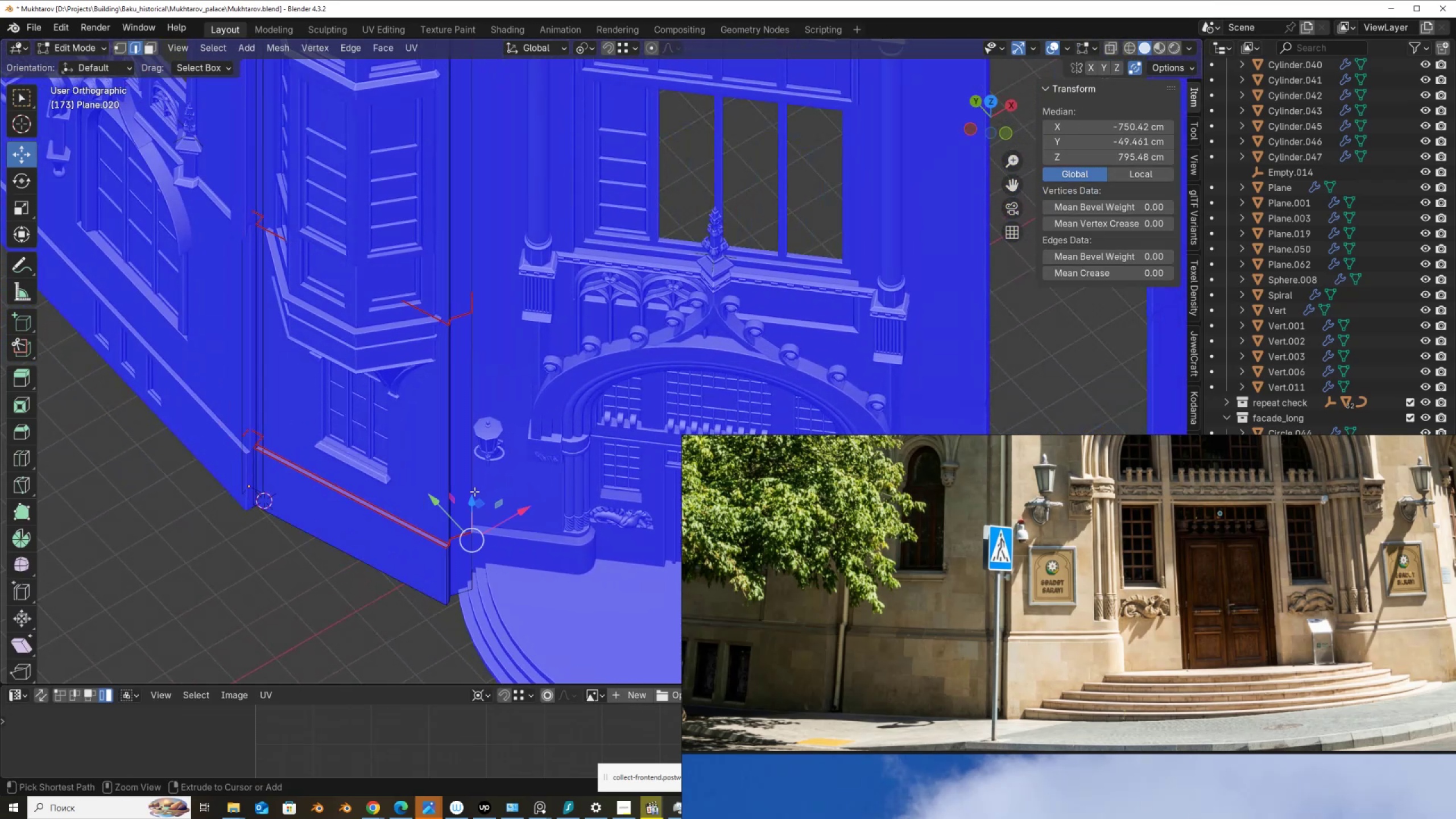 
key(Control+Z)
 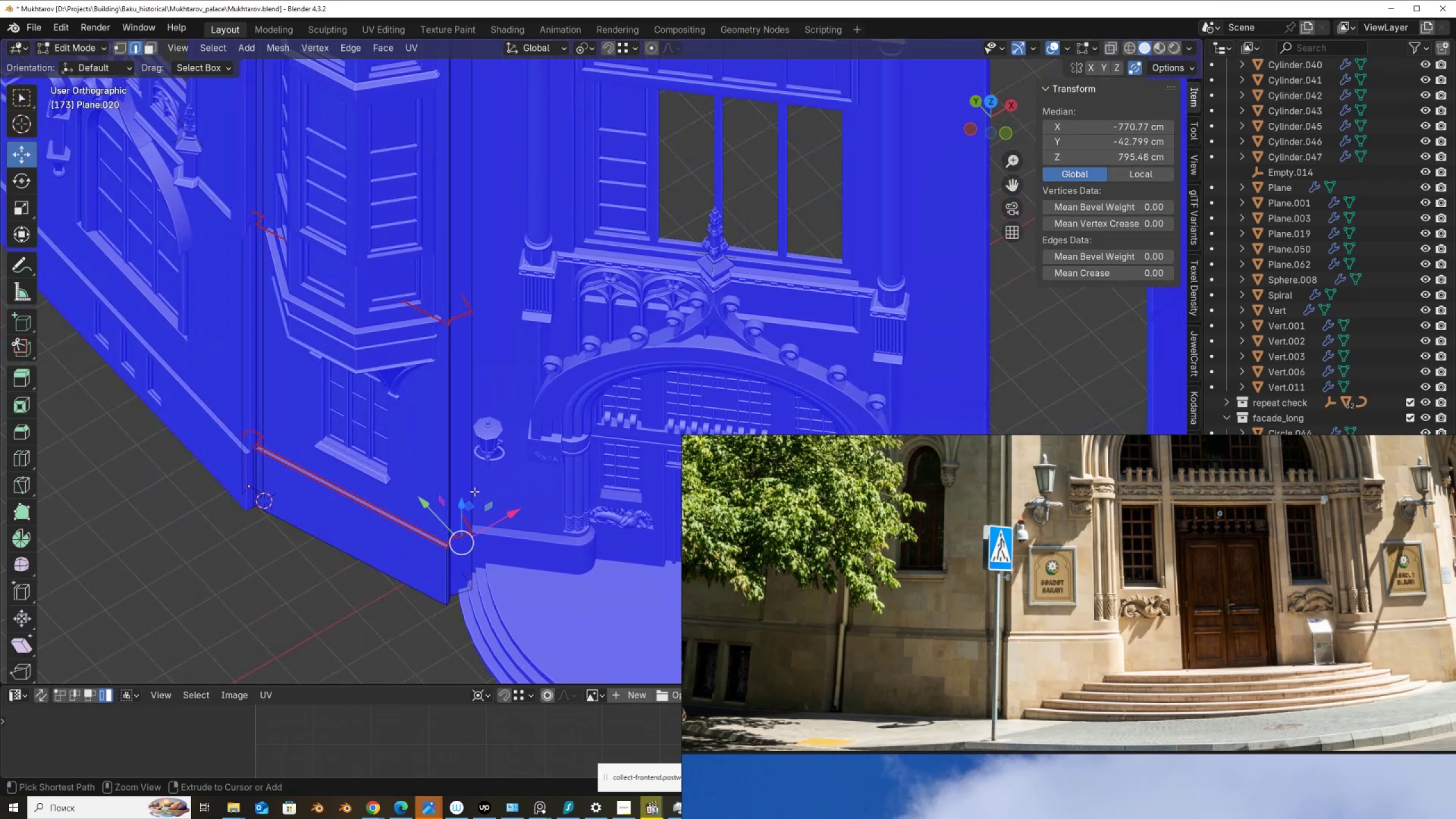 
key(Control+Z)
 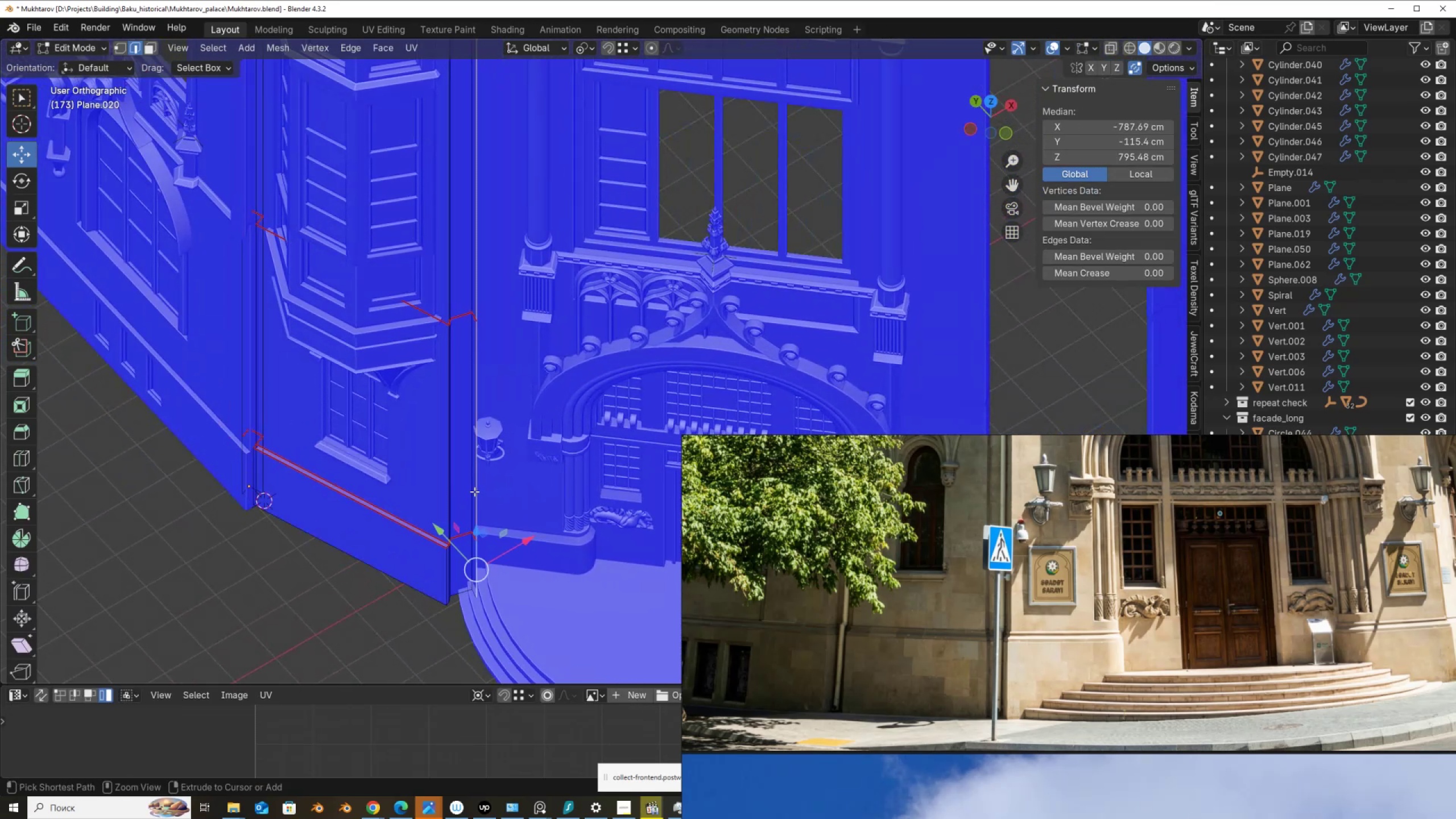 
key(Control+Z)
 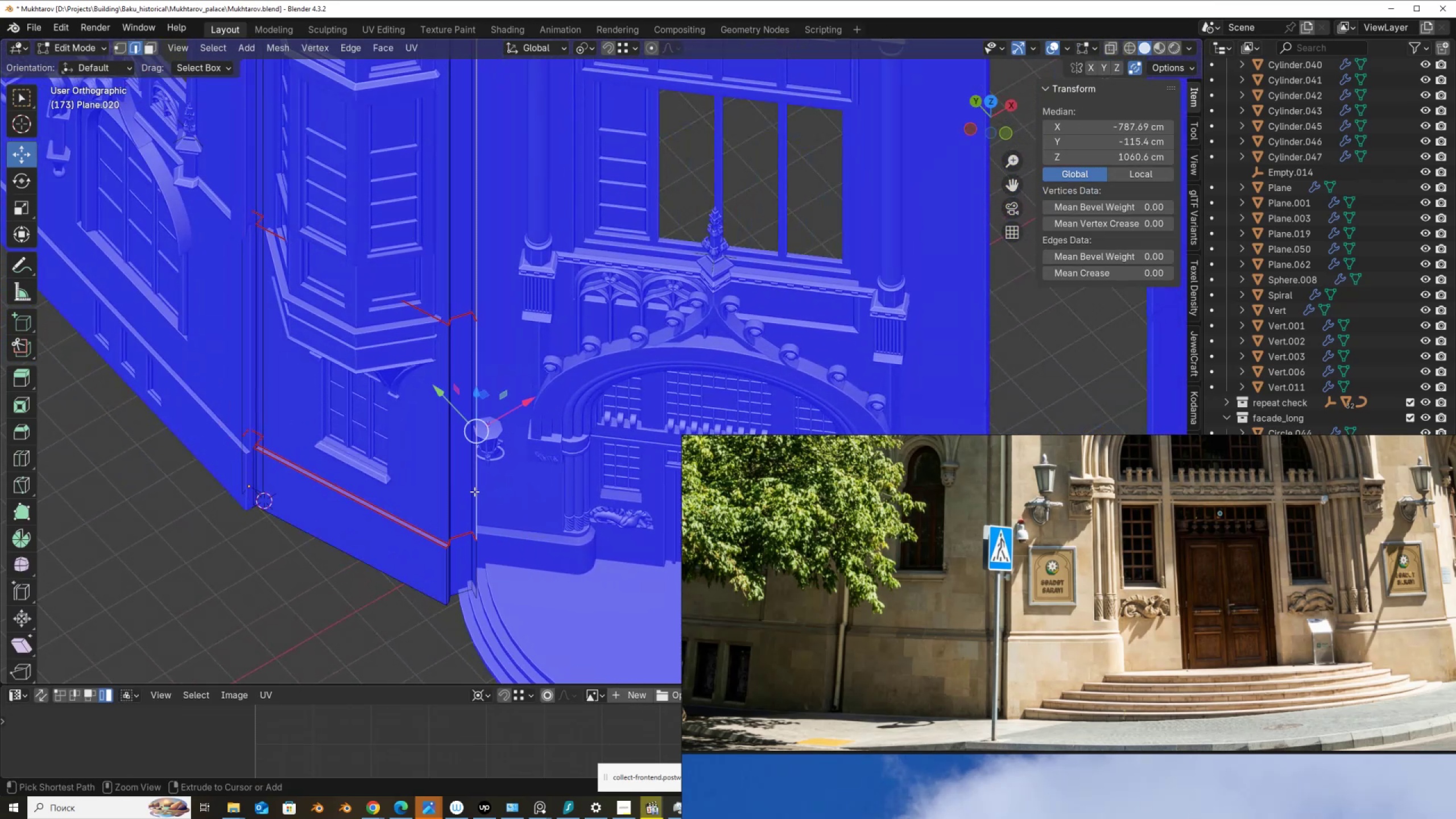 
key(Control+Z)
 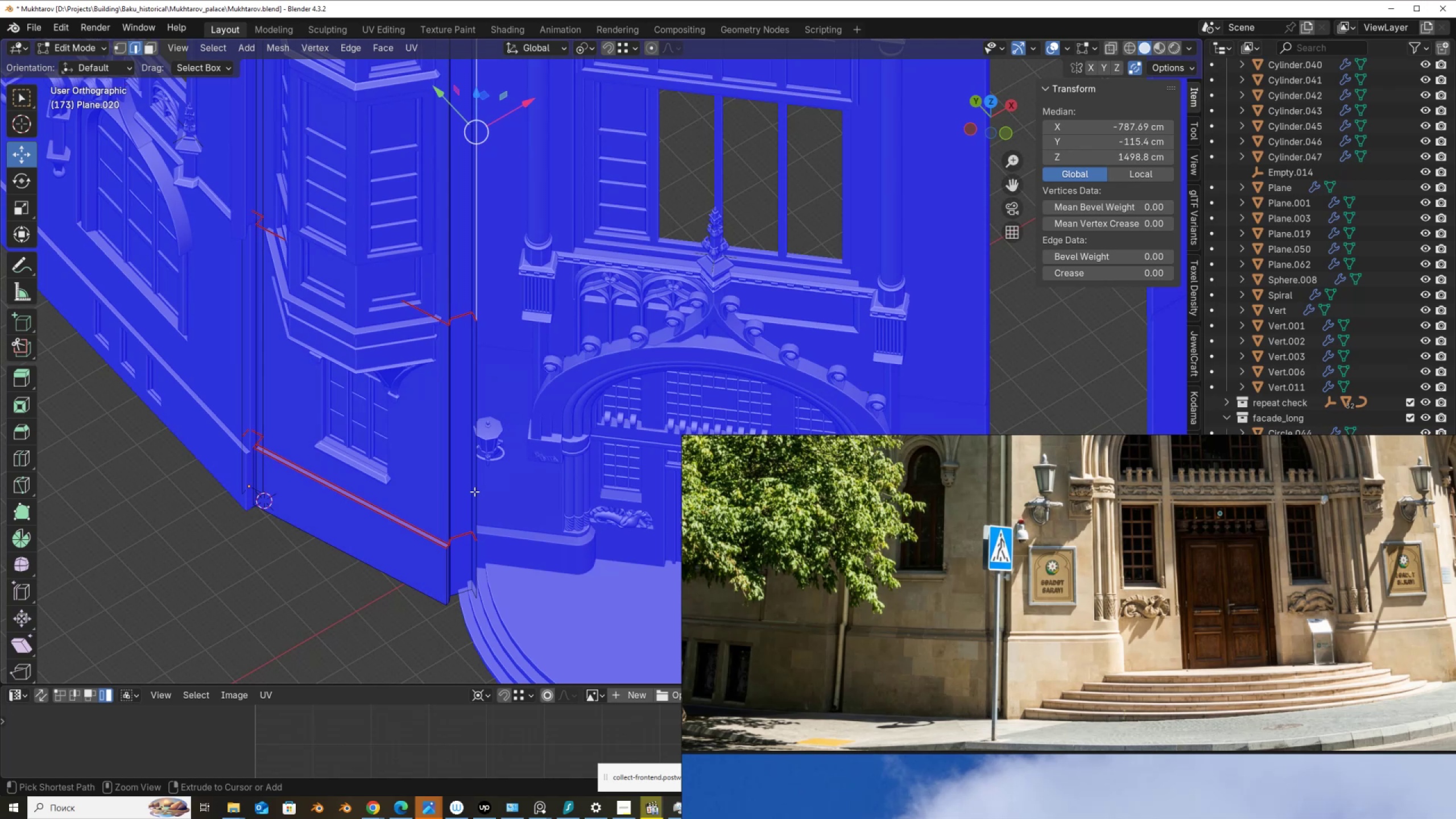 
key(Control+Z)
 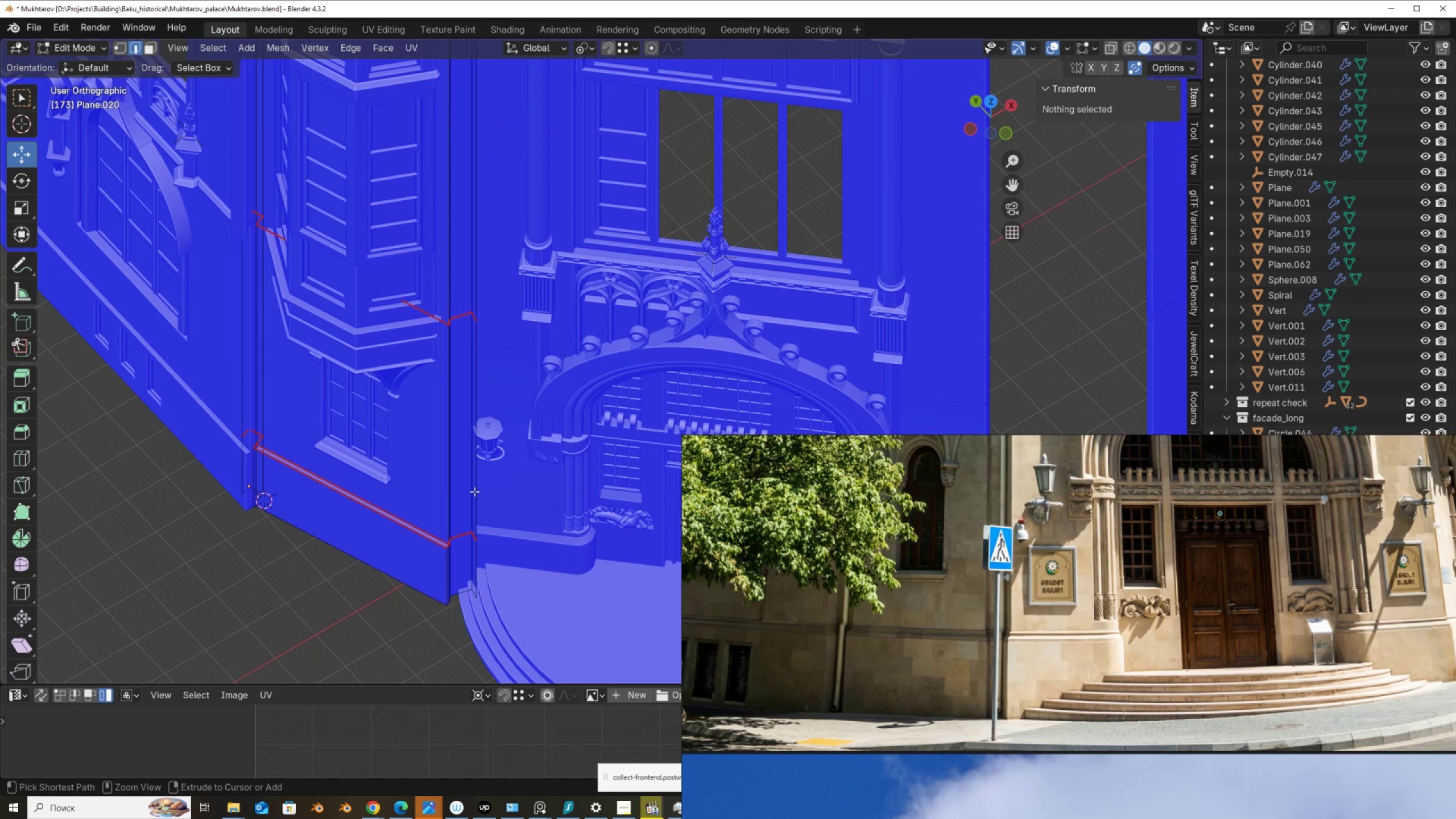 
key(Control+Z)
 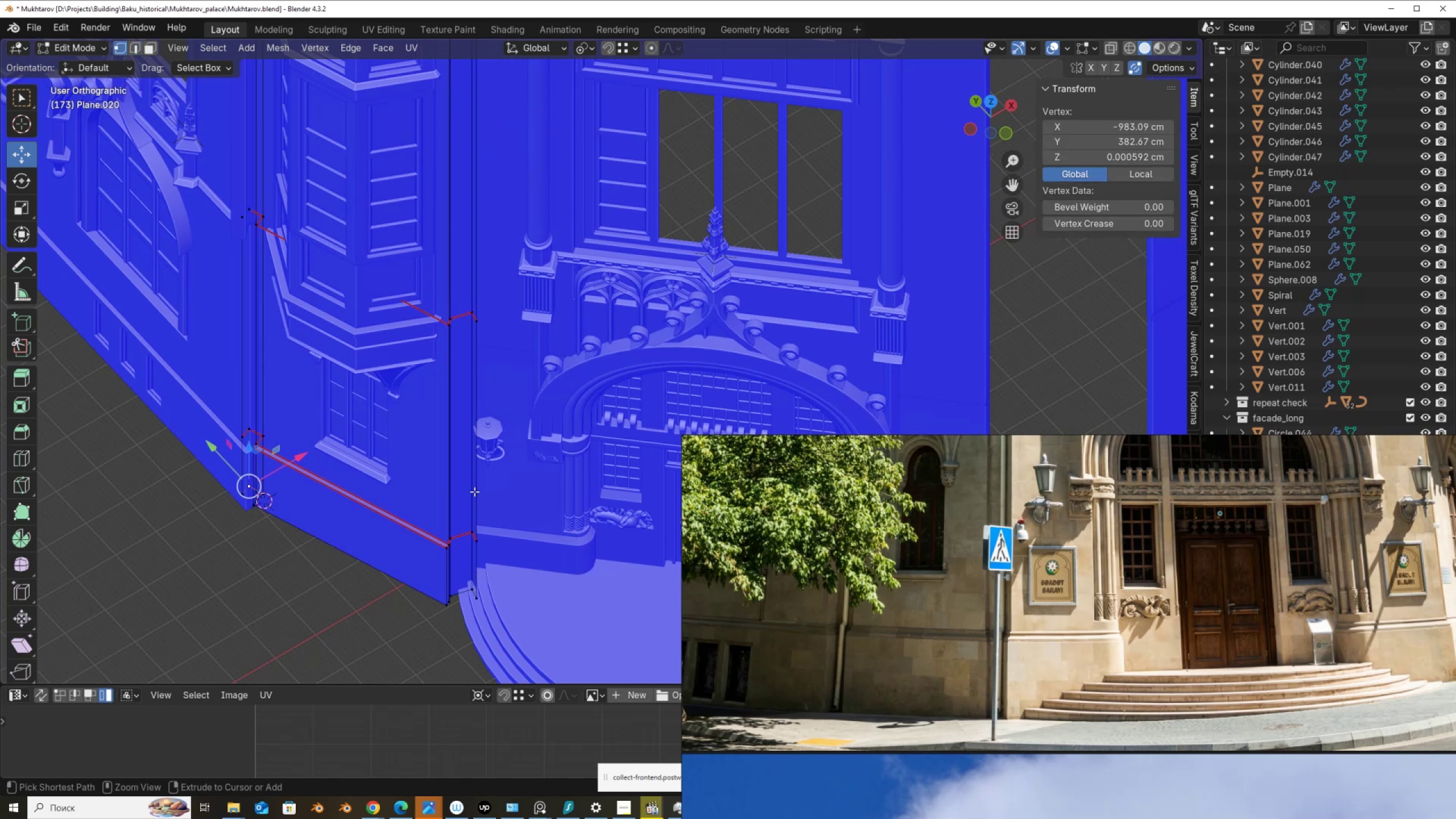 
key(Control+Z)
 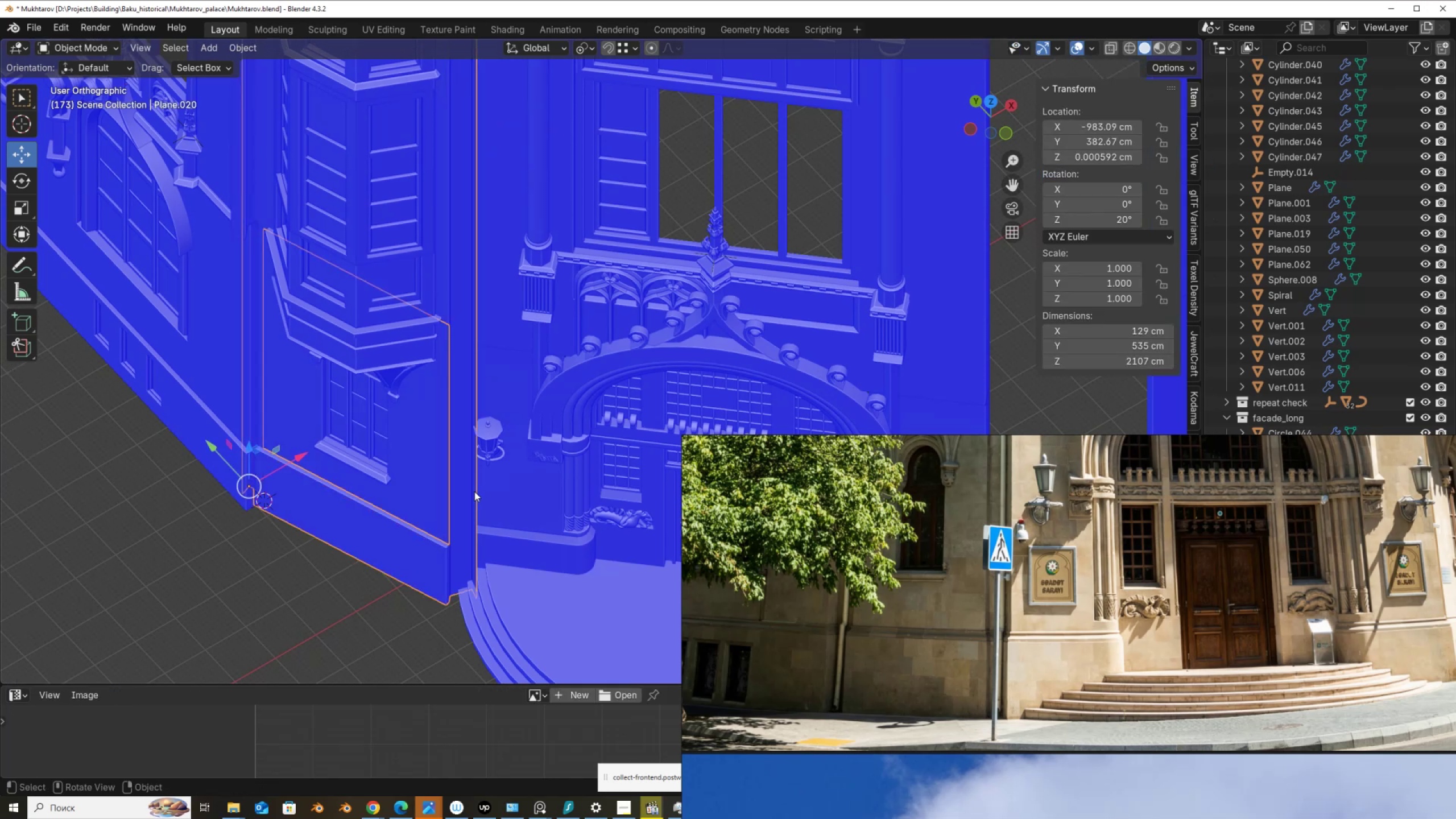 
key(Control+Z)
 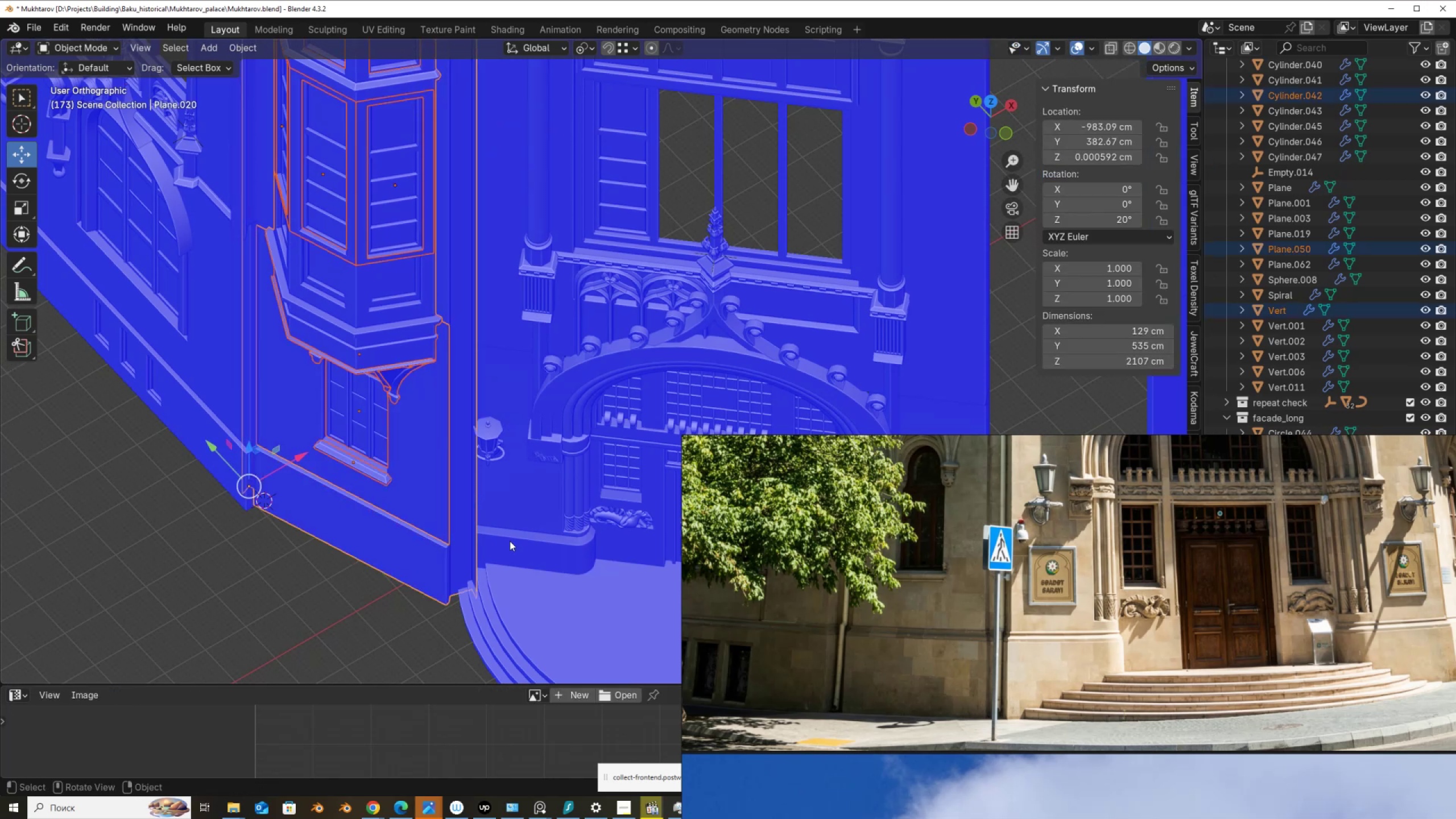 
type(rz)
 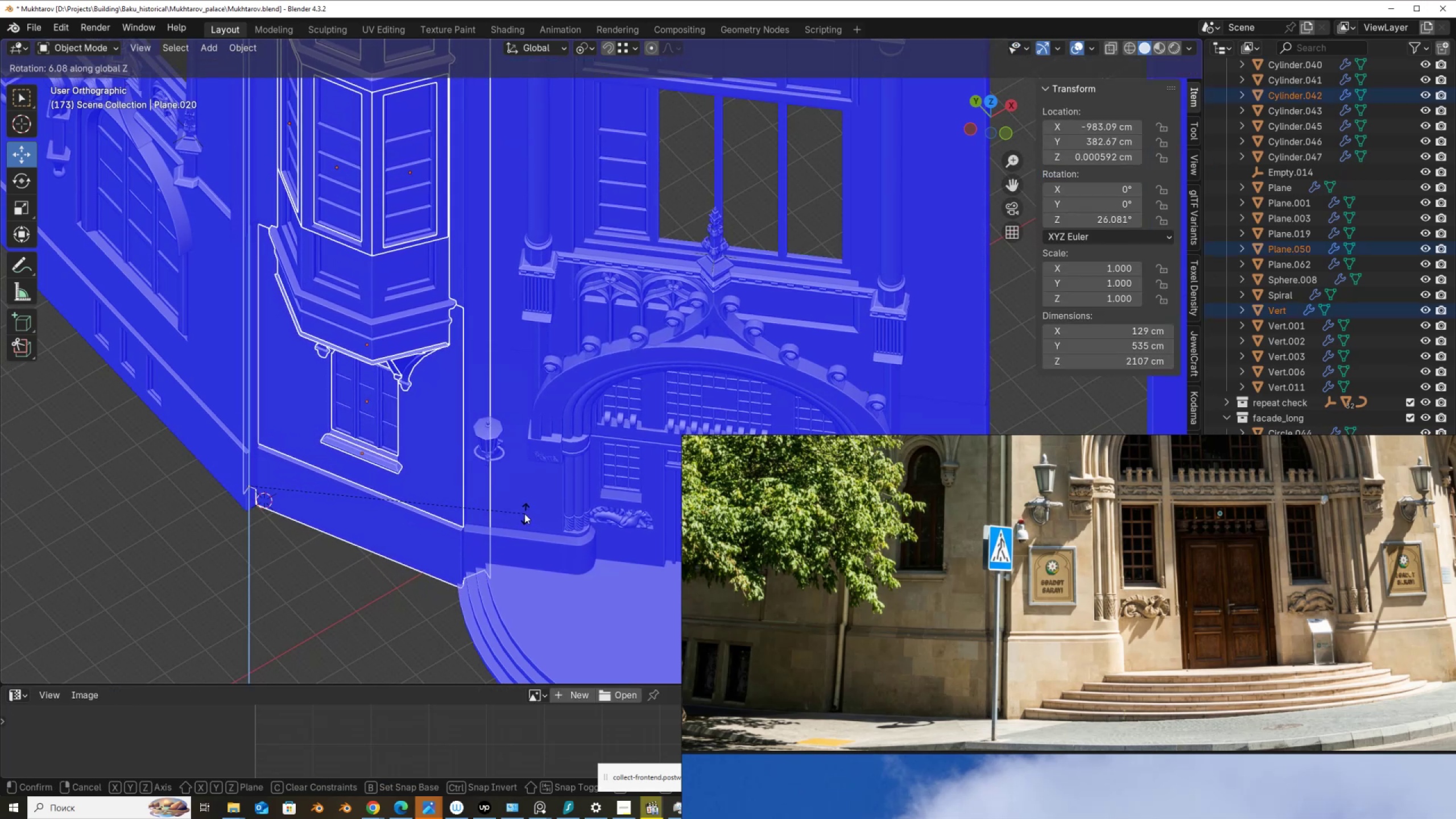 
wait(5.39)
 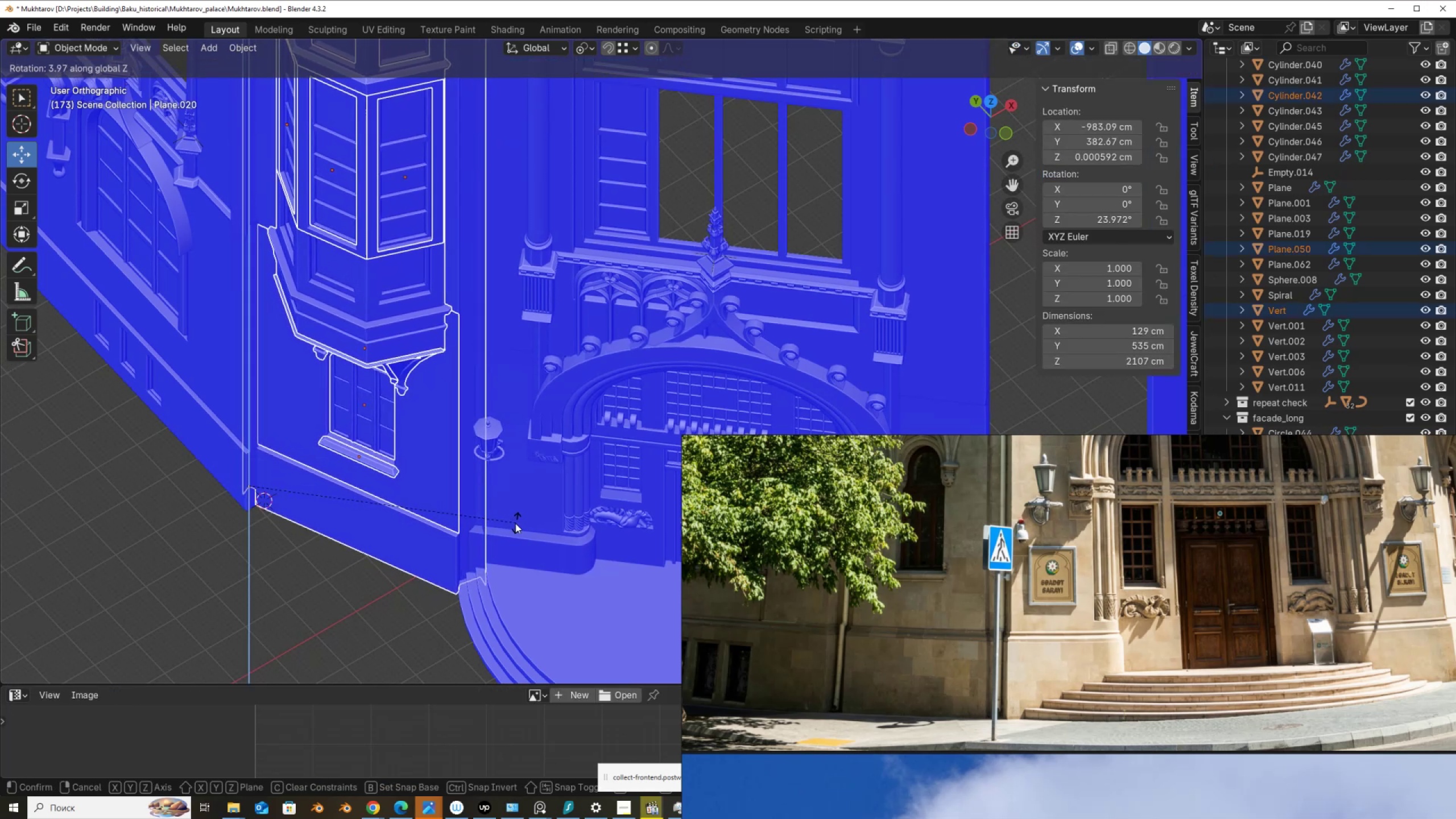 
left_click([522, 516])
 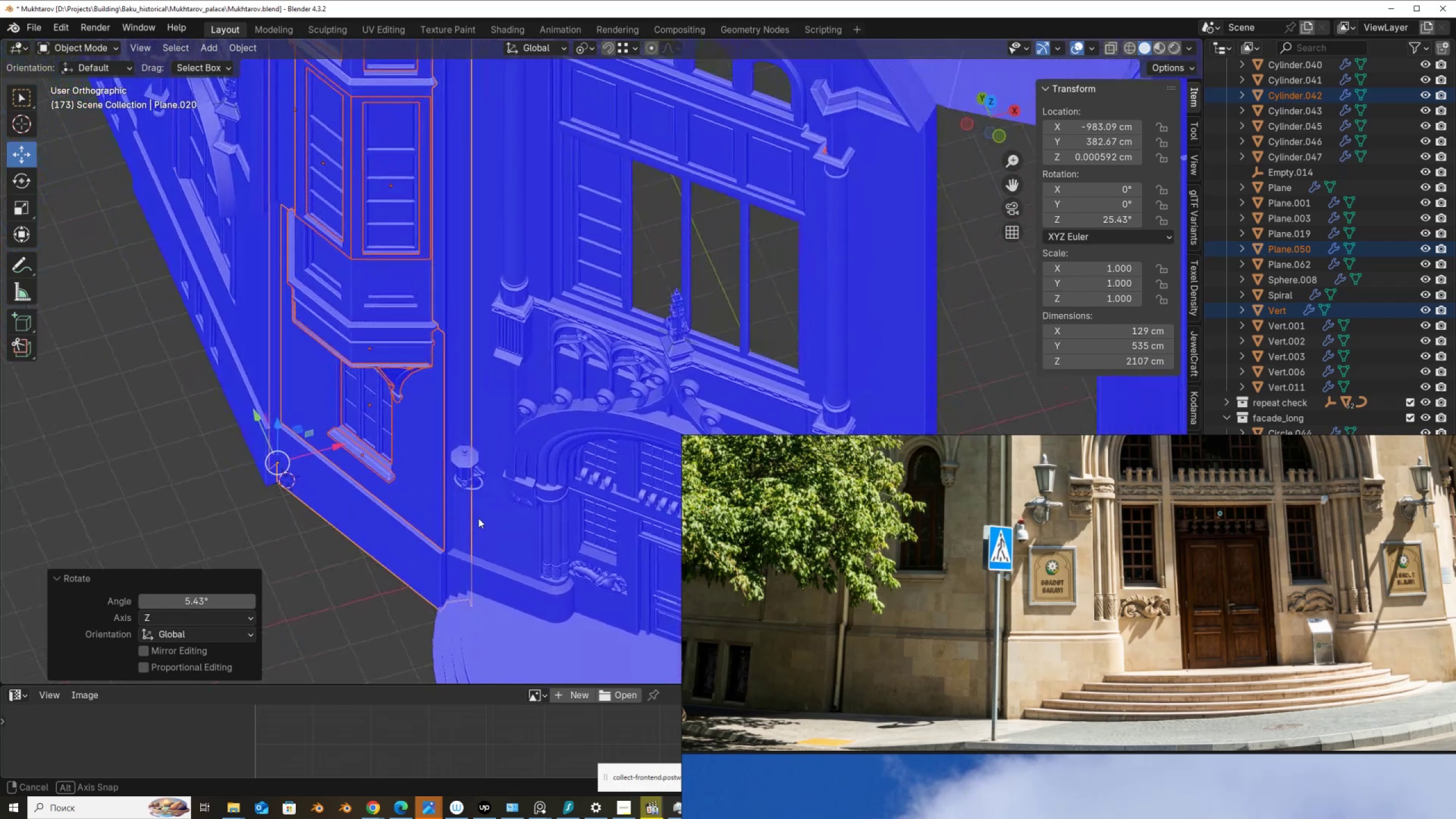 
key(Q)
 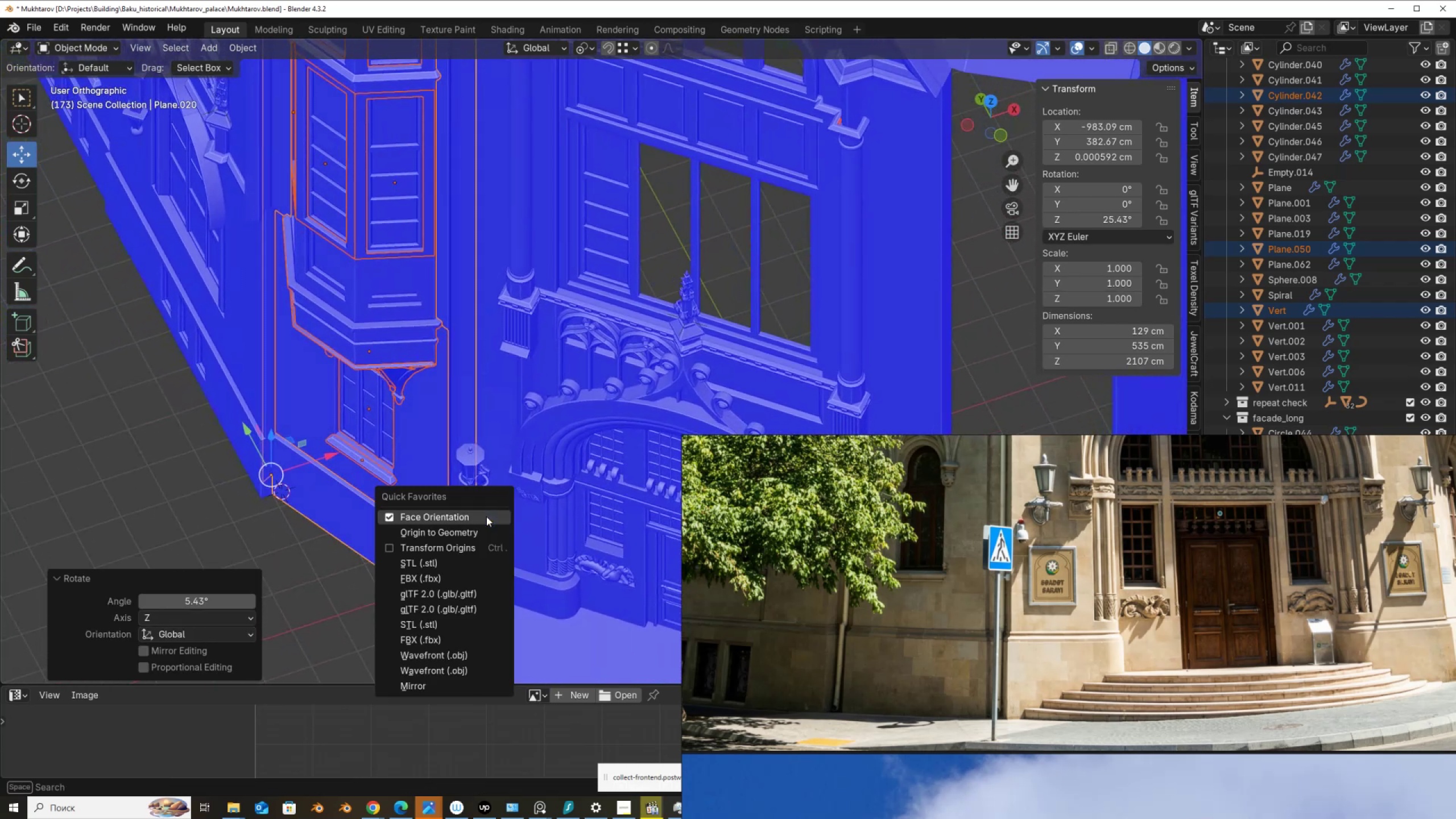 
left_click([486, 516])
 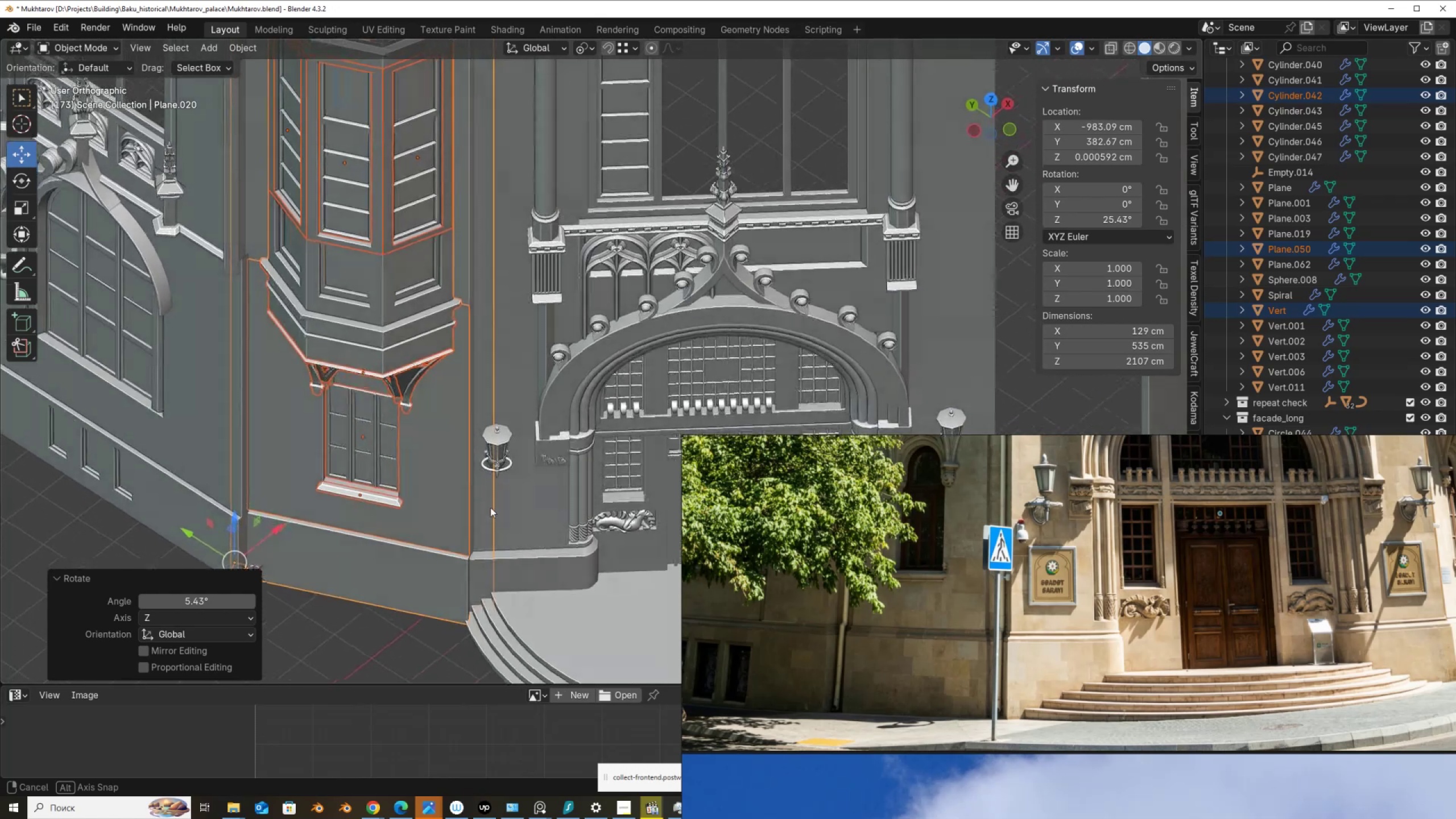 
wait(6.75)
 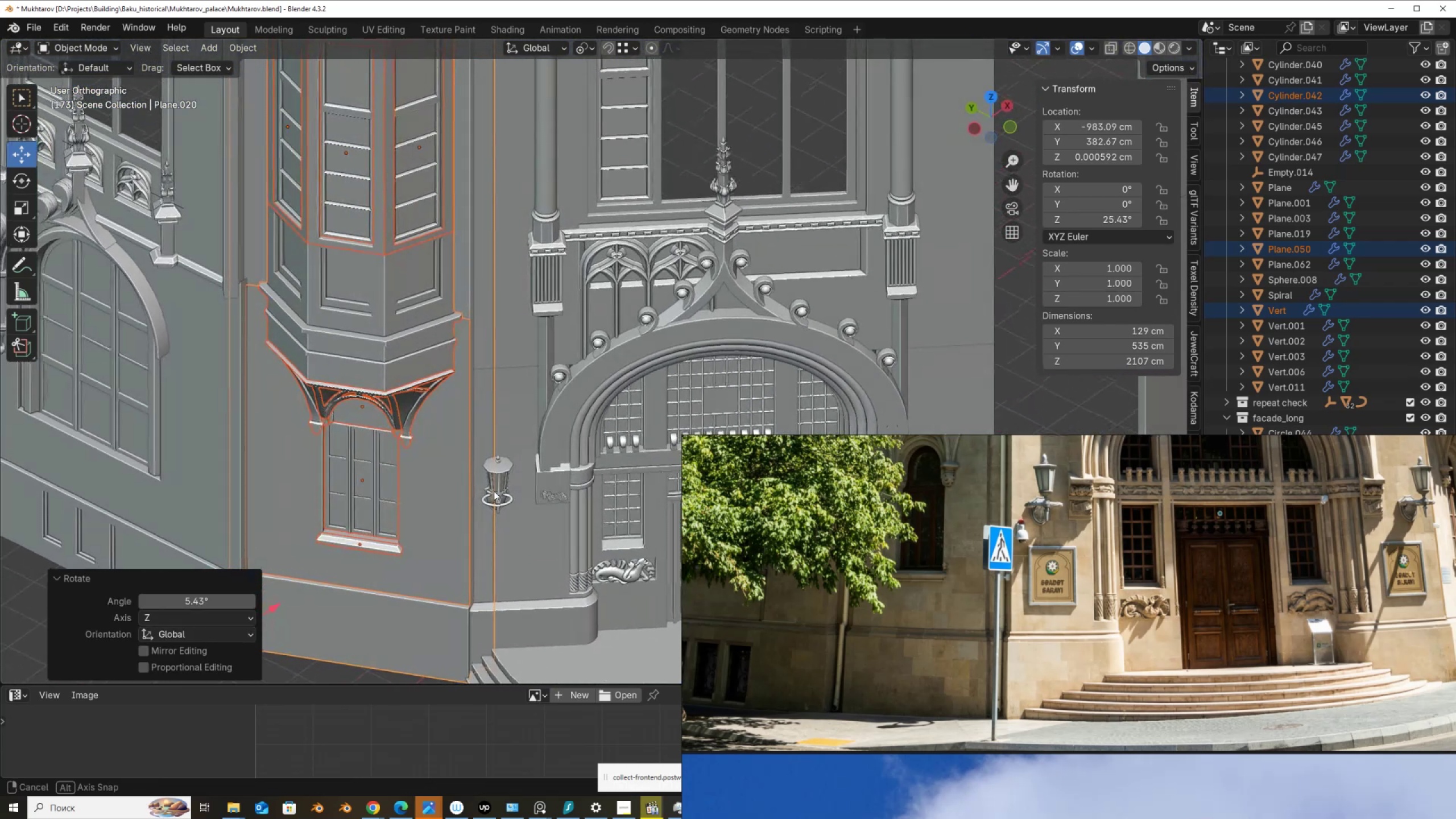 
hold_key(key=ShiftLeft, duration=0.83)
 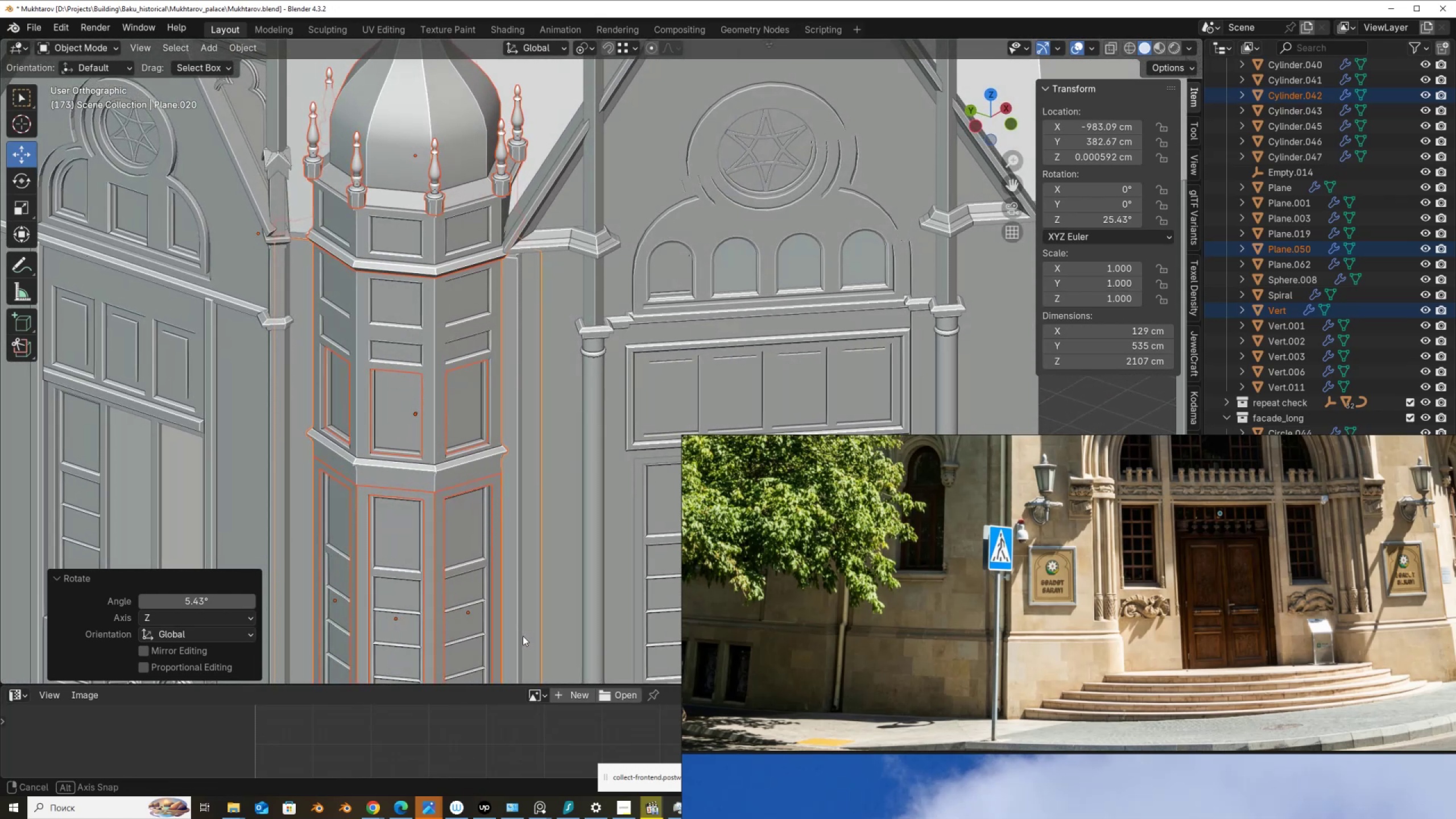 
scroll: coordinate [1080, 510], scroll_direction: none, amount: 0.0
 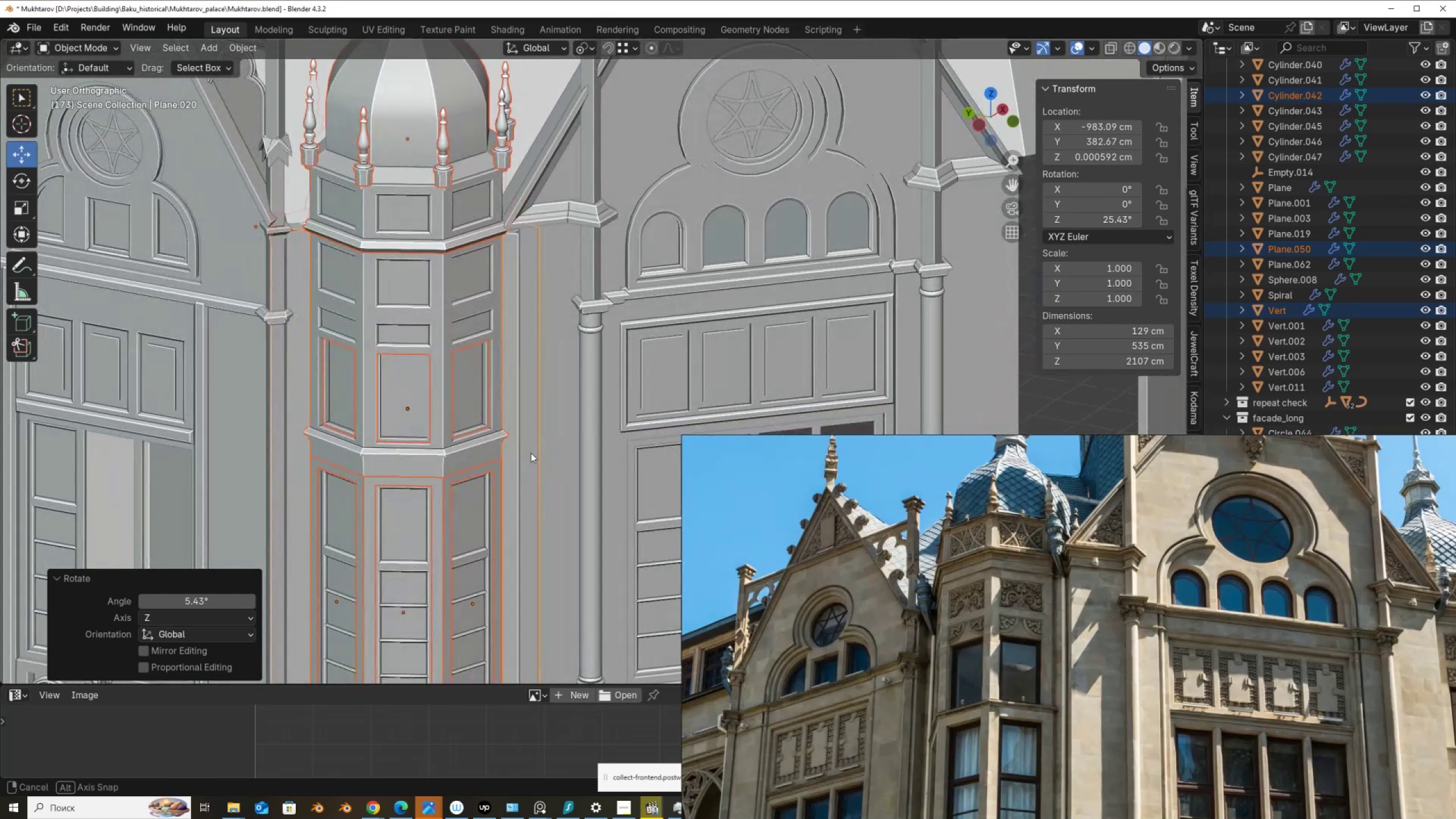 
scroll: coordinate [539, 458], scroll_direction: down, amount: 2.0
 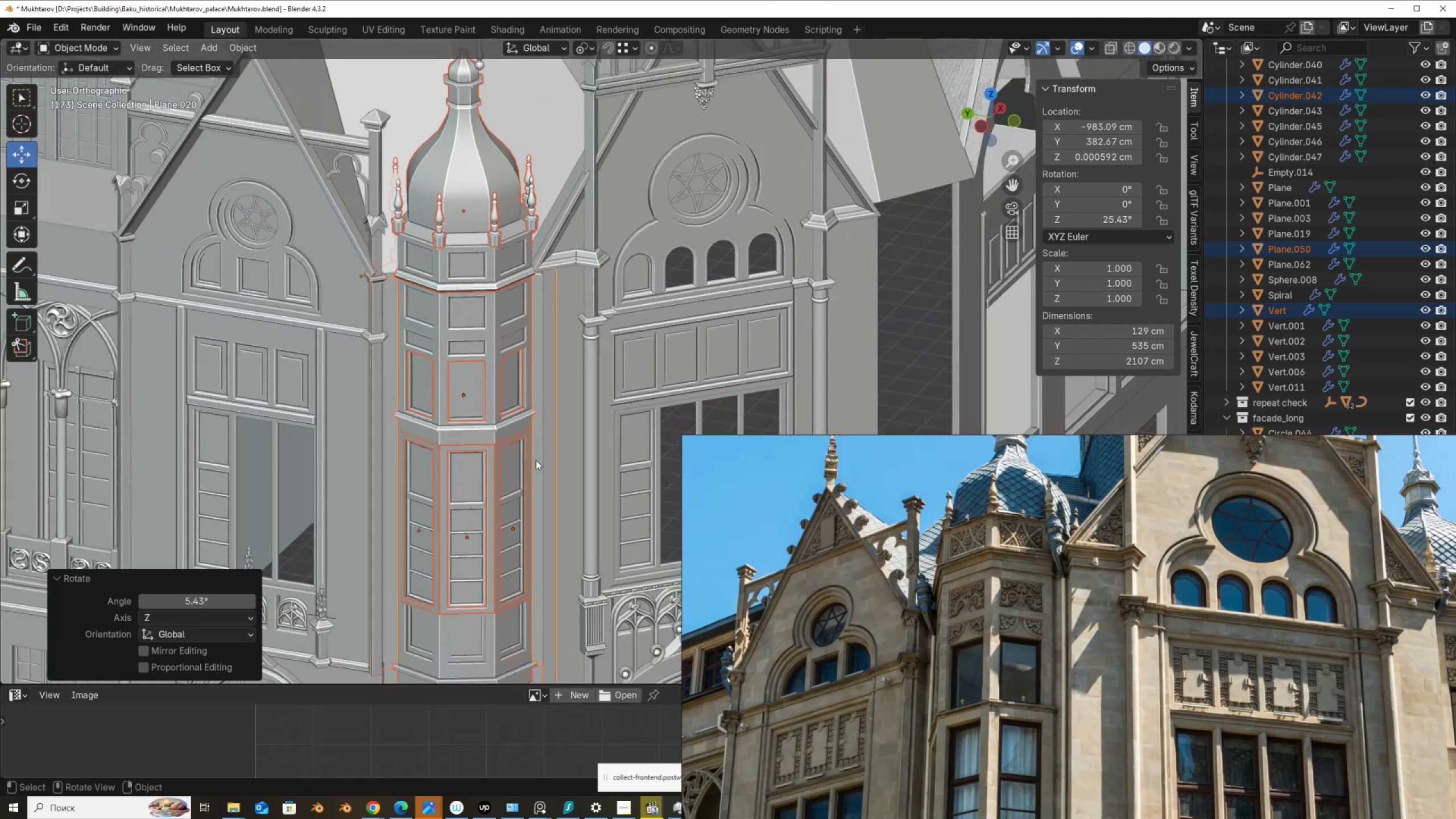 
hold_key(key=ShiftLeft, duration=0.78)
 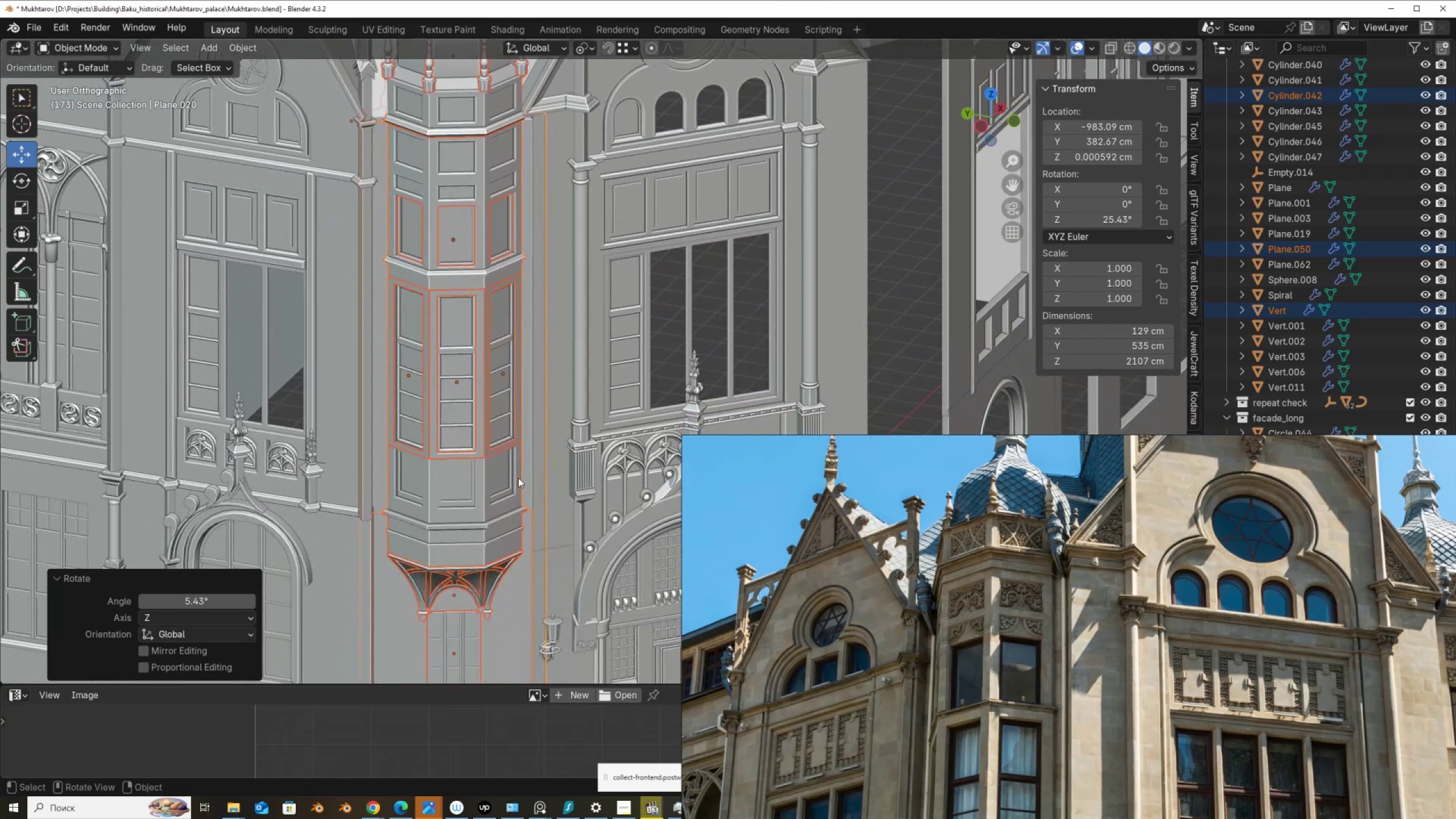 
hold_key(key=ShiftLeft, duration=0.54)
scroll: coordinate [507, 555], scroll_direction: down, amount: 1.0
 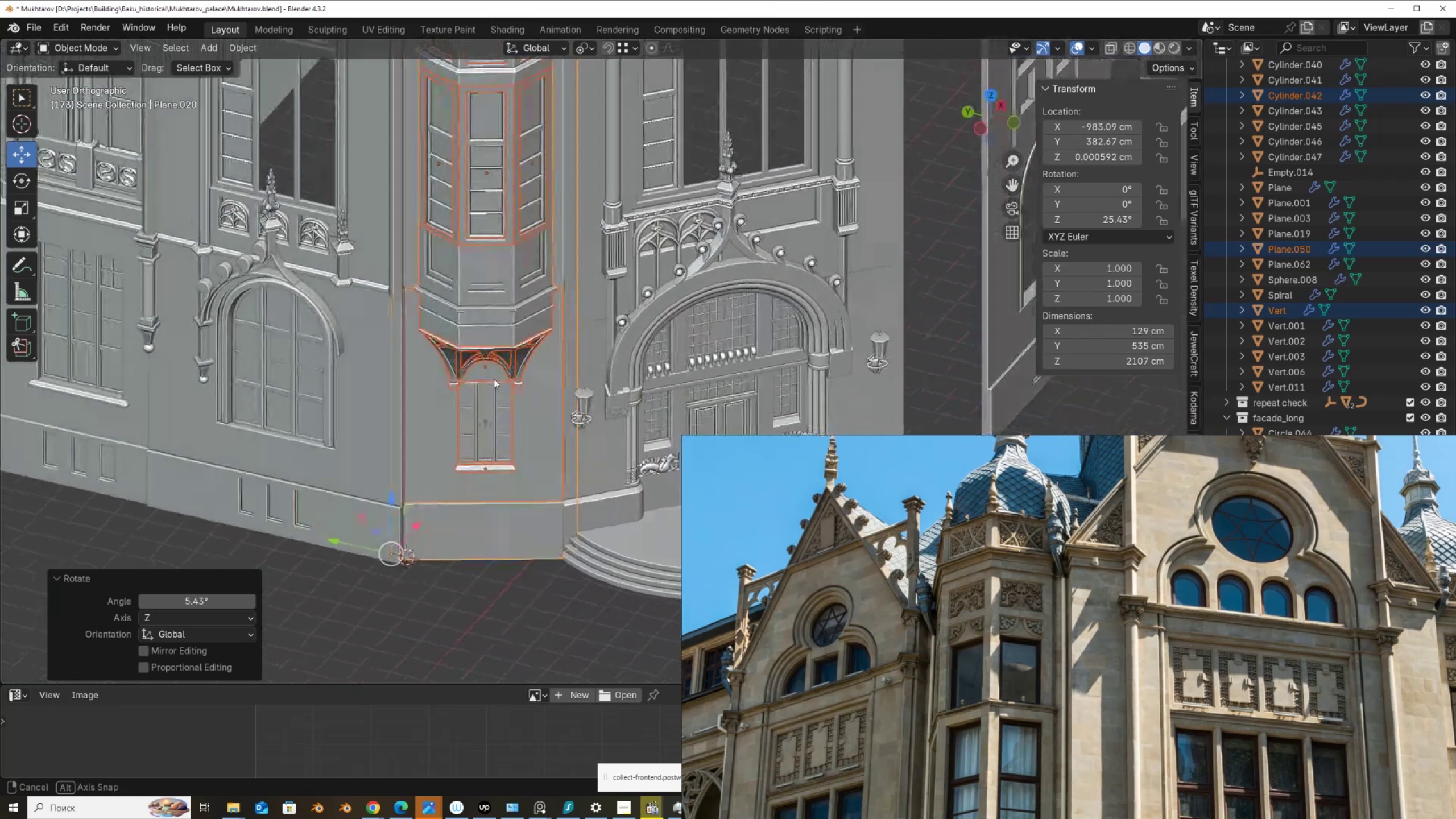 
hold_key(key=ShiftLeft, duration=0.4)
 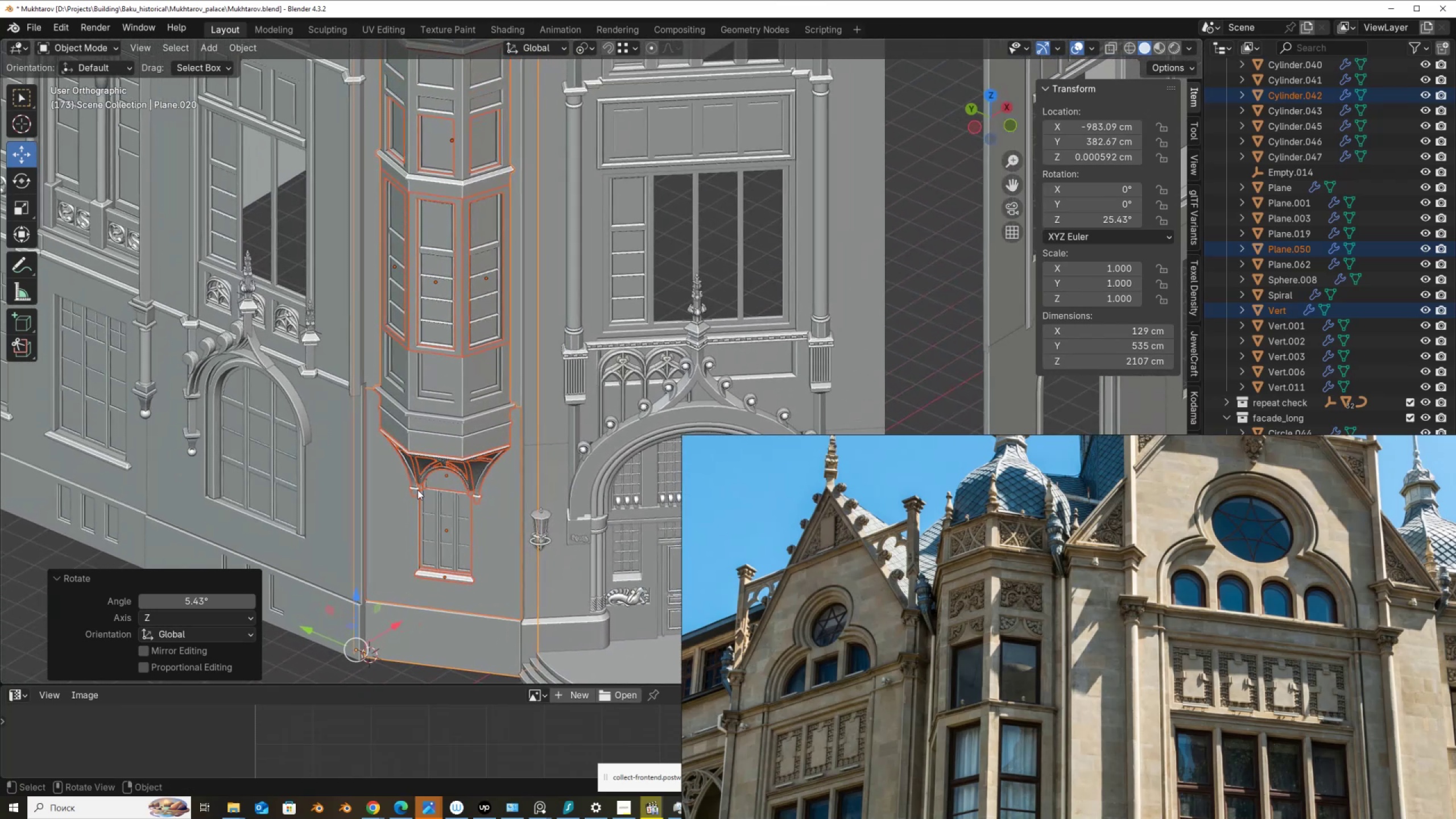 
key(Control+S)
 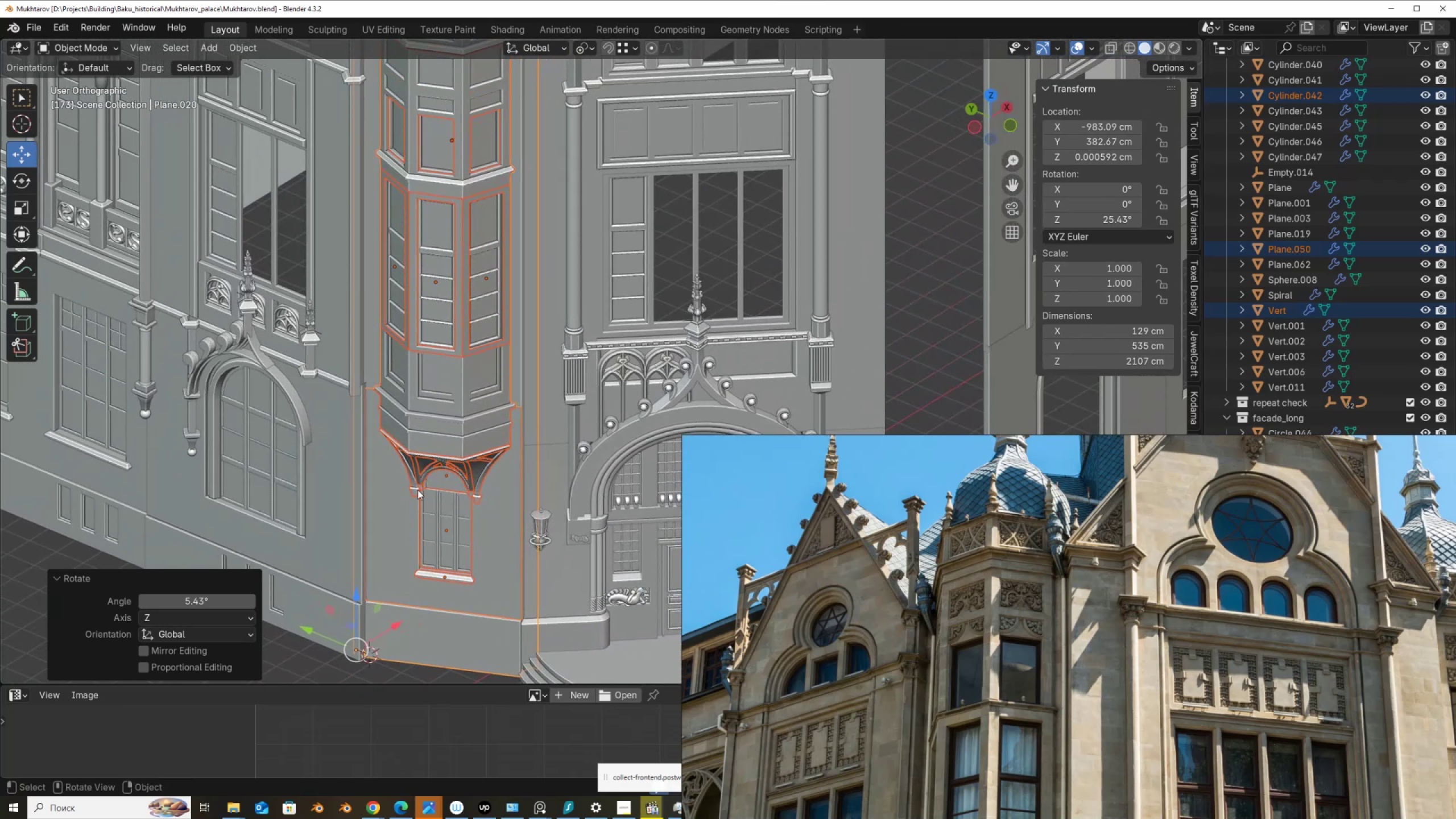 
scroll: coordinate [439, 449], scroll_direction: down, amount: 1.0
 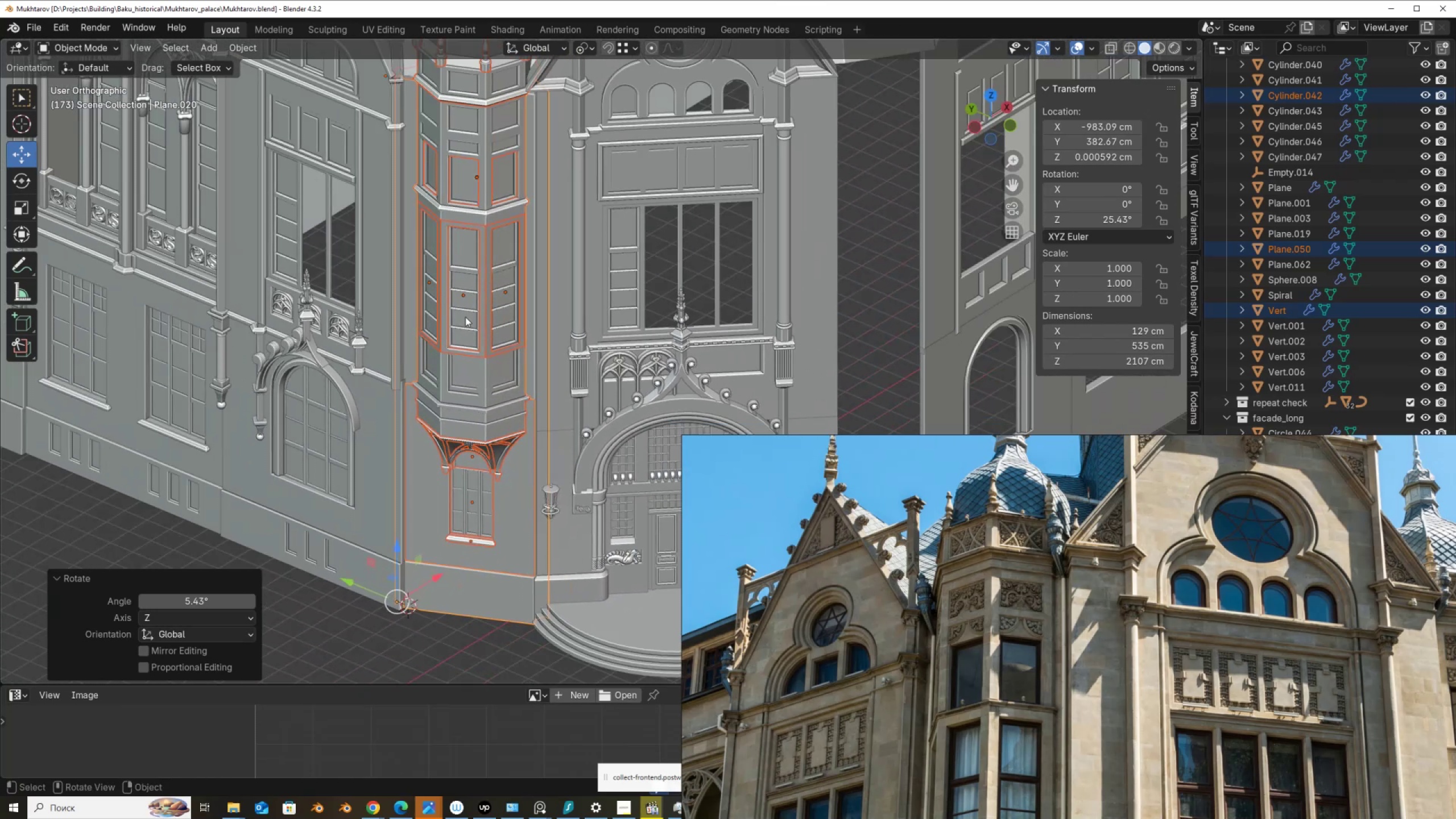 
hold_key(key=ShiftLeft, duration=0.83)
scroll: coordinate [358, 344], scroll_direction: down, amount: 1.0
 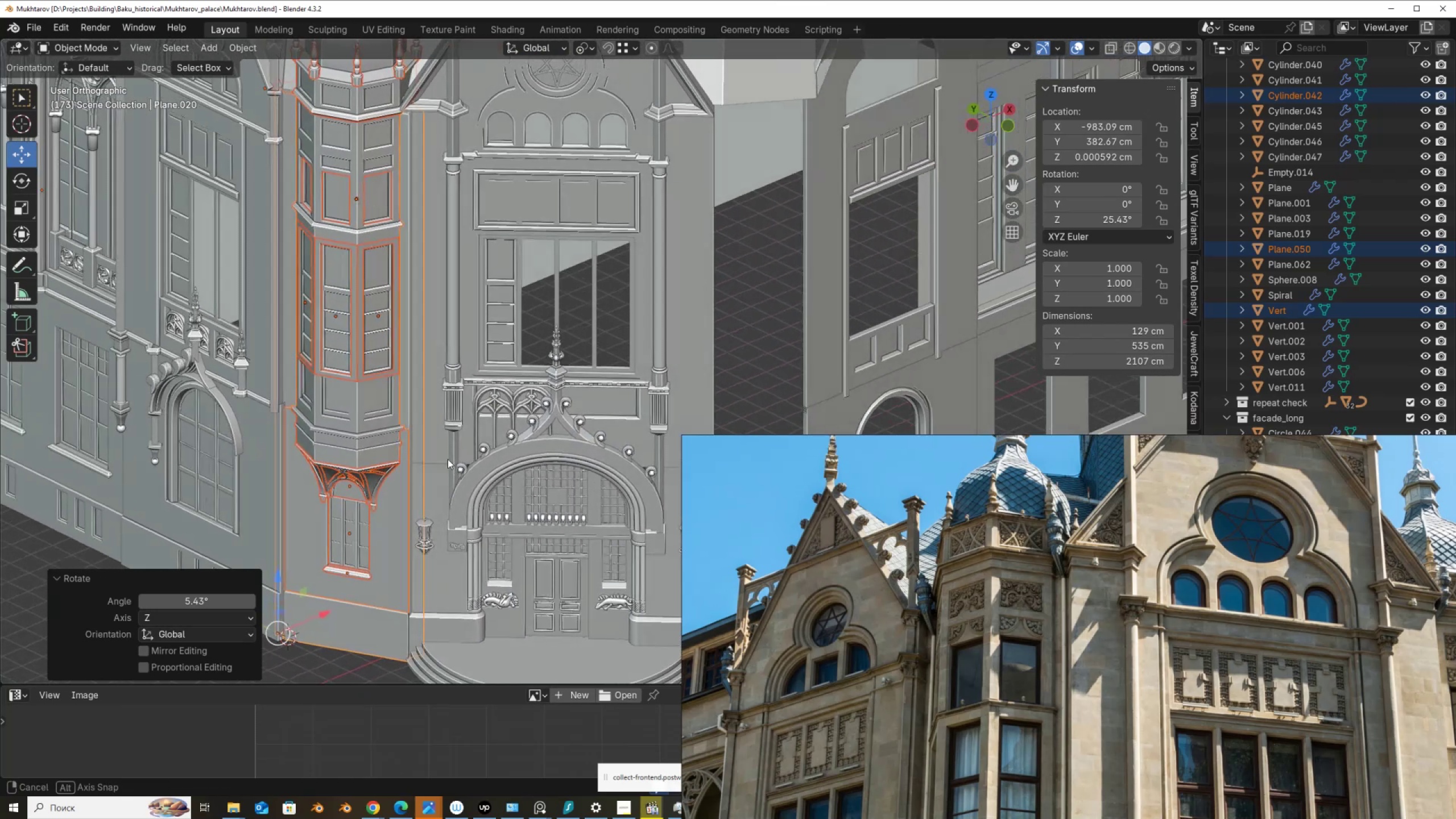 
hold_key(key=ShiftLeft, duration=0.42)
scroll: coordinate [377, 385], scroll_direction: up, amount: 3.0
 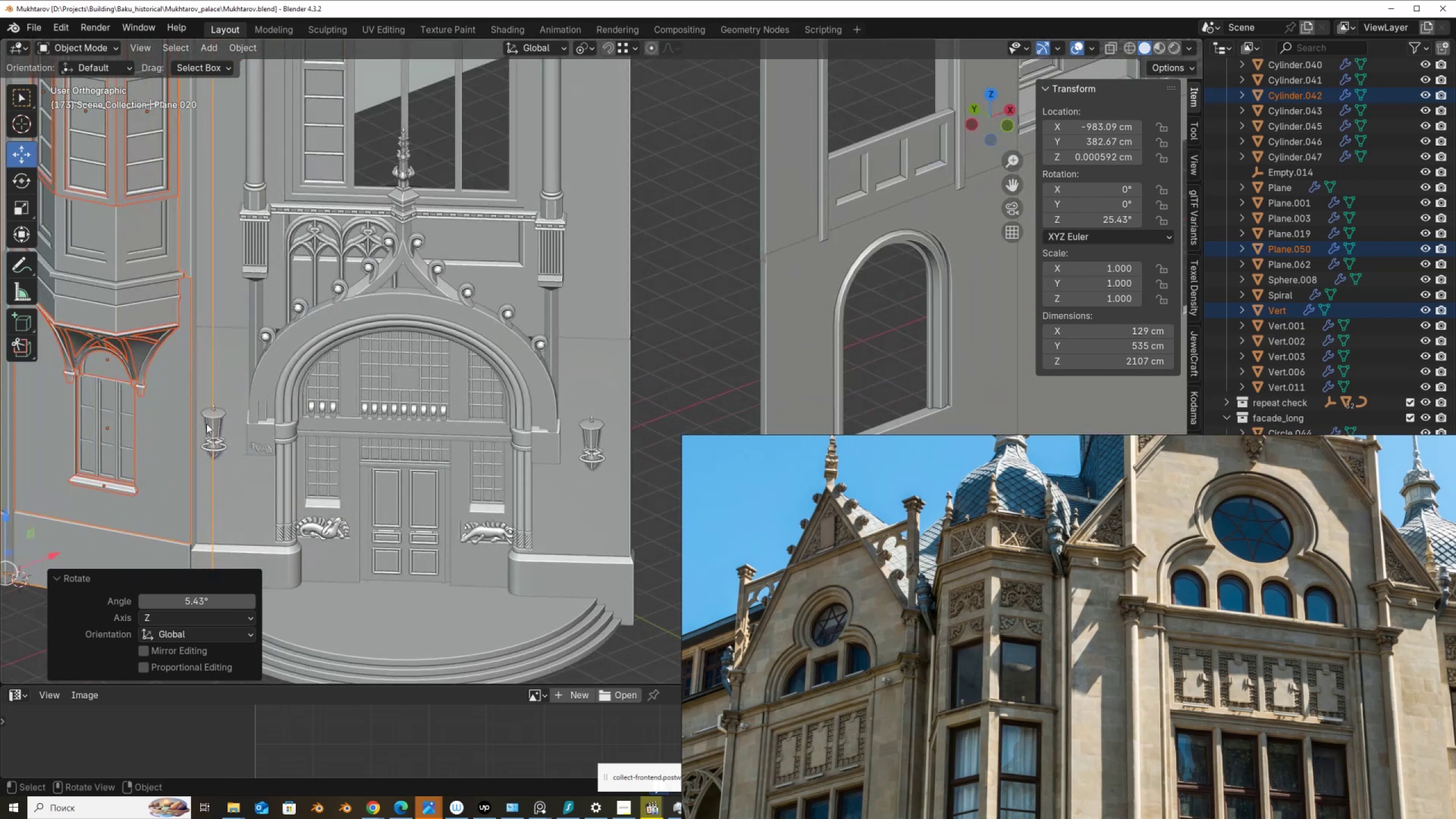 
left_click([213, 419])
 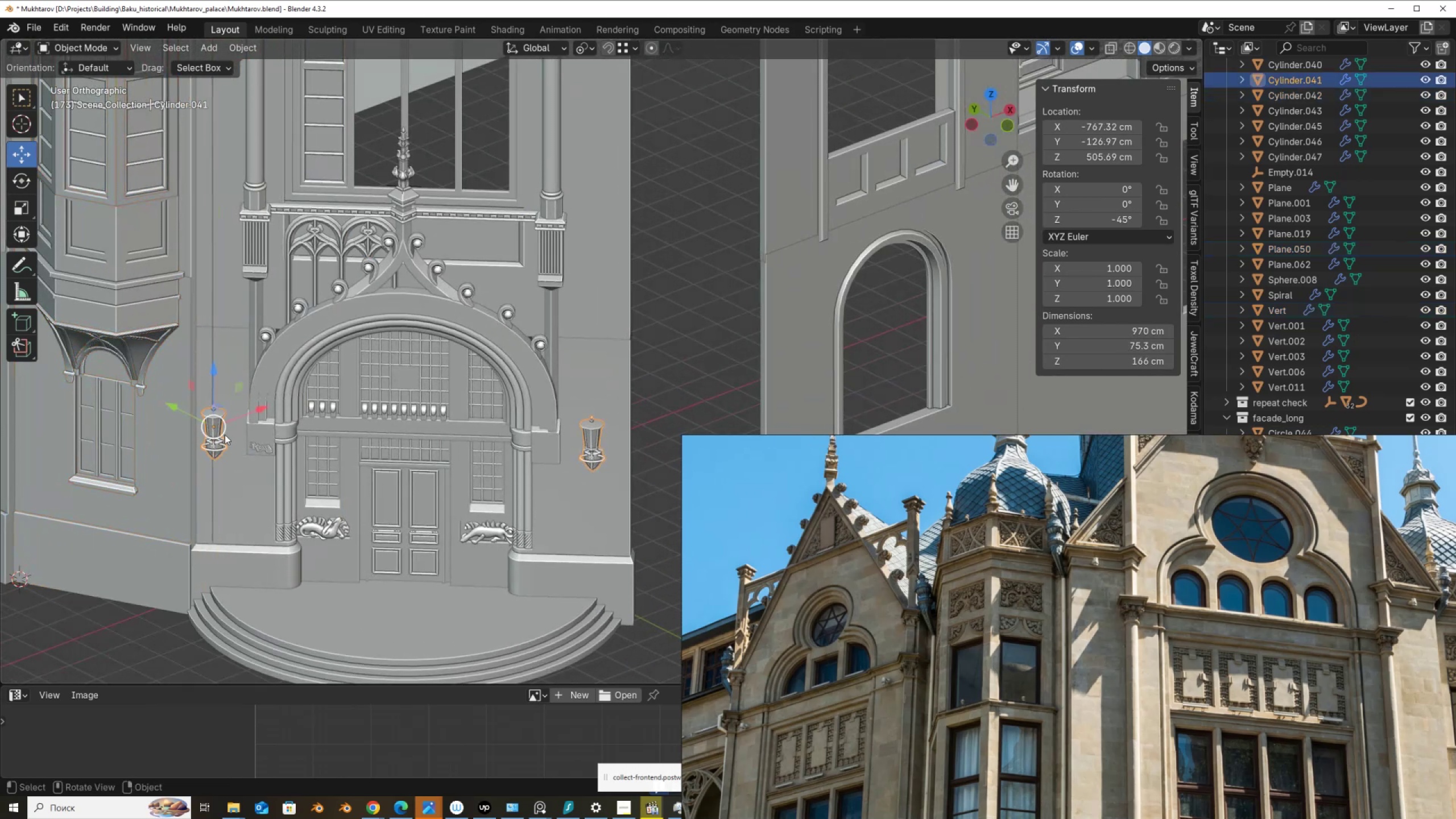 
key(Tab)
 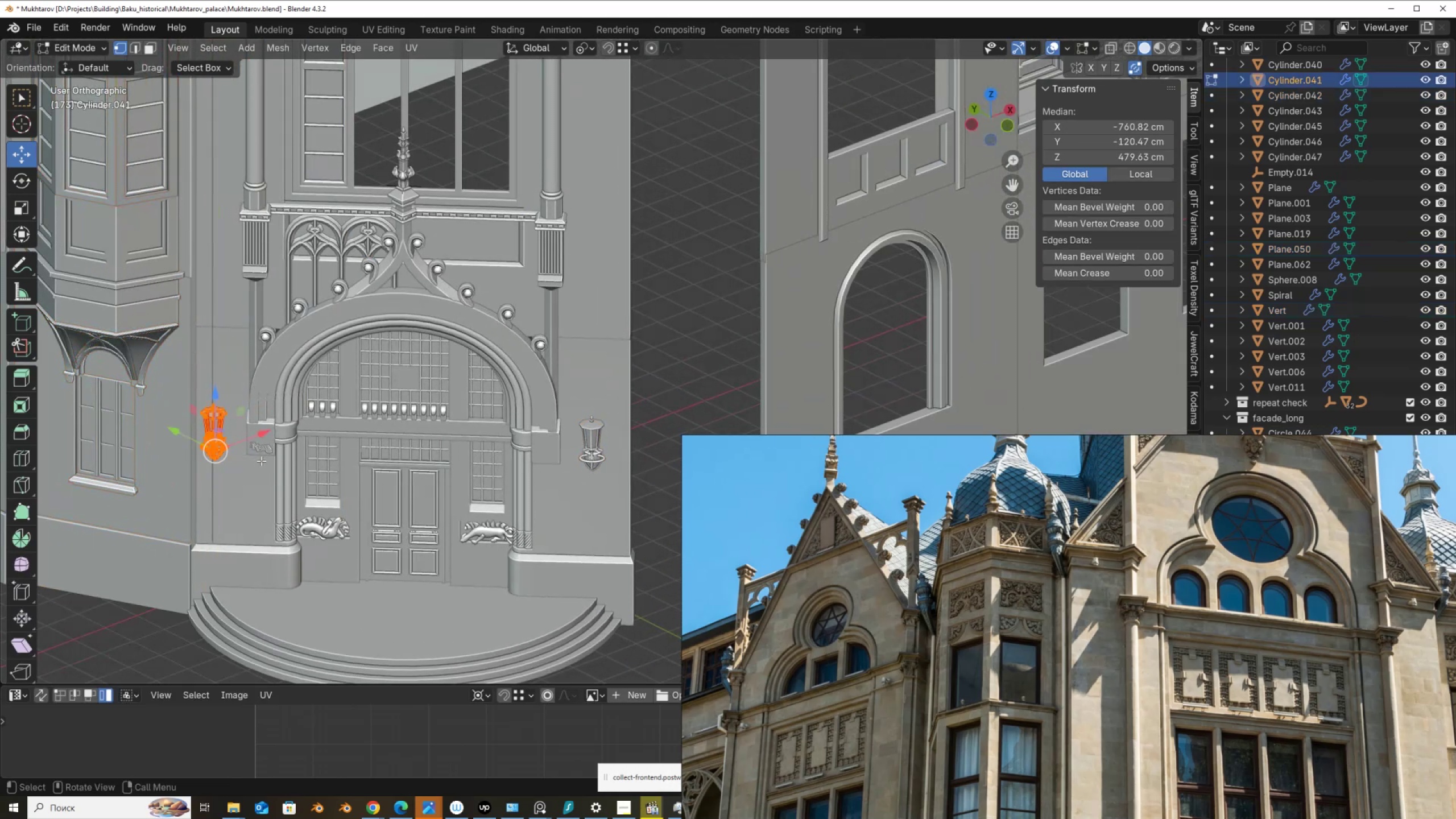 
key(A)
 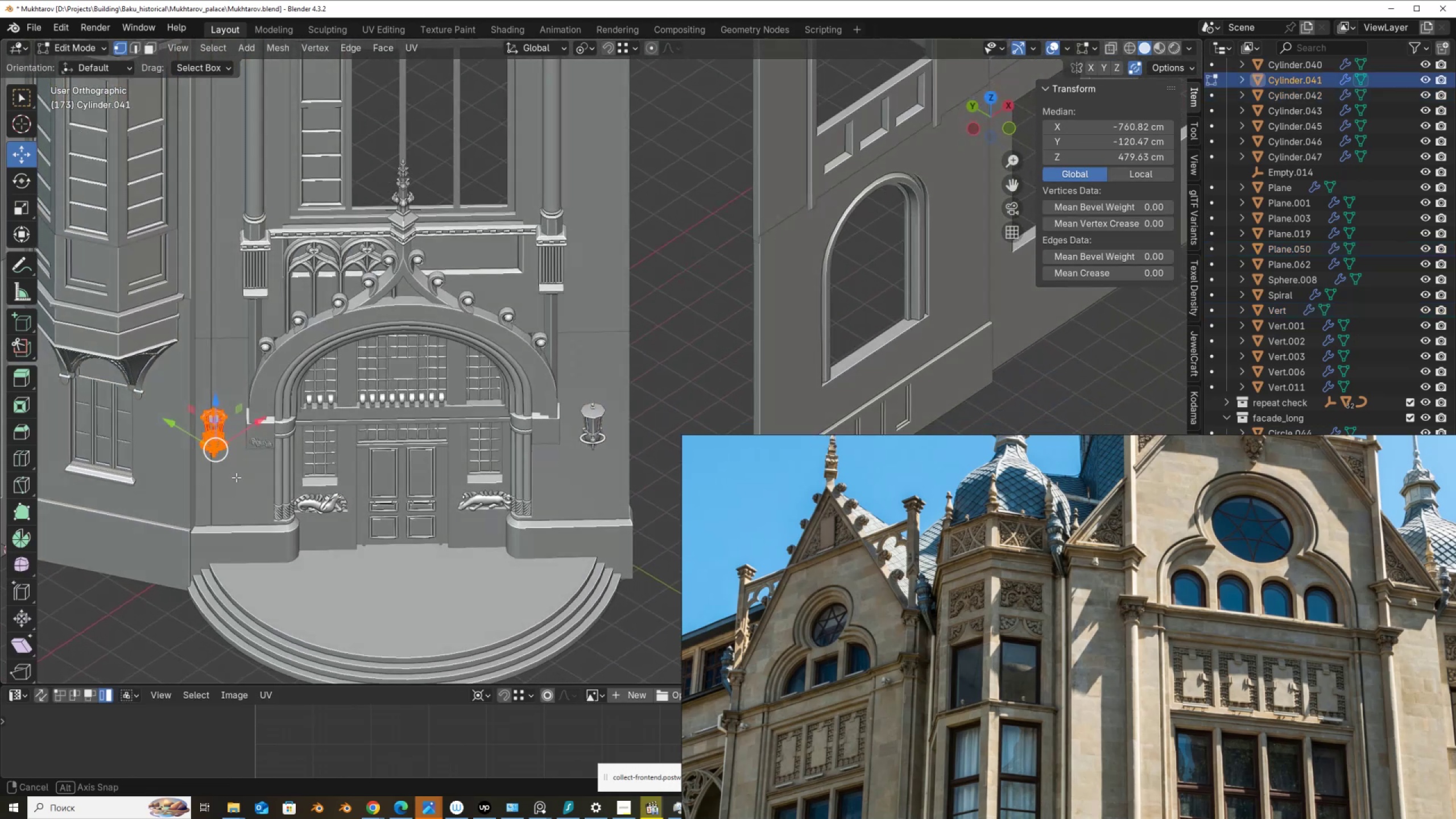 
scroll: coordinate [235, 479], scroll_direction: up, amount: 1.0
 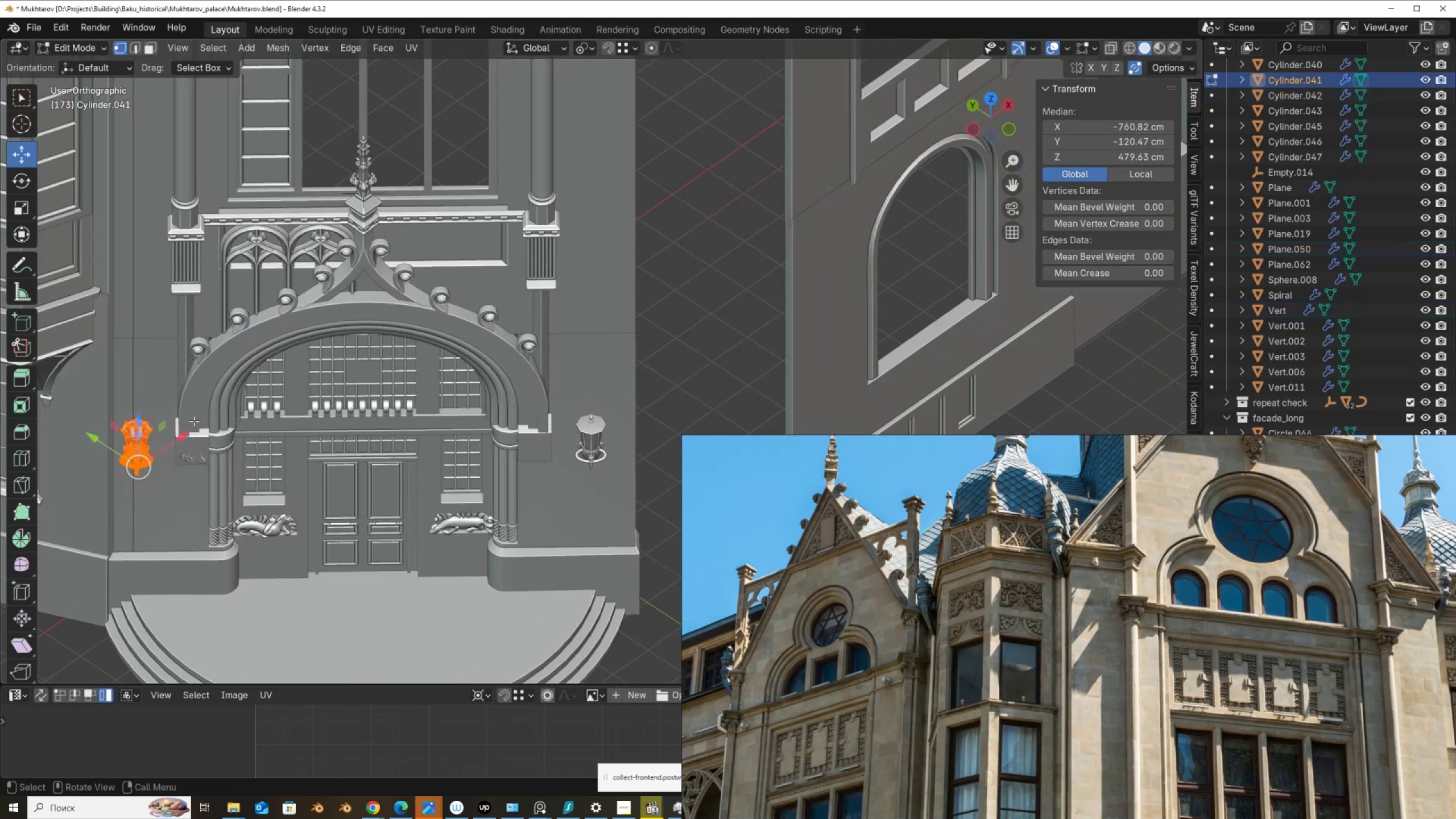 
hold_key(key=ShiftLeft, duration=0.46)
 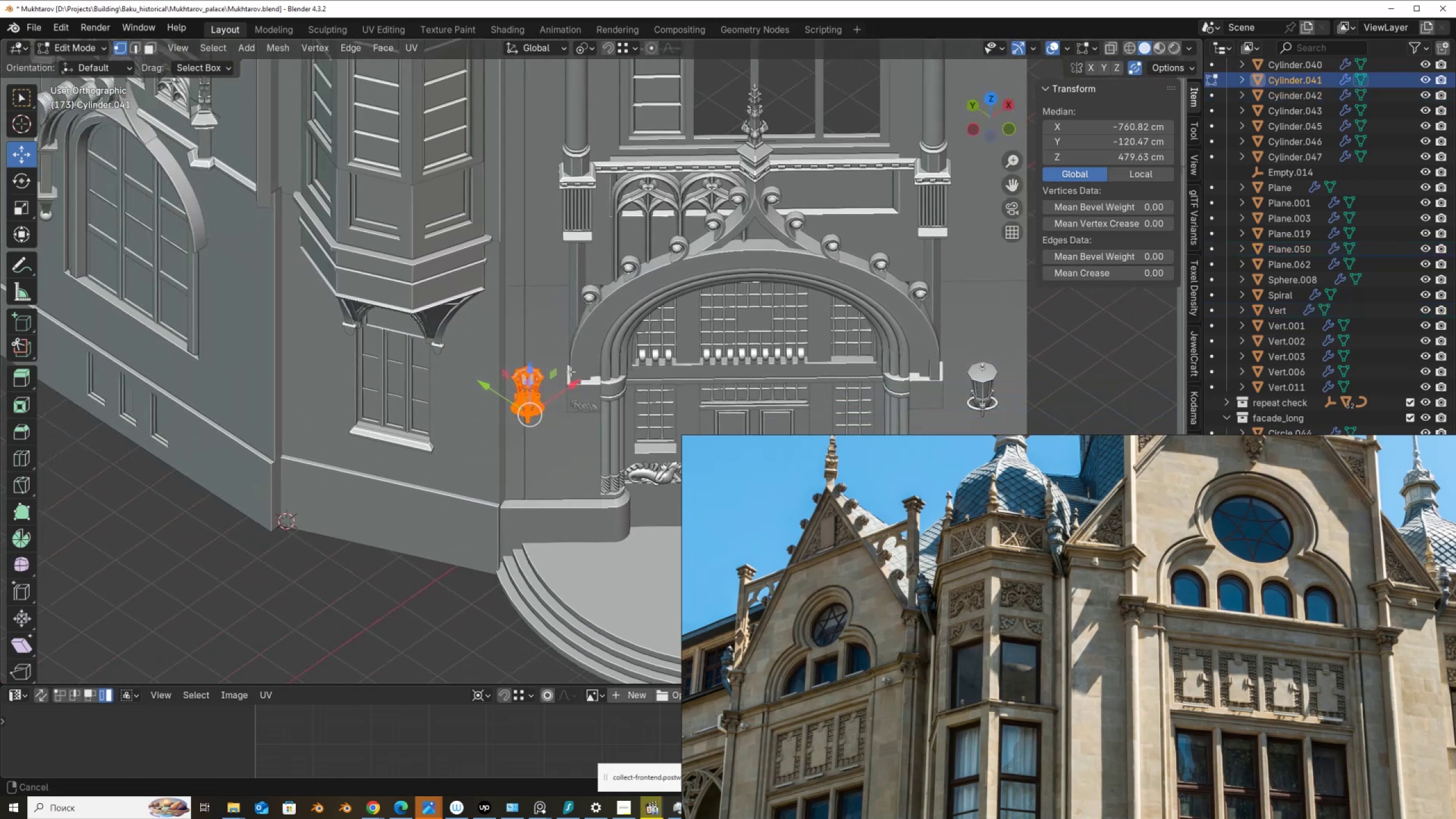 
scroll: coordinate [568, 371], scroll_direction: up, amount: 3.0
 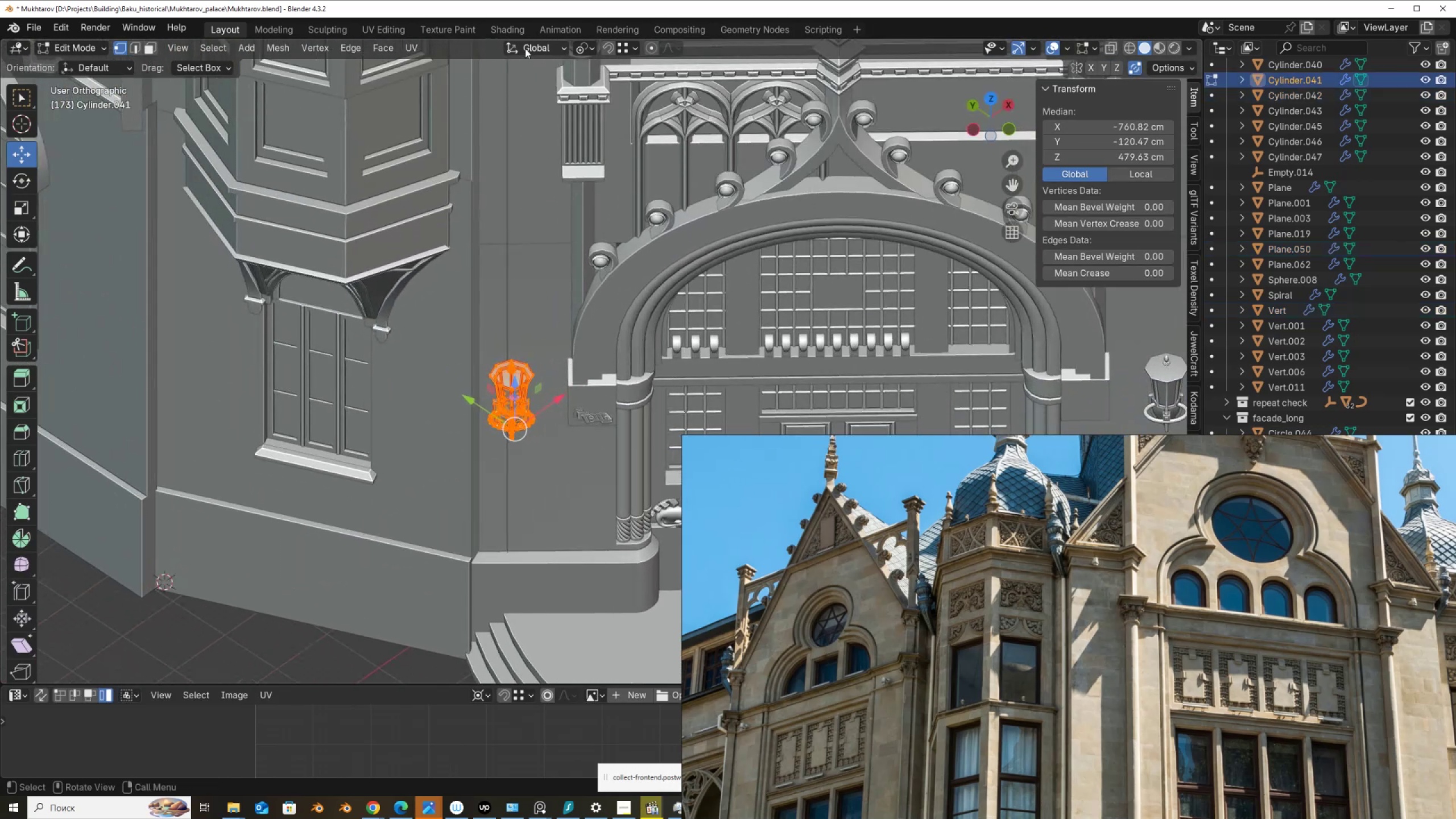 
left_click([531, 43])
 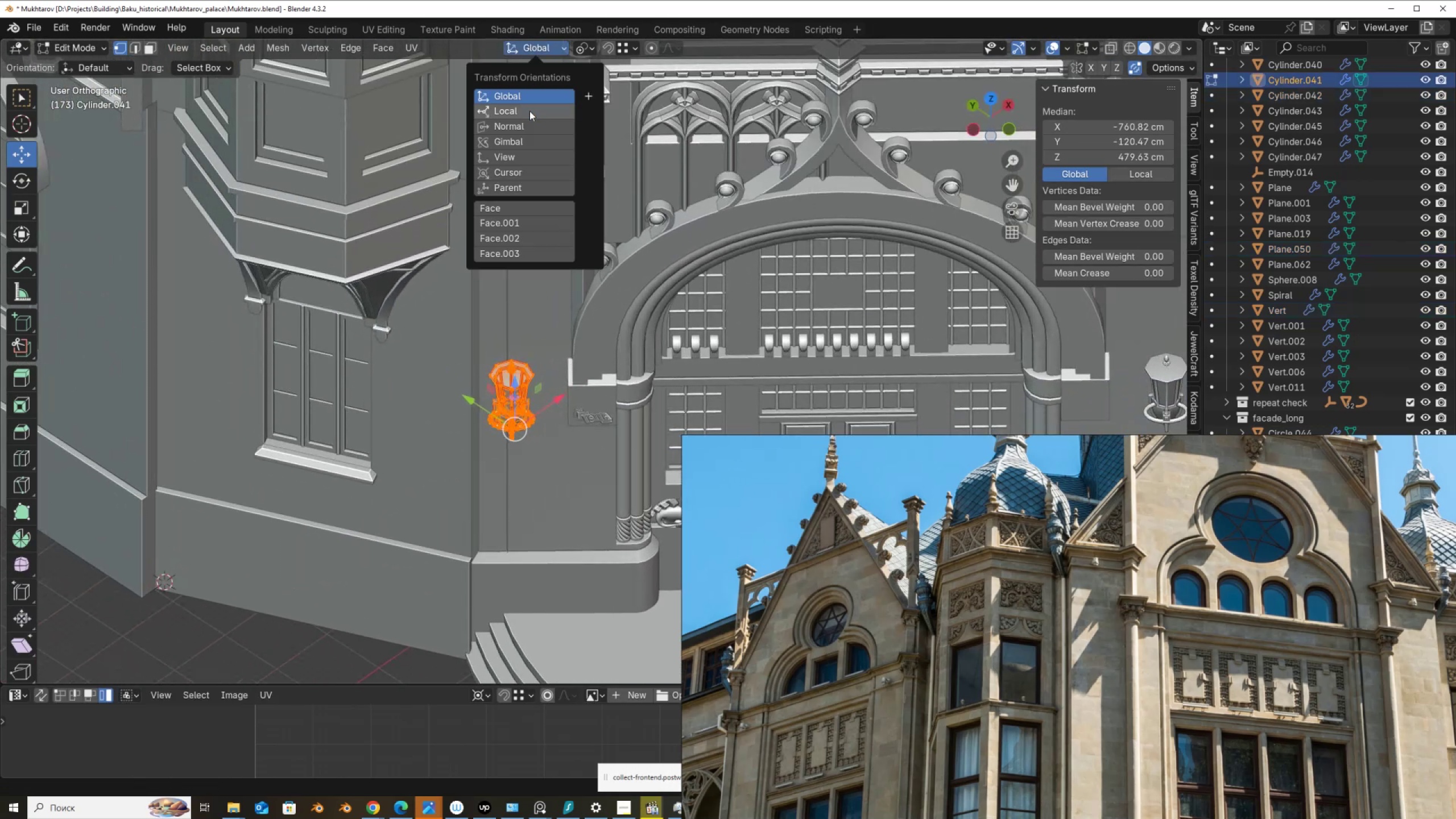 
left_click([530, 111])
 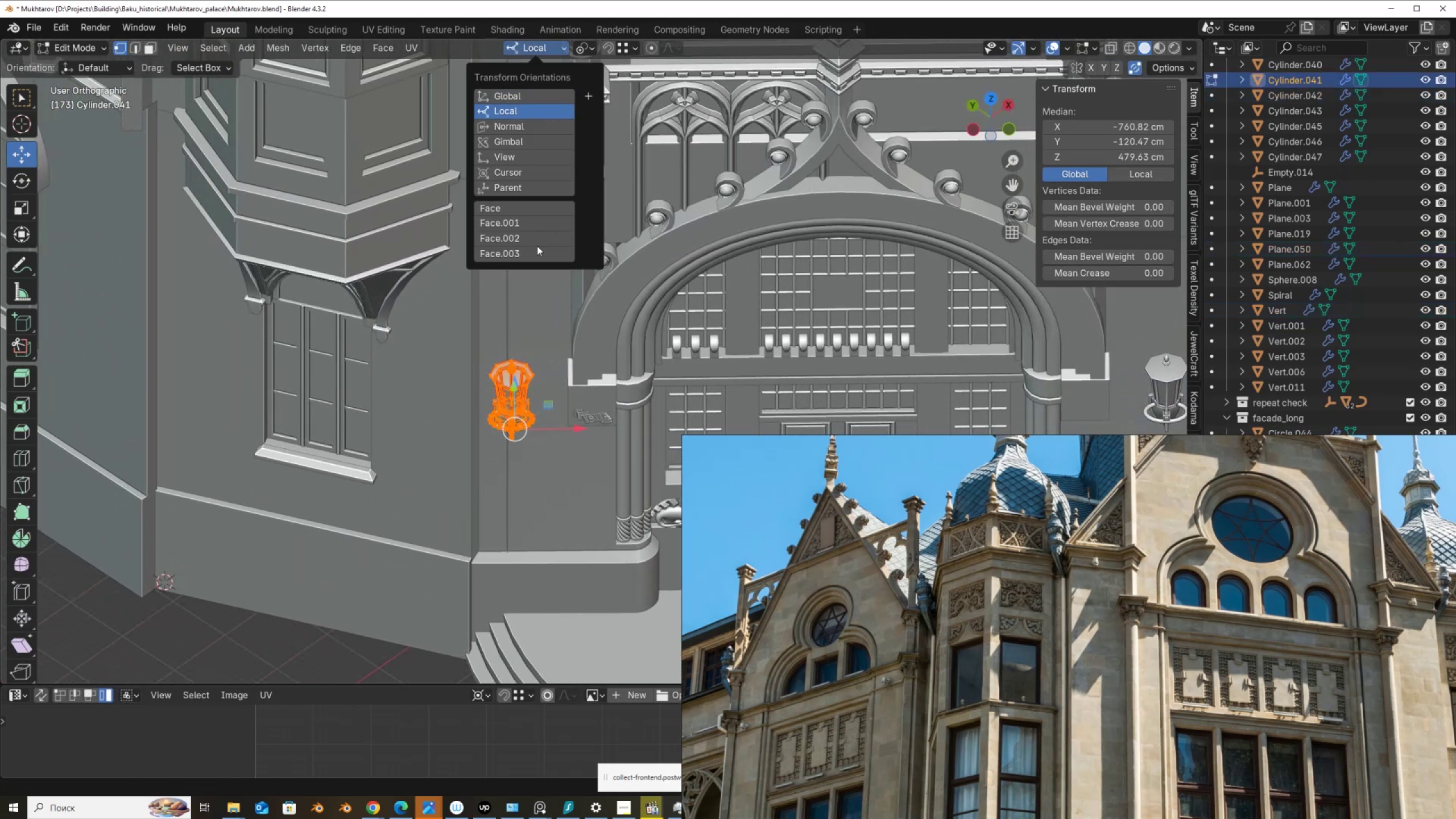 
scroll: coordinate [548, 377], scroll_direction: up, amount: 1.0
 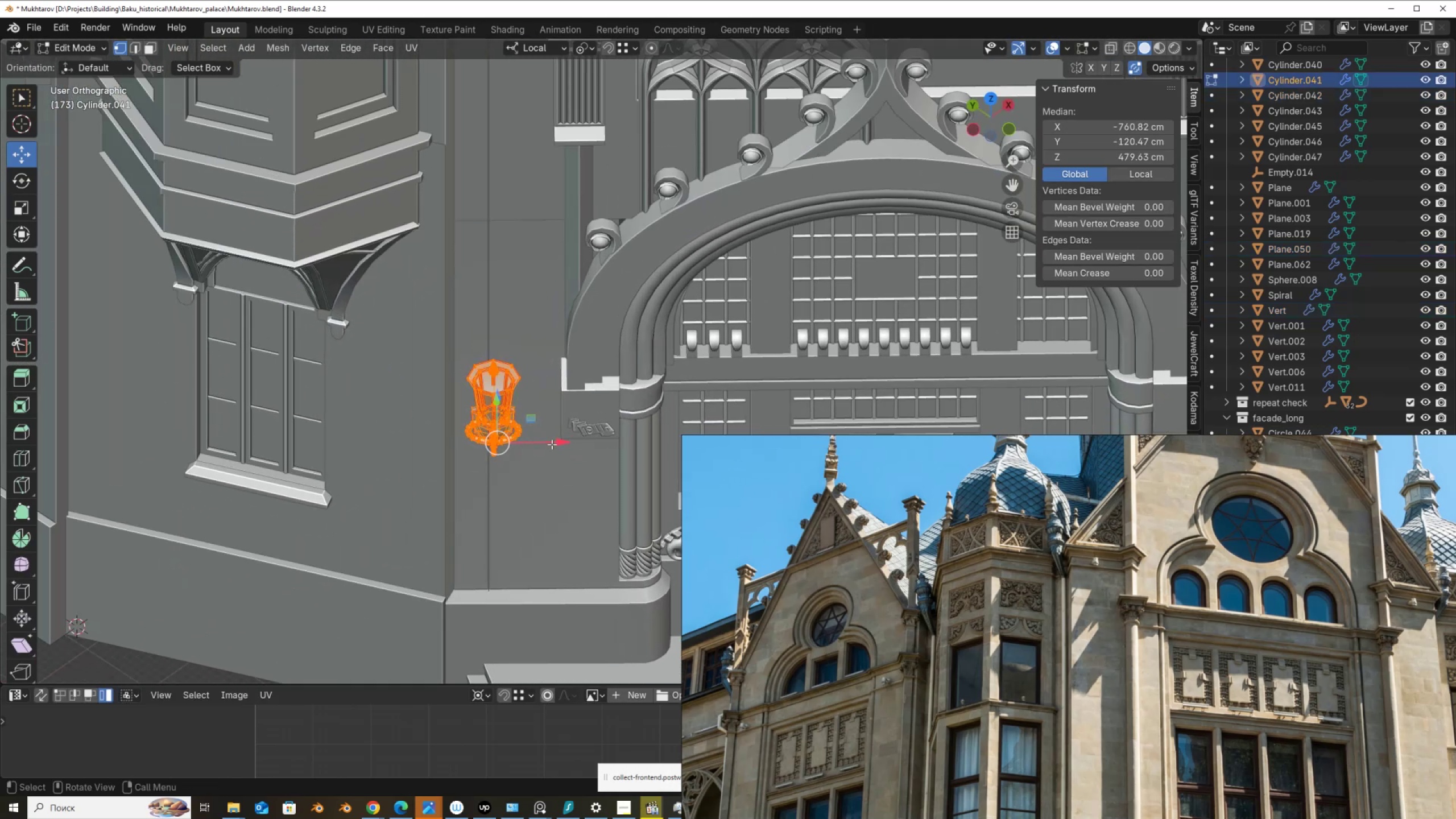 
left_click_drag(start_coordinate=[550, 442], to_coordinate=[571, 449])
 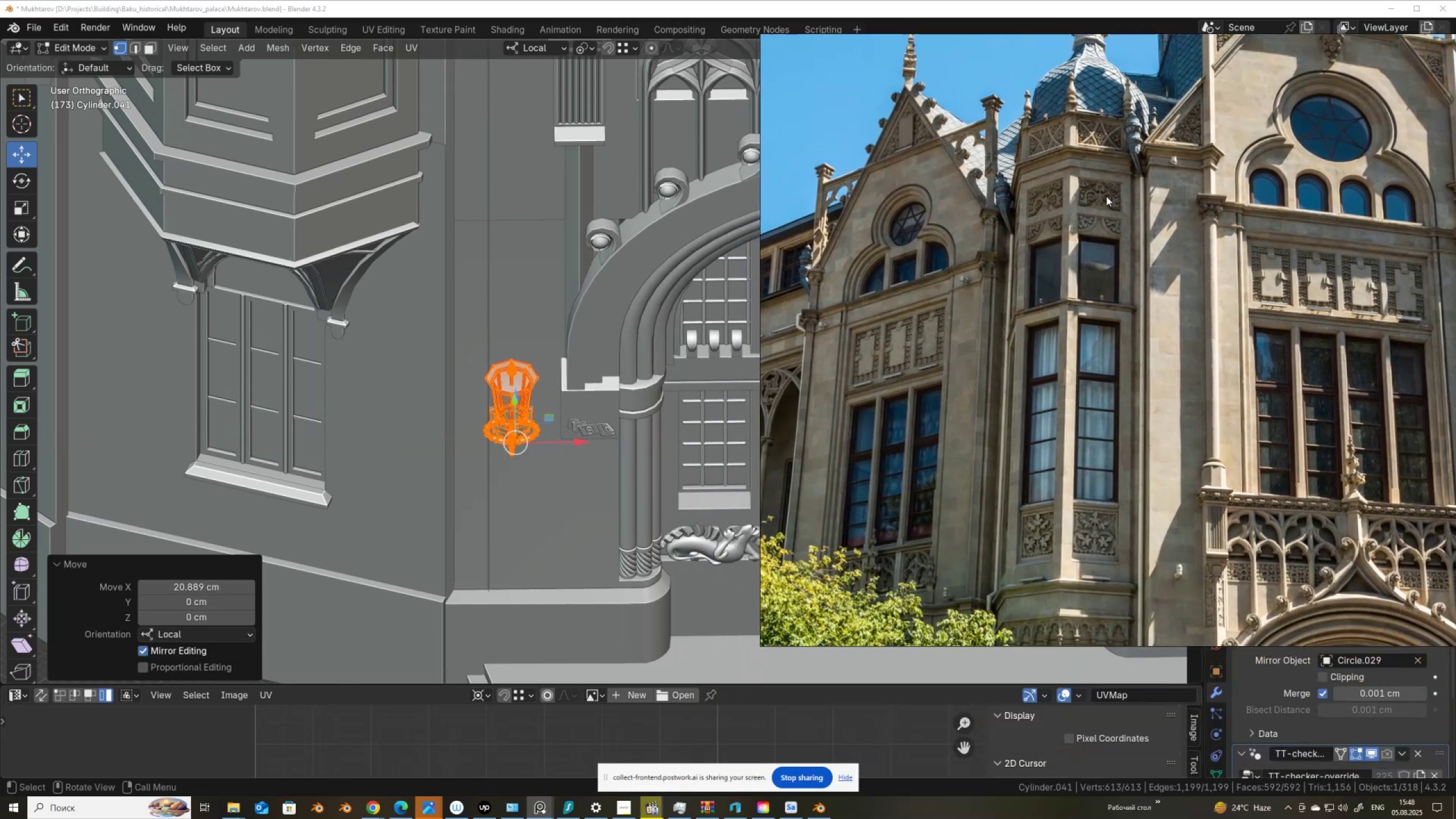 
scroll: coordinate [1144, 370], scroll_direction: none, amount: 0.0
 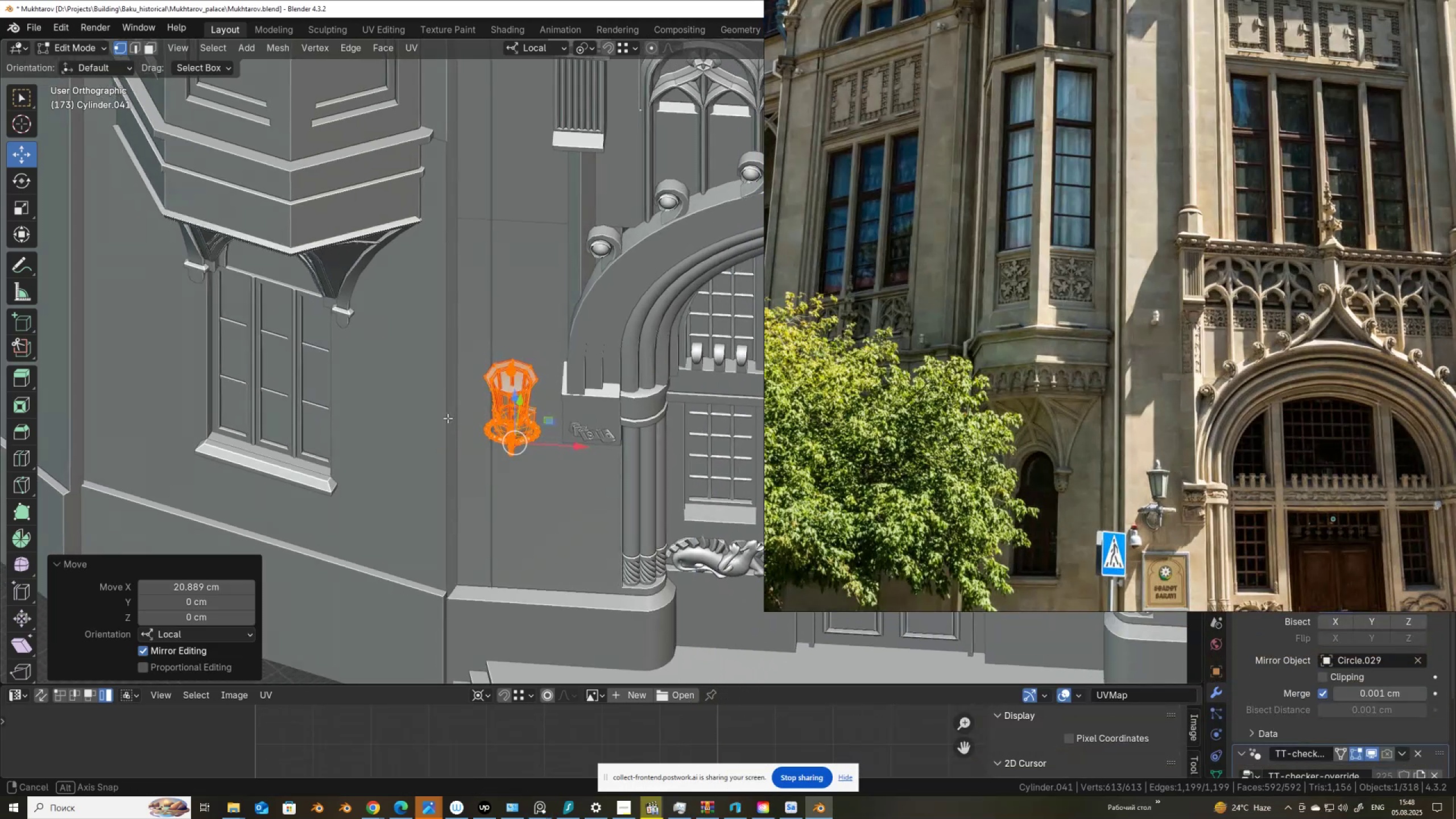 
scroll: coordinate [464, 428], scroll_direction: up, amount: 3.0
 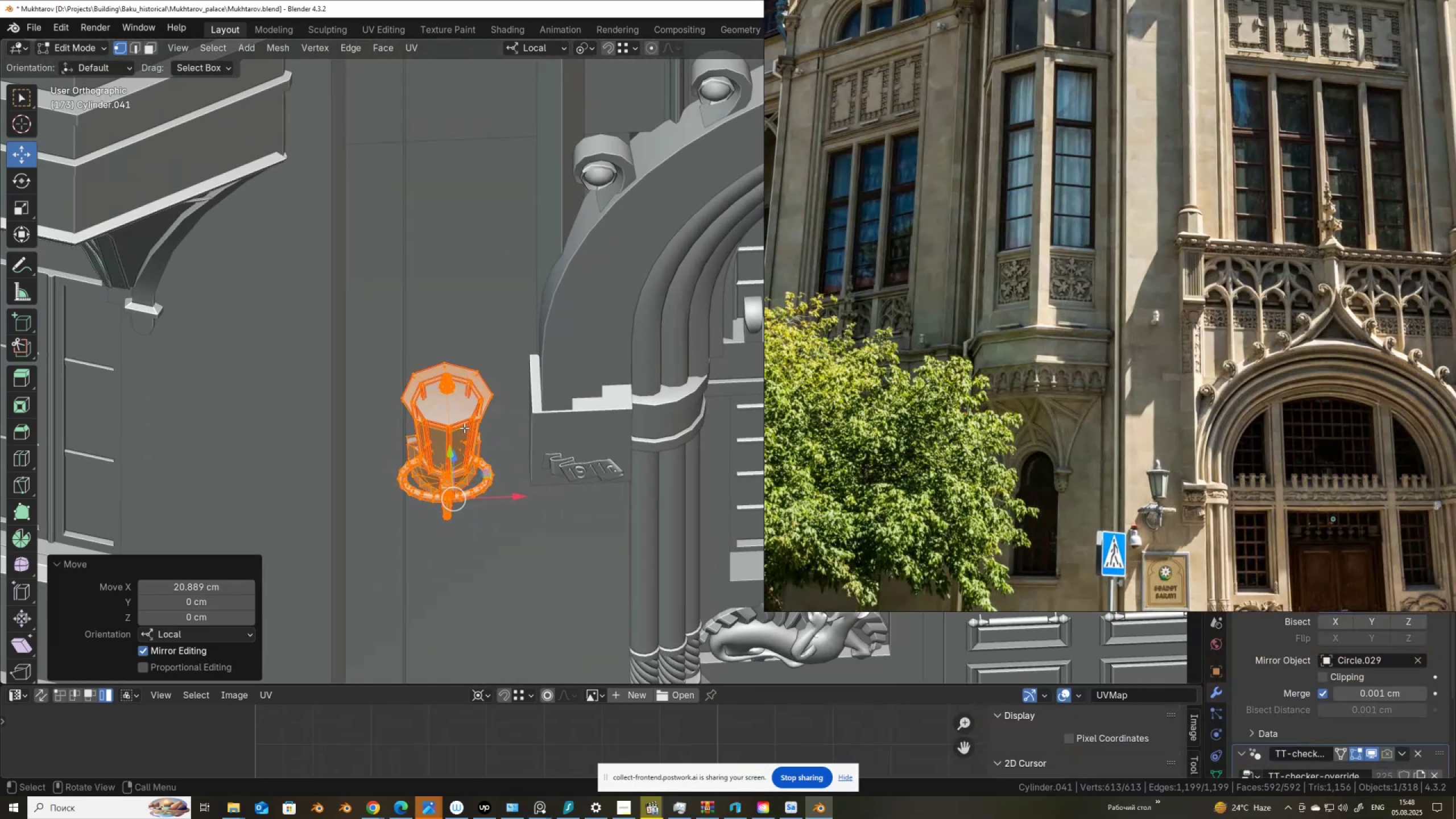 
key(Tab)
 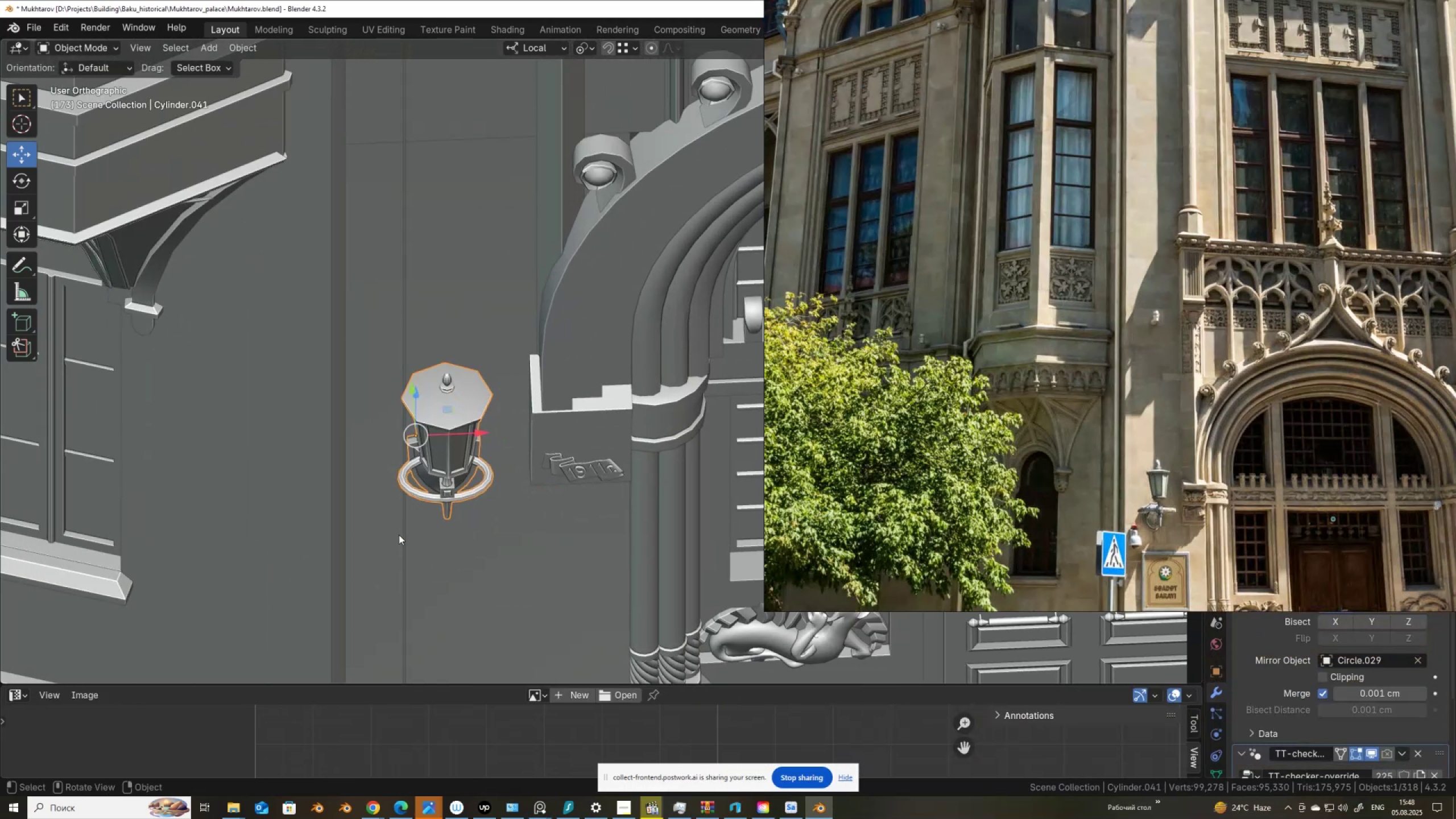 
left_click([392, 540])
 